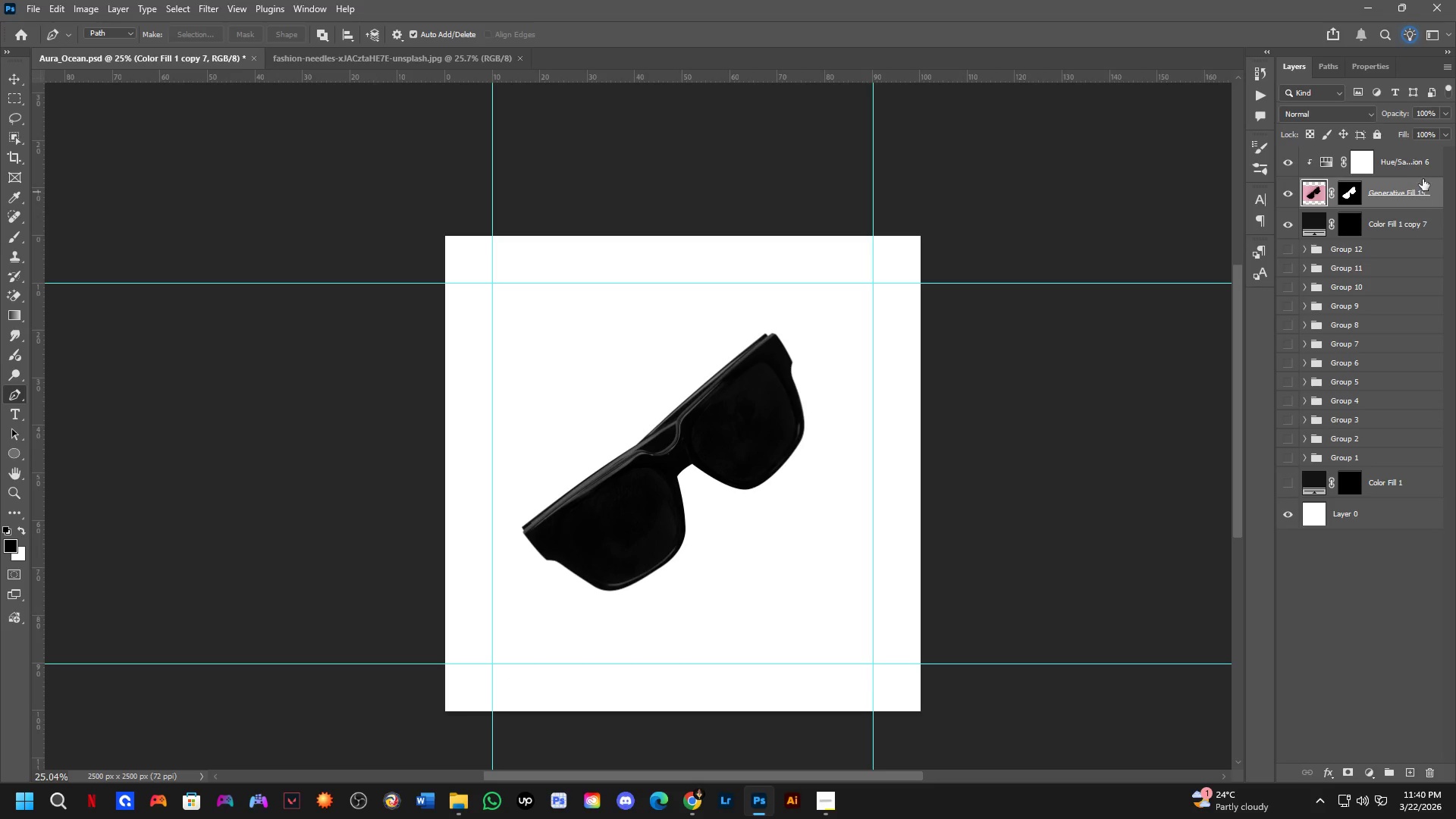 
key(Control+ControlLeft)
 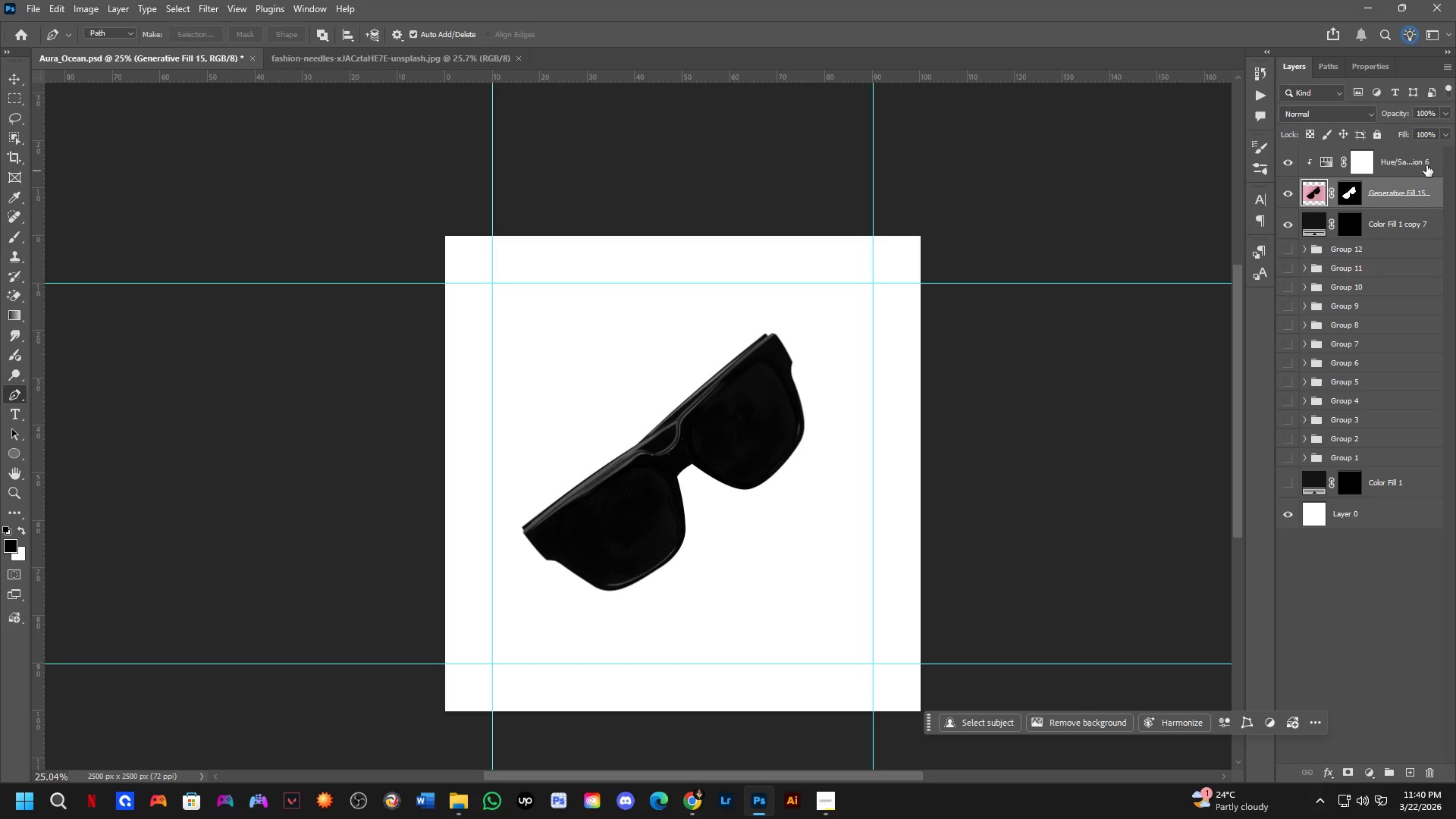 
double_click([1426, 165])
 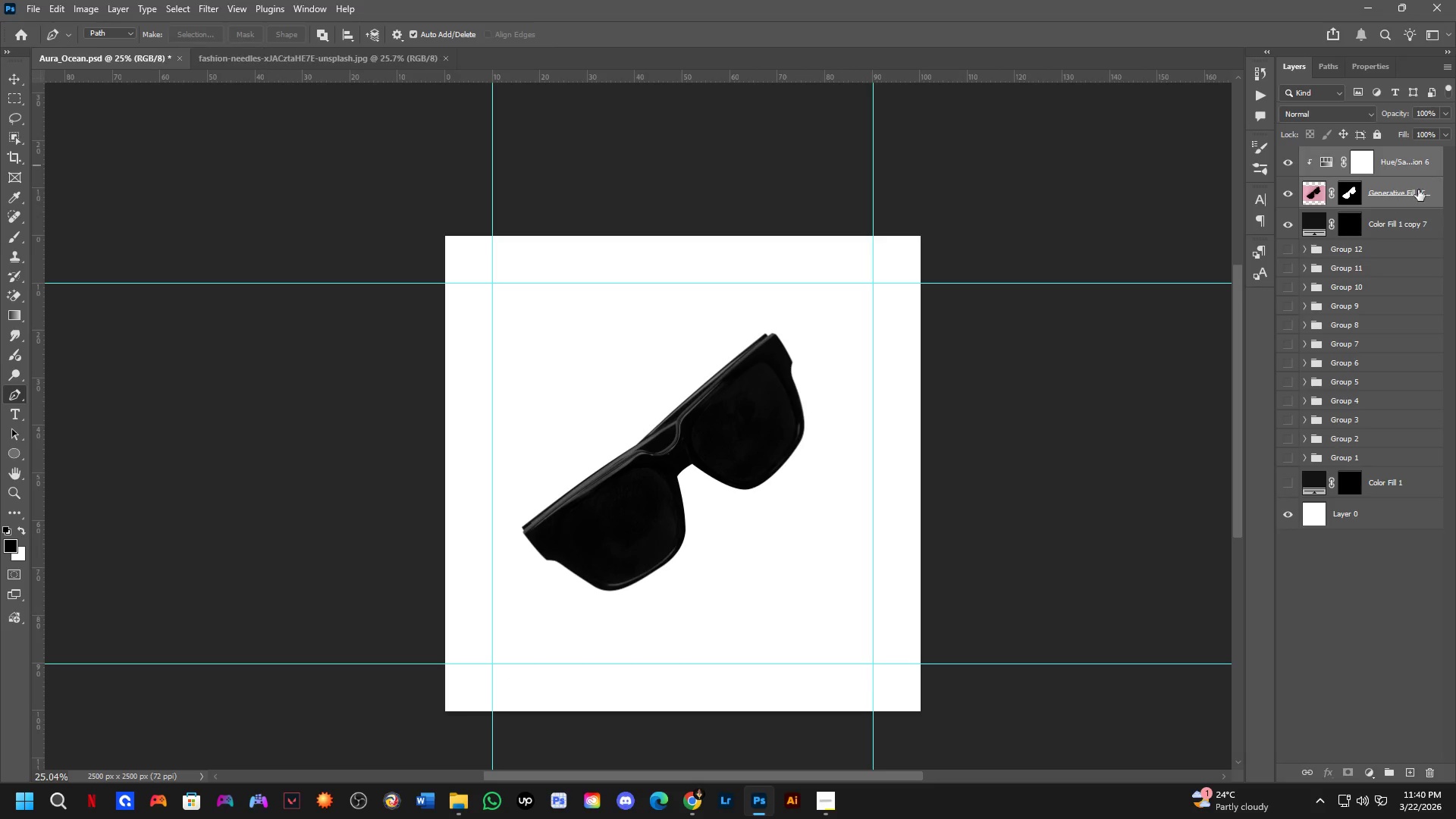 
key(Control+T)
 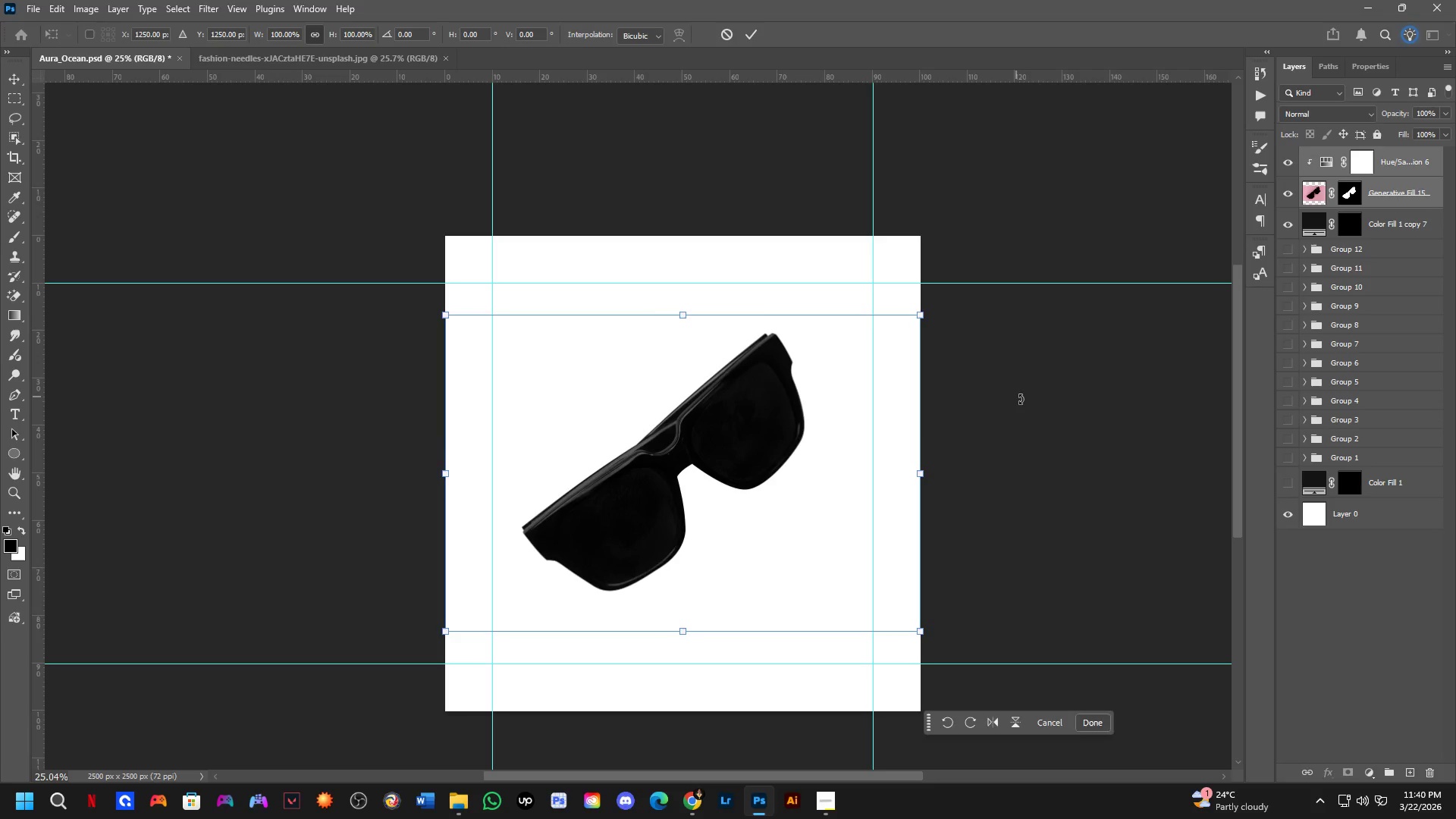 
left_click_drag(start_coordinate=[1031, 411], to_coordinate=[1051, 659])
 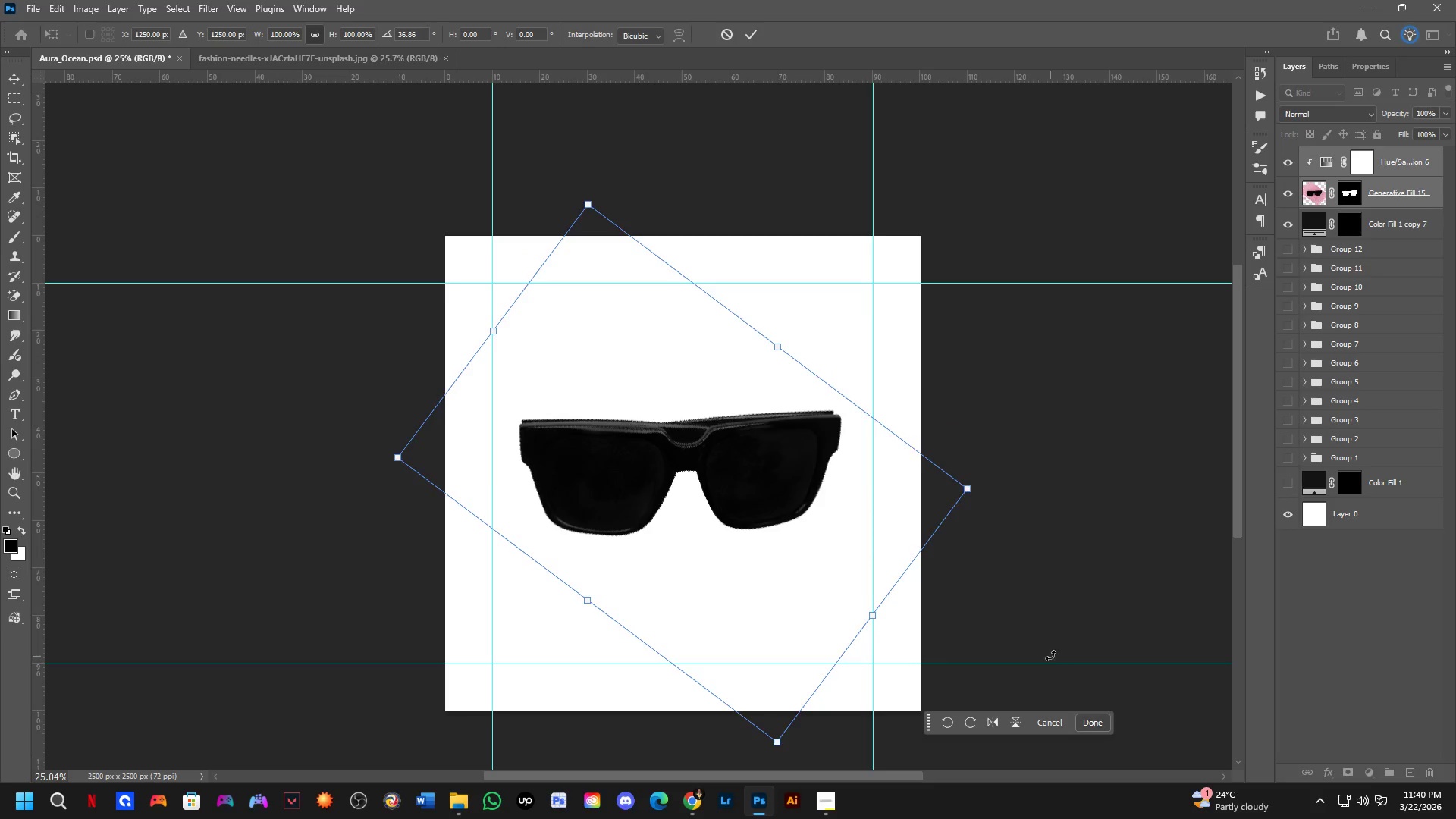 
key(Control+ControlLeft)
 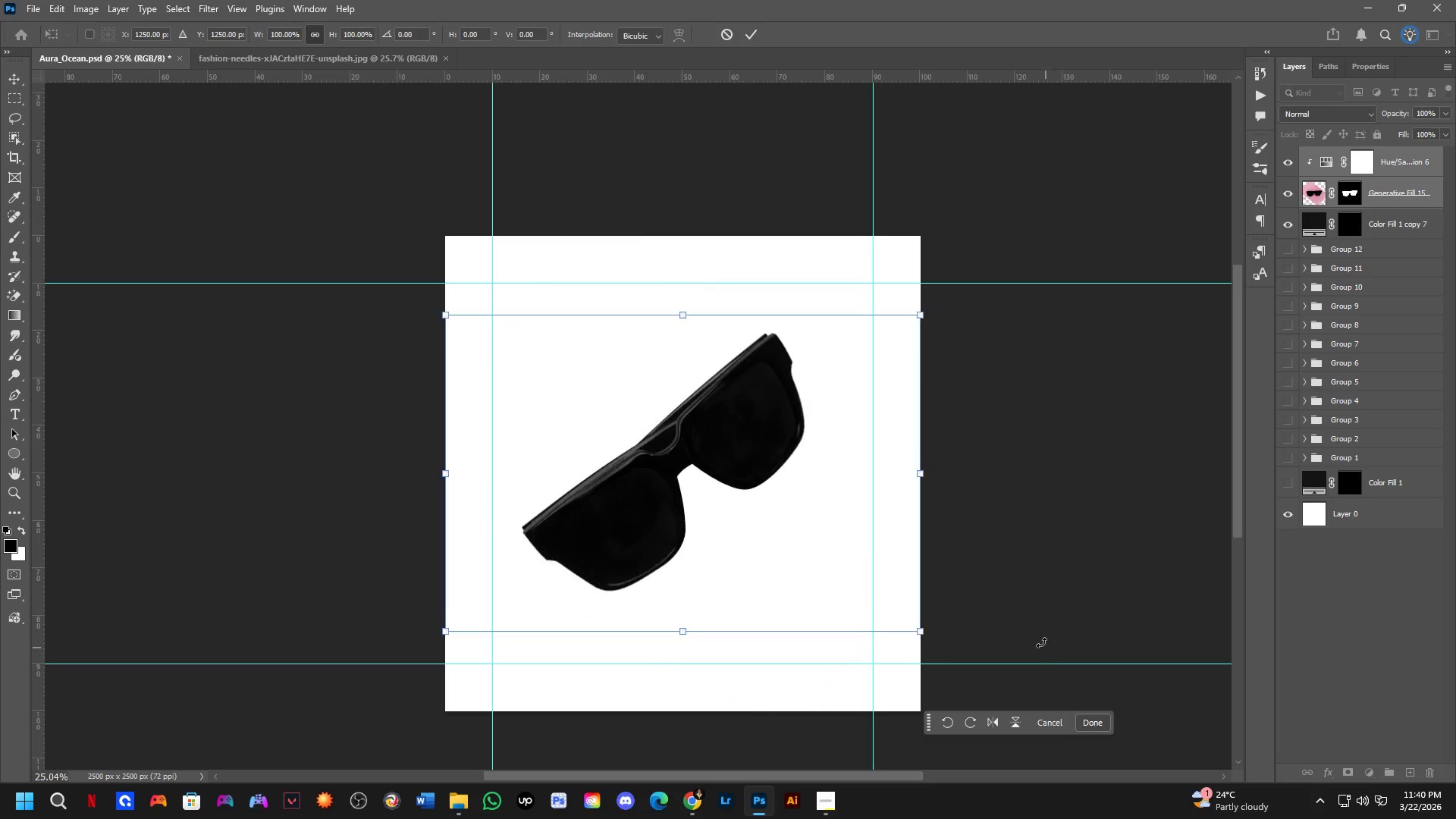 
key(Control+Z)
 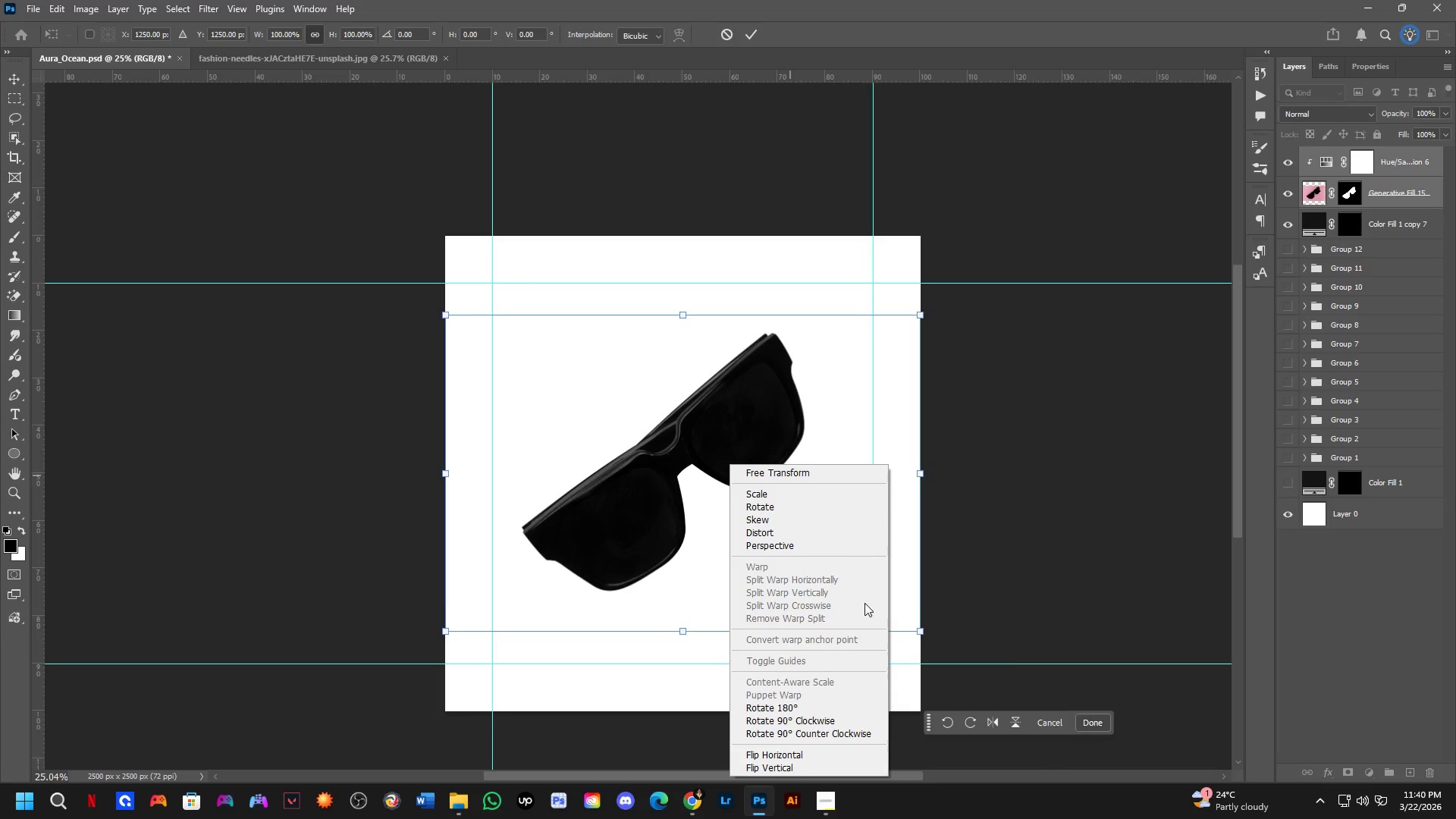 
left_click([853, 755])
 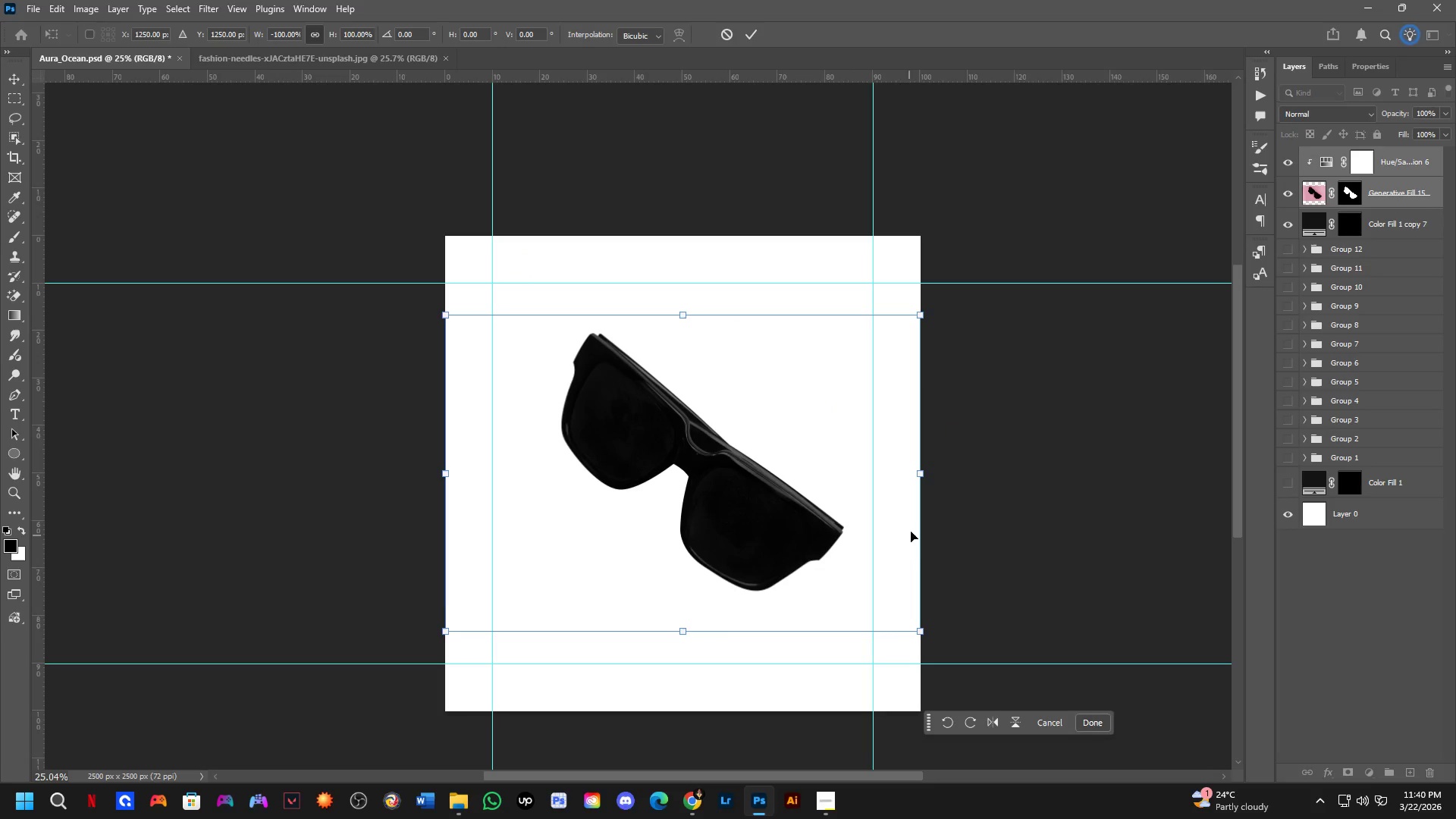 
left_click_drag(start_coordinate=[968, 495], to_coordinate=[1017, 299])
 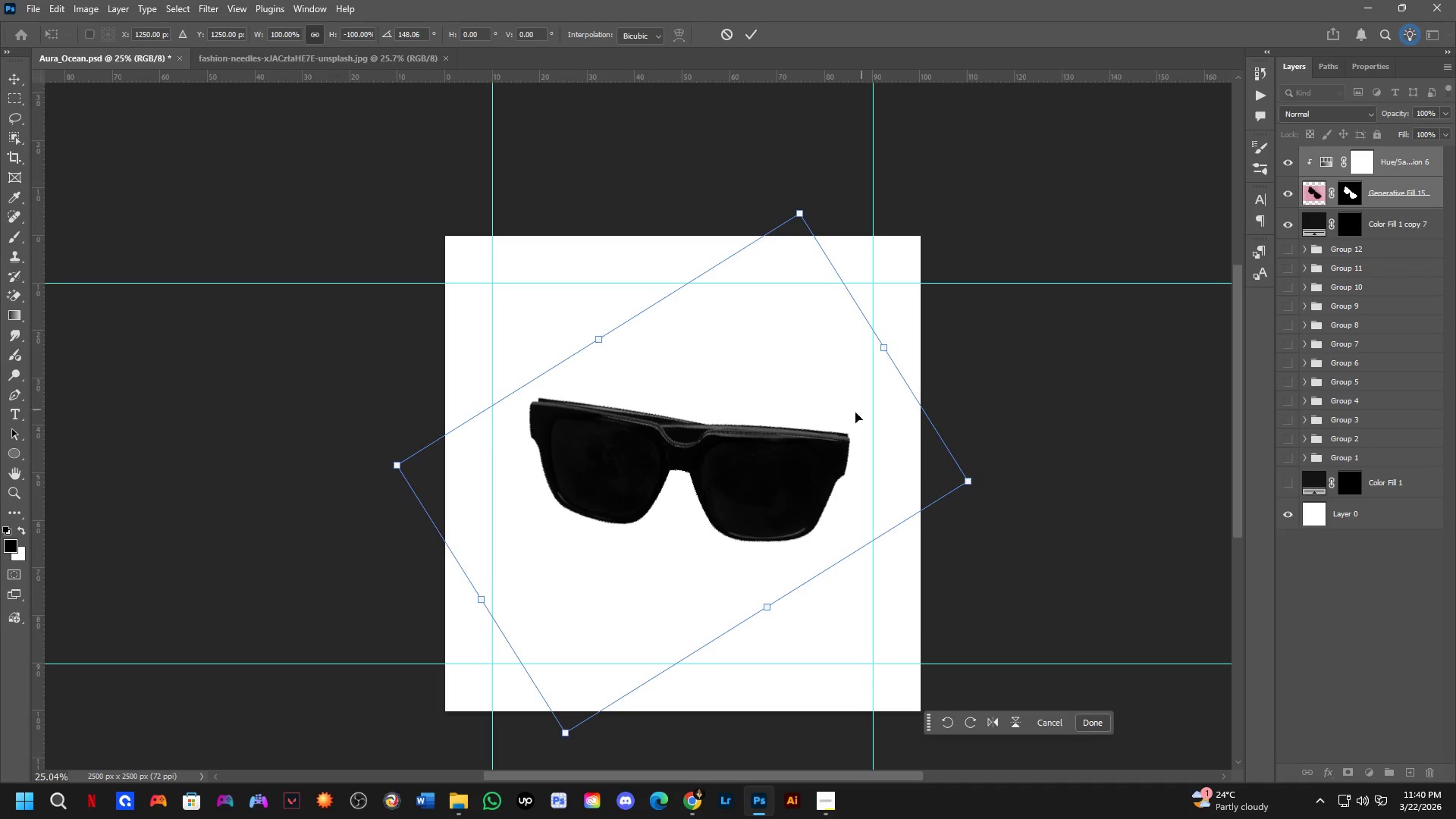 
hold_key(key=ControlLeft, duration=0.56)
left_click_drag(start_coordinate=[833, 422], to_coordinate=[826, 440])
 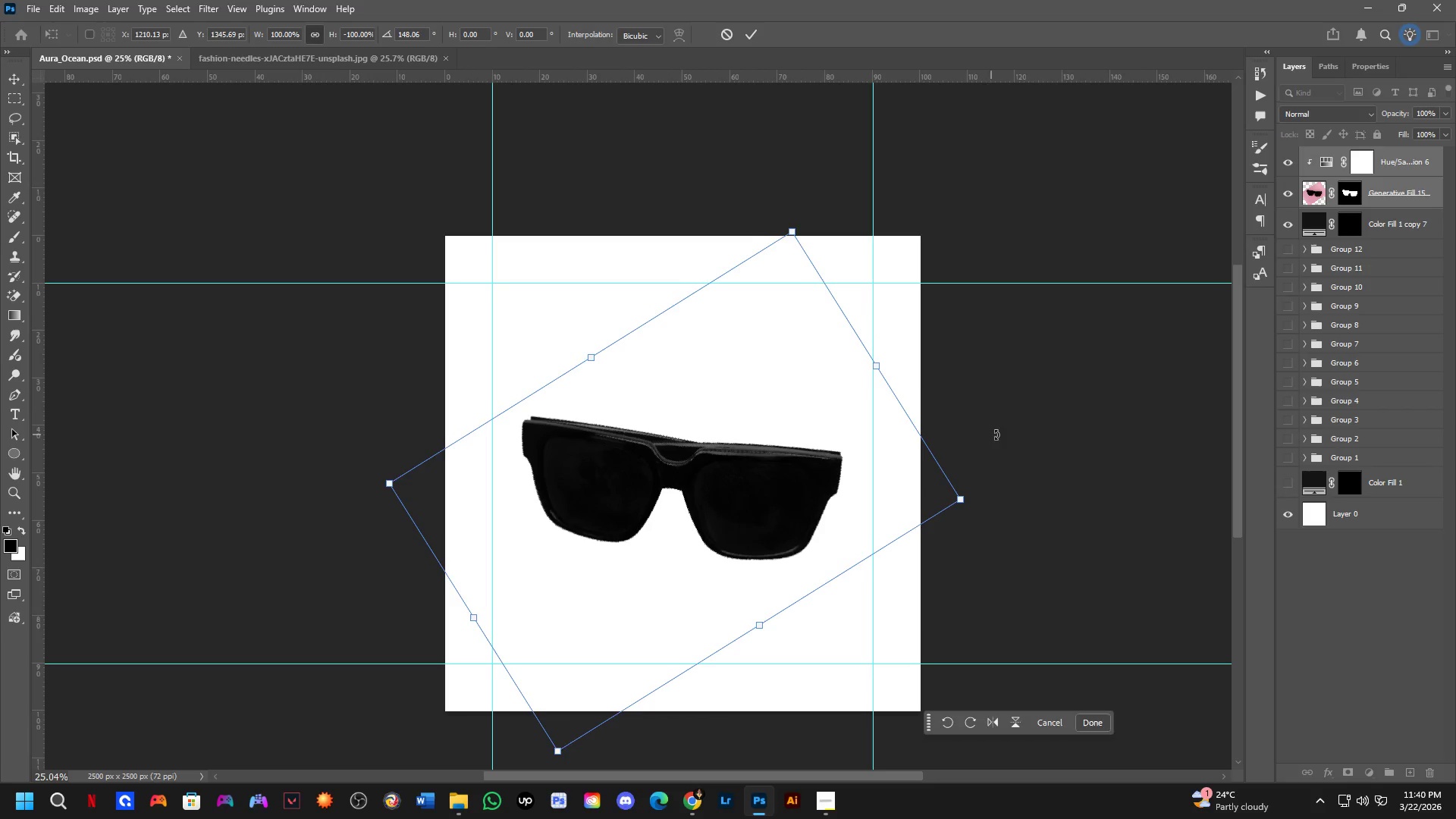 
left_click_drag(start_coordinate=[1042, 441], to_coordinate=[1056, 472])
 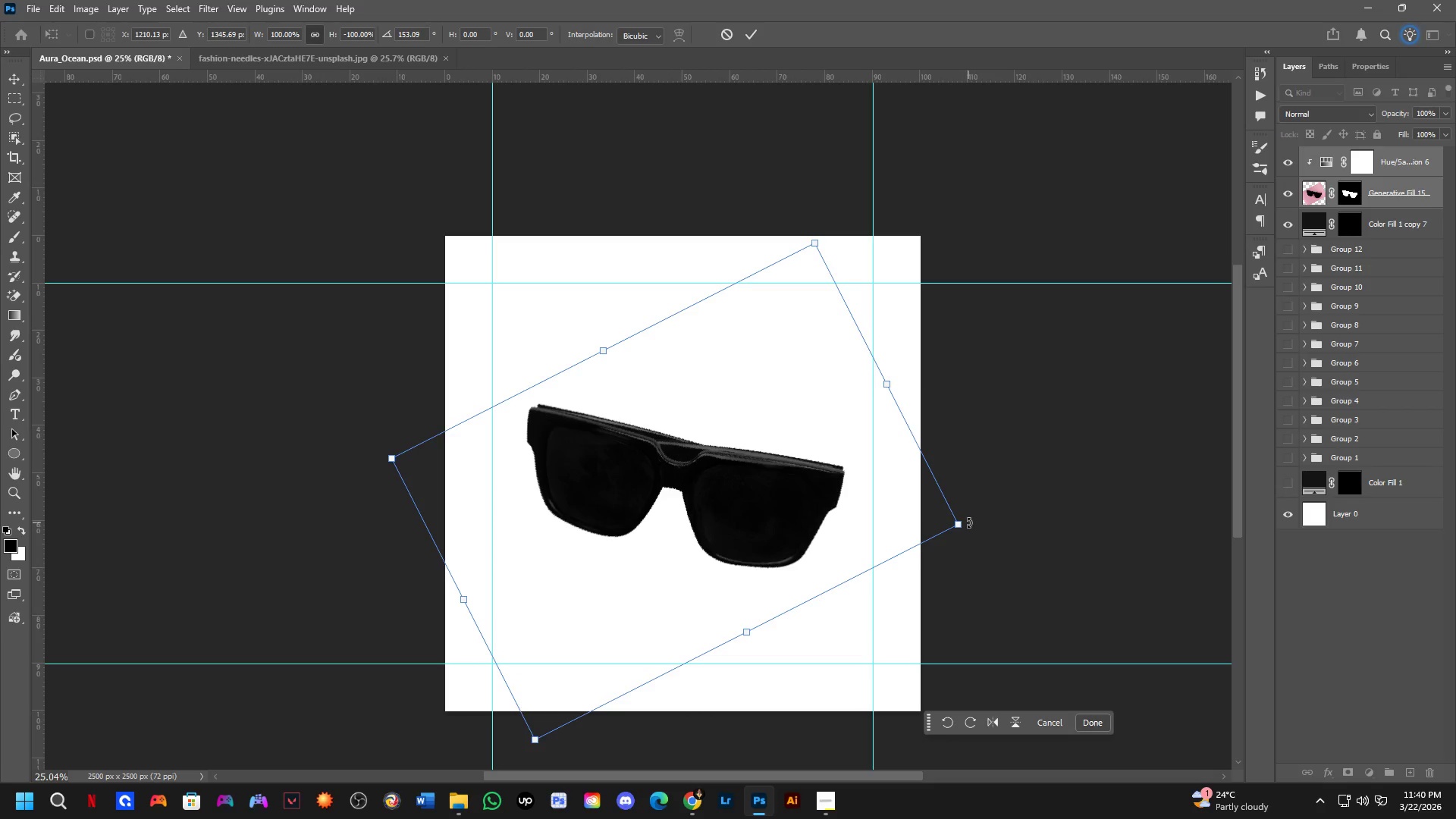 
left_click_drag(start_coordinate=[961, 522], to_coordinate=[1033, 543])
 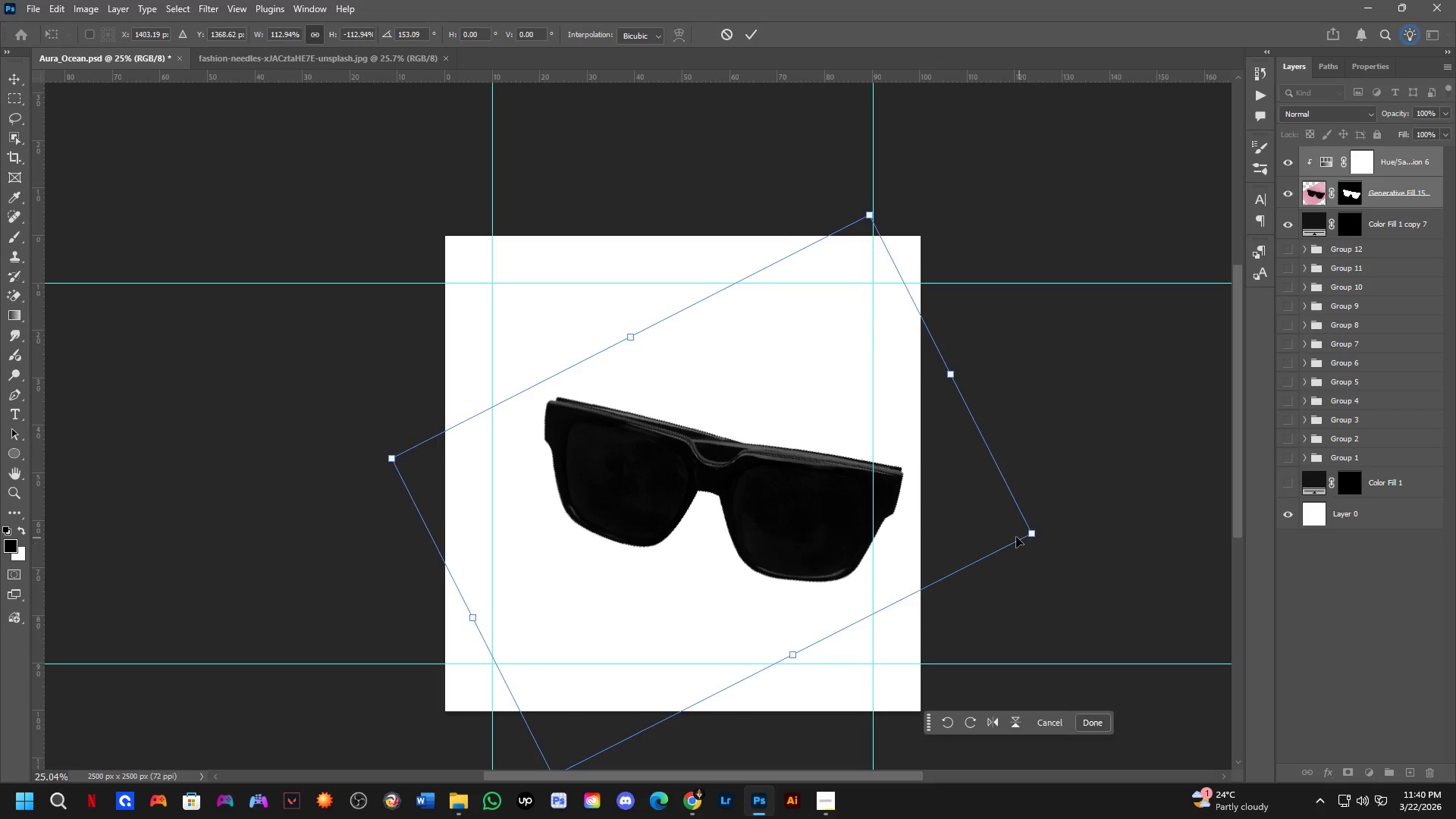 
left_click_drag(start_coordinate=[1003, 535], to_coordinate=[956, 535])
 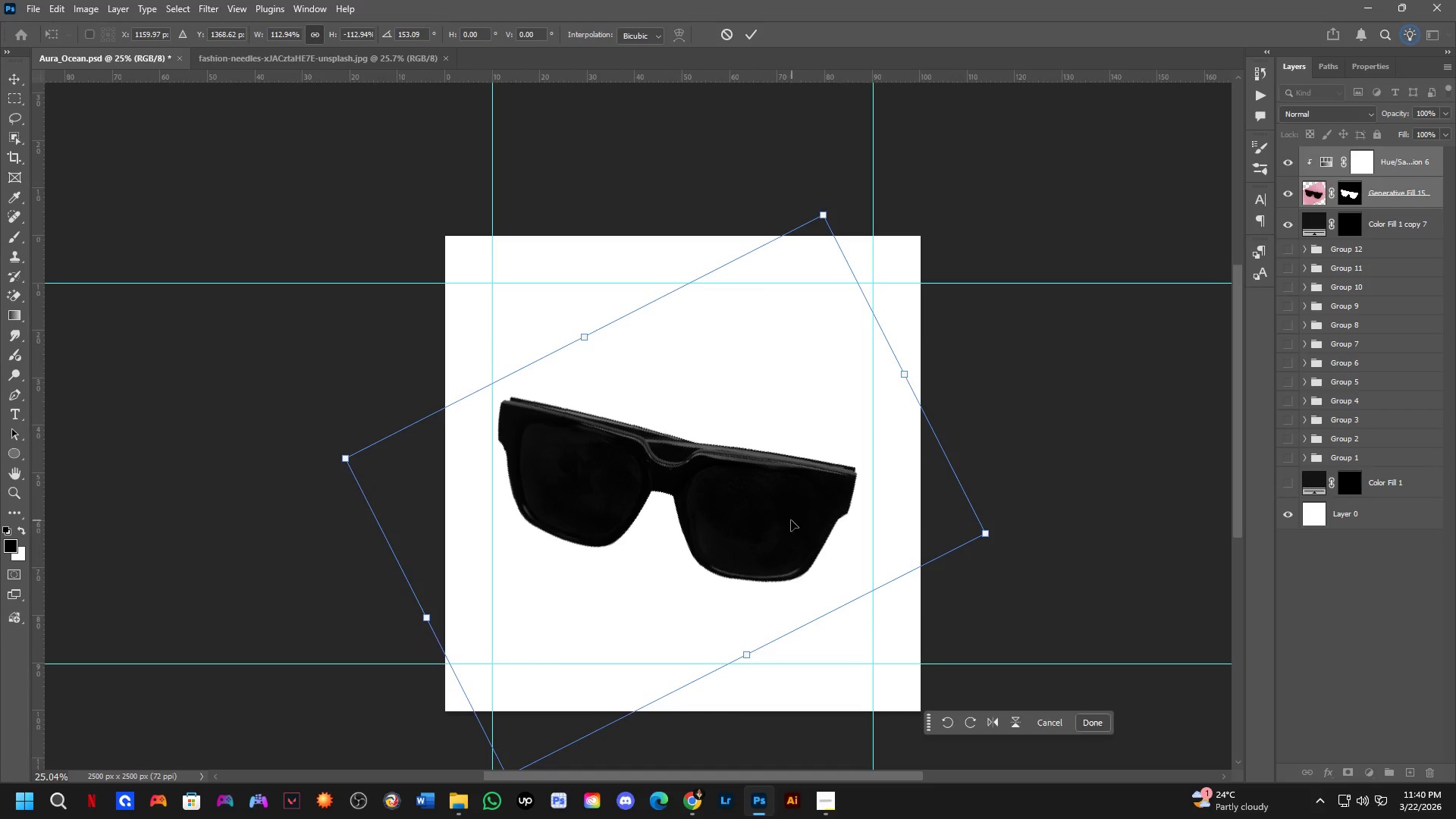 
left_click_drag(start_coordinate=[791, 520], to_coordinate=[808, 498])
 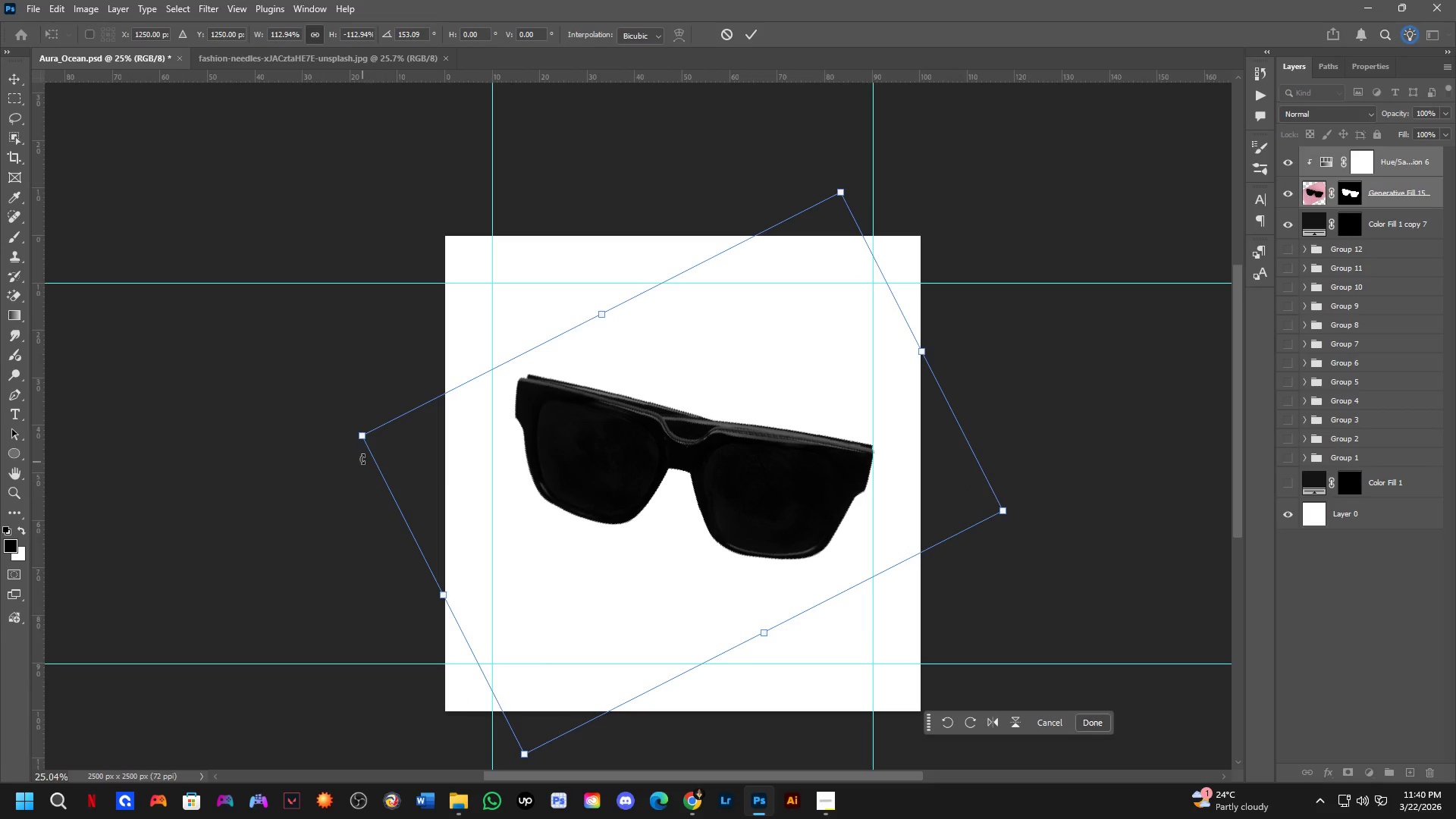 
left_click_drag(start_coordinate=[361, 439], to_coordinate=[337, 436])
 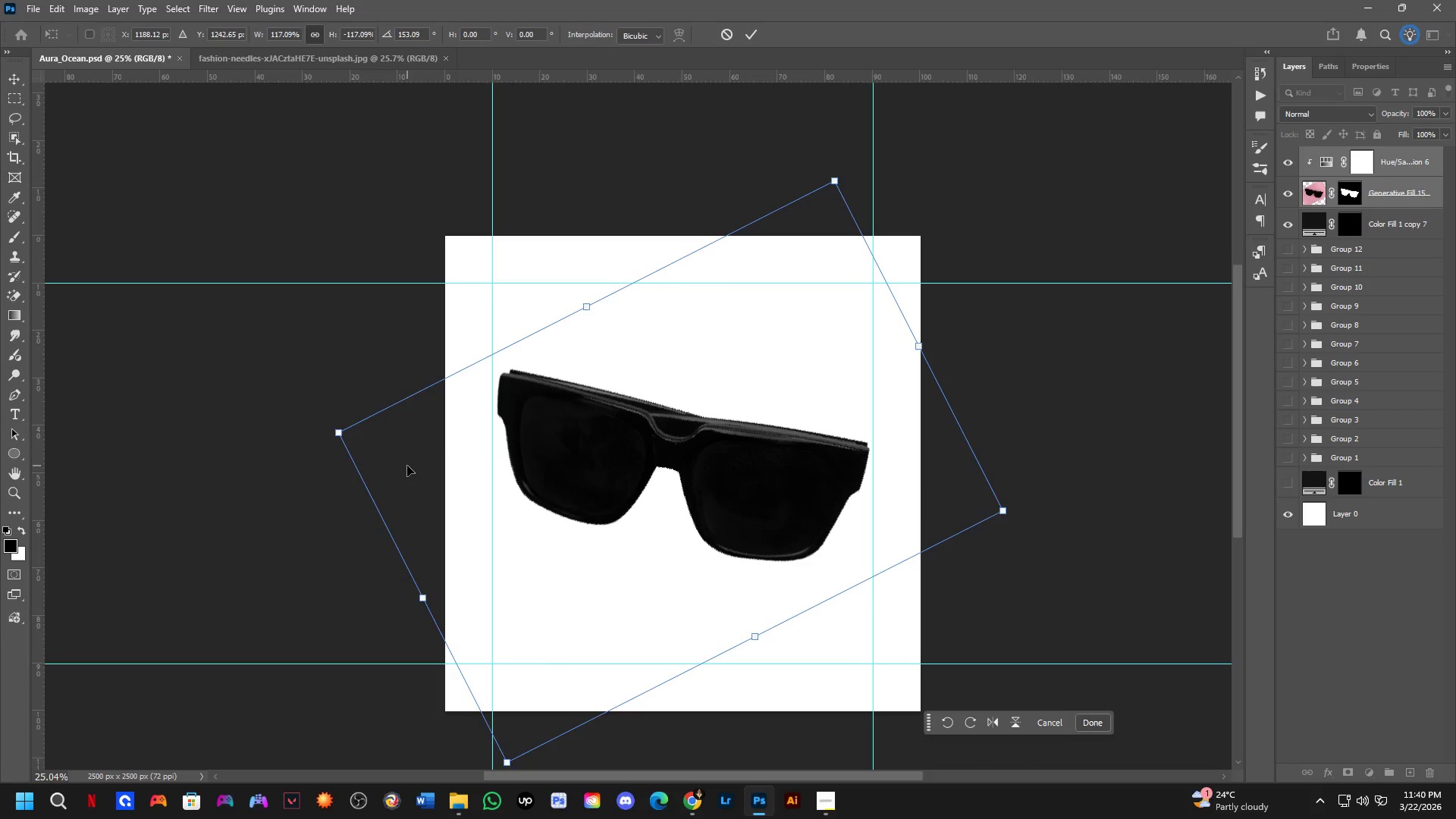 
key(Control+NumpadEnter)
 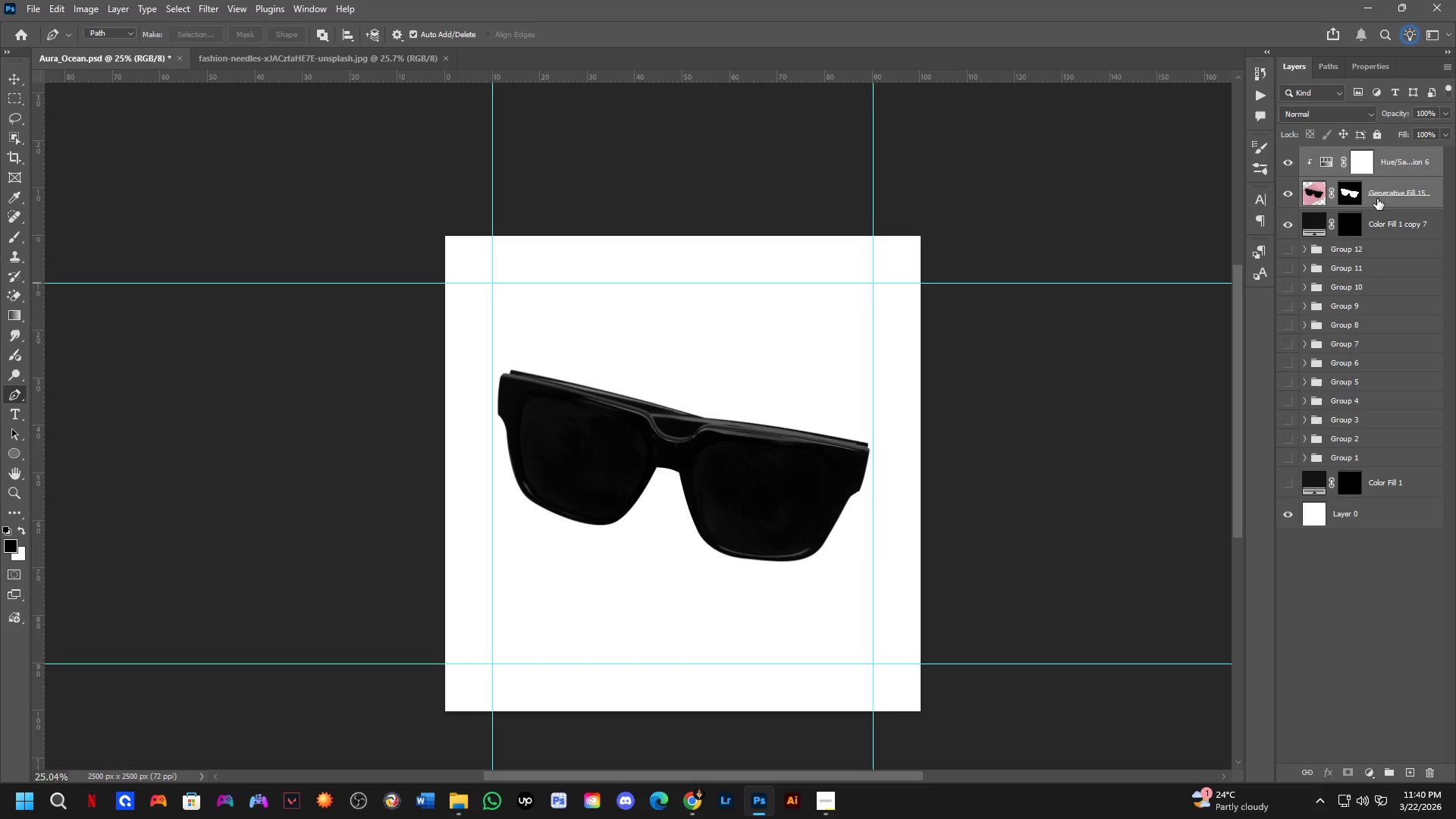 
left_click([1345, 219])
 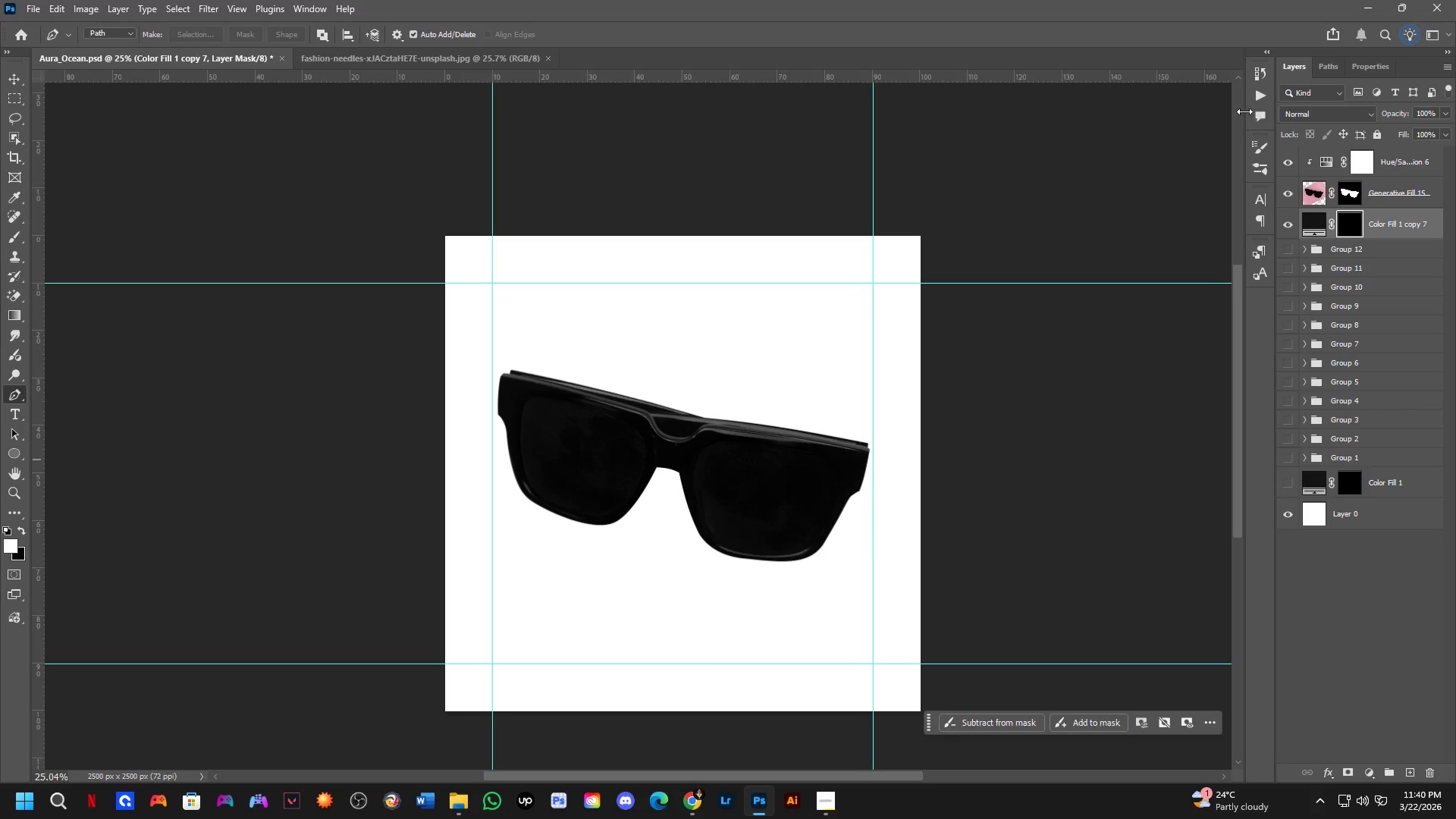 
left_click([1260, 163])
 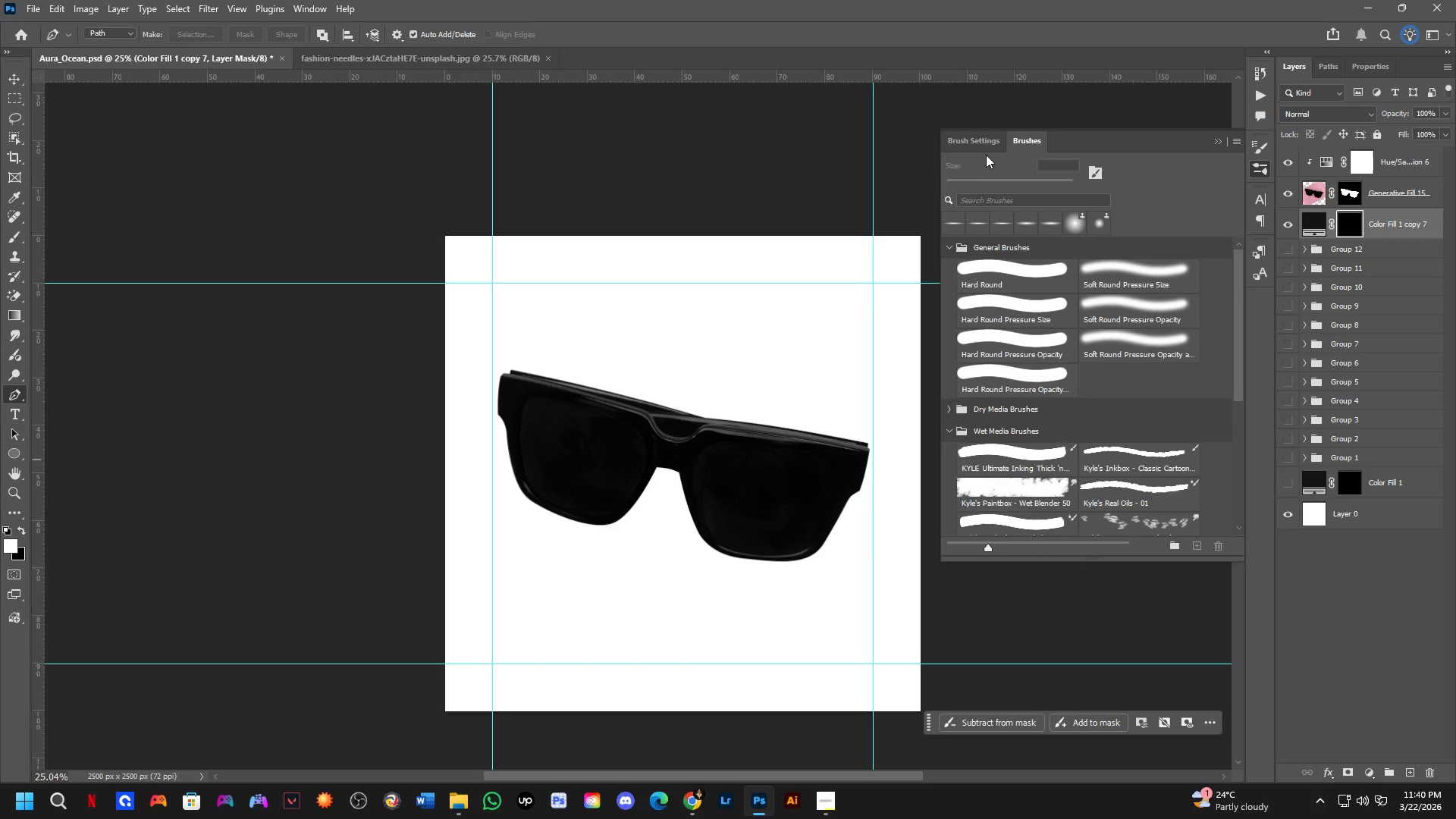 
double_click([984, 147])
 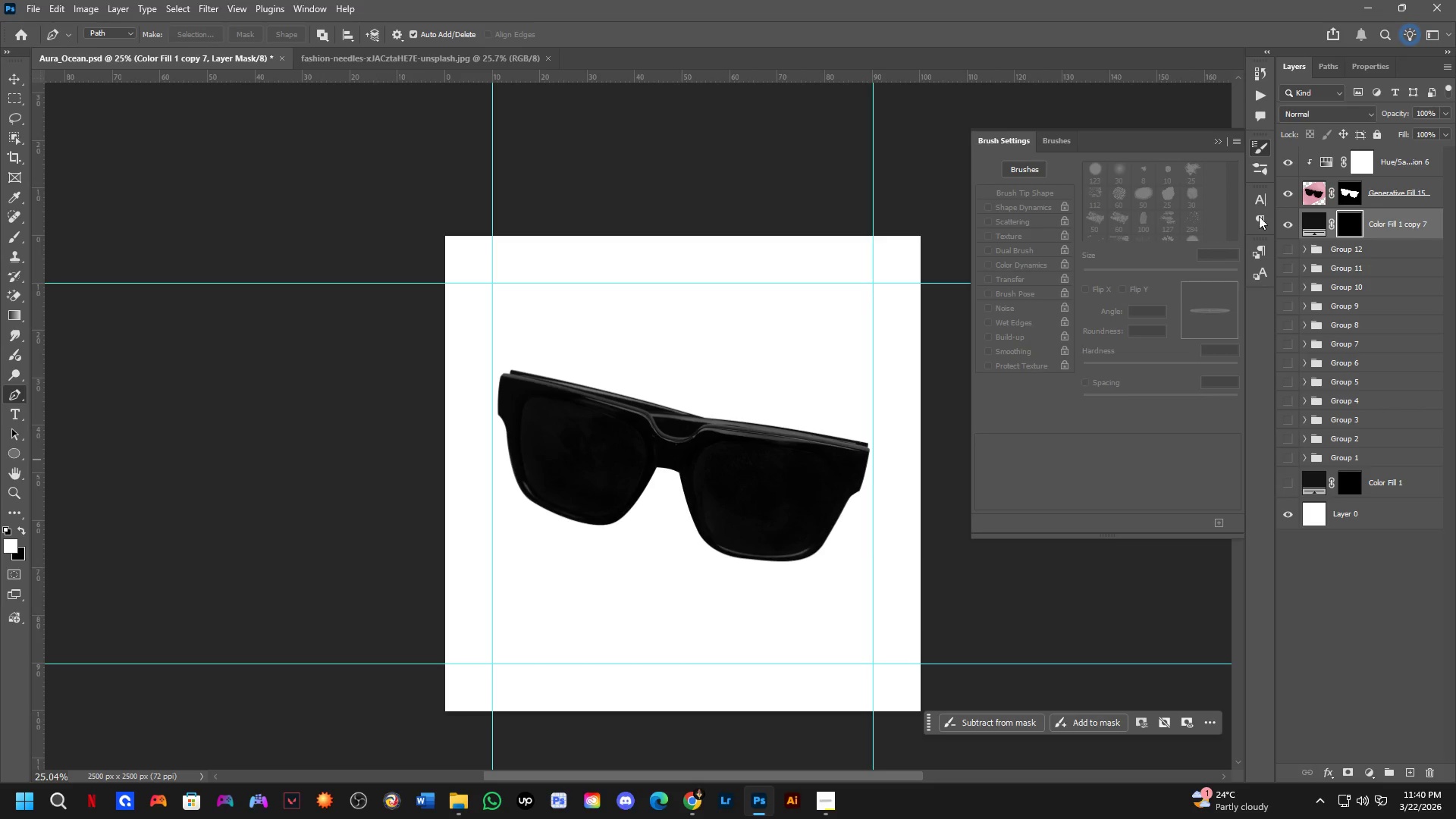 
left_click([1347, 223])
 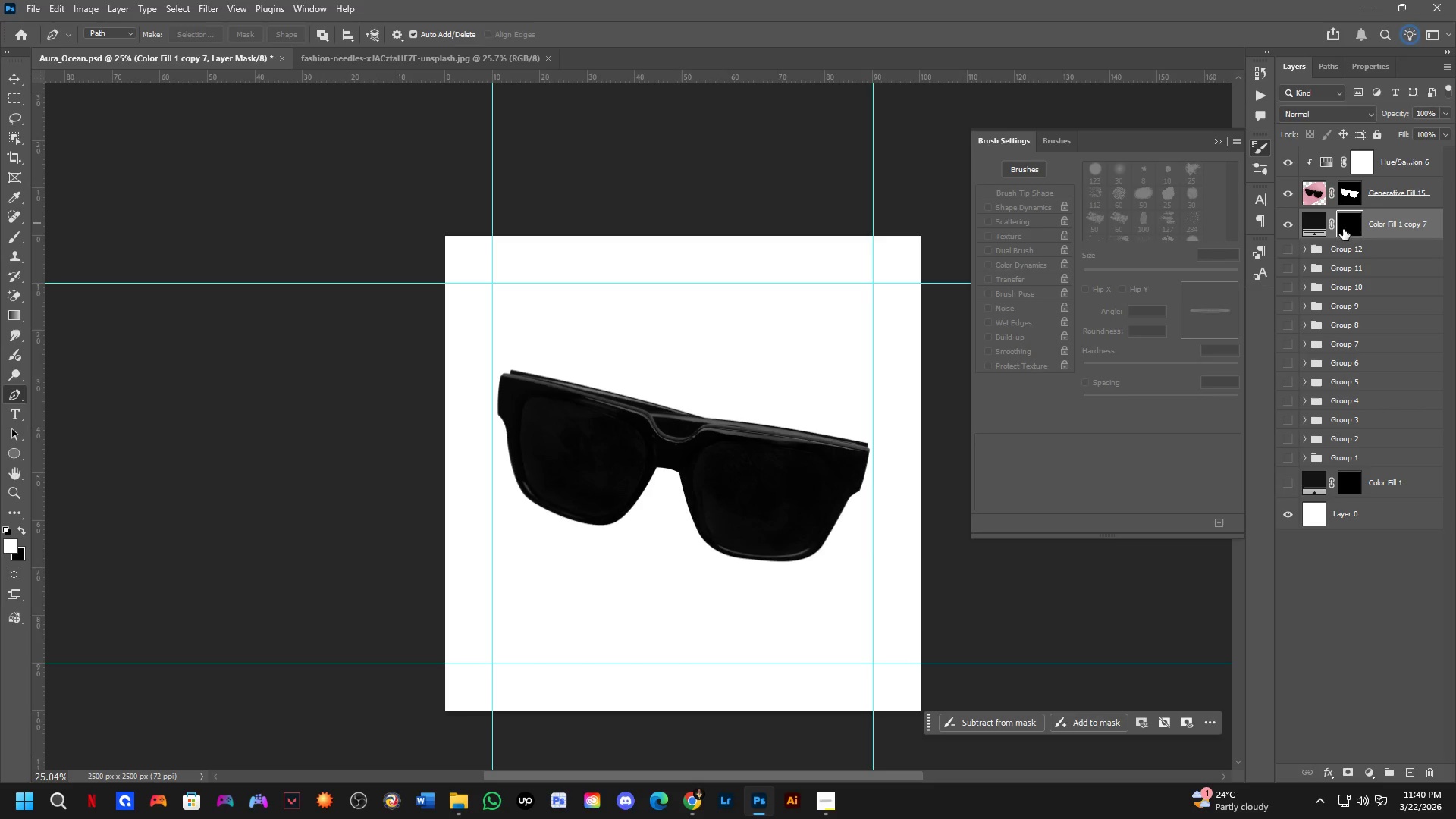 
key(B)
 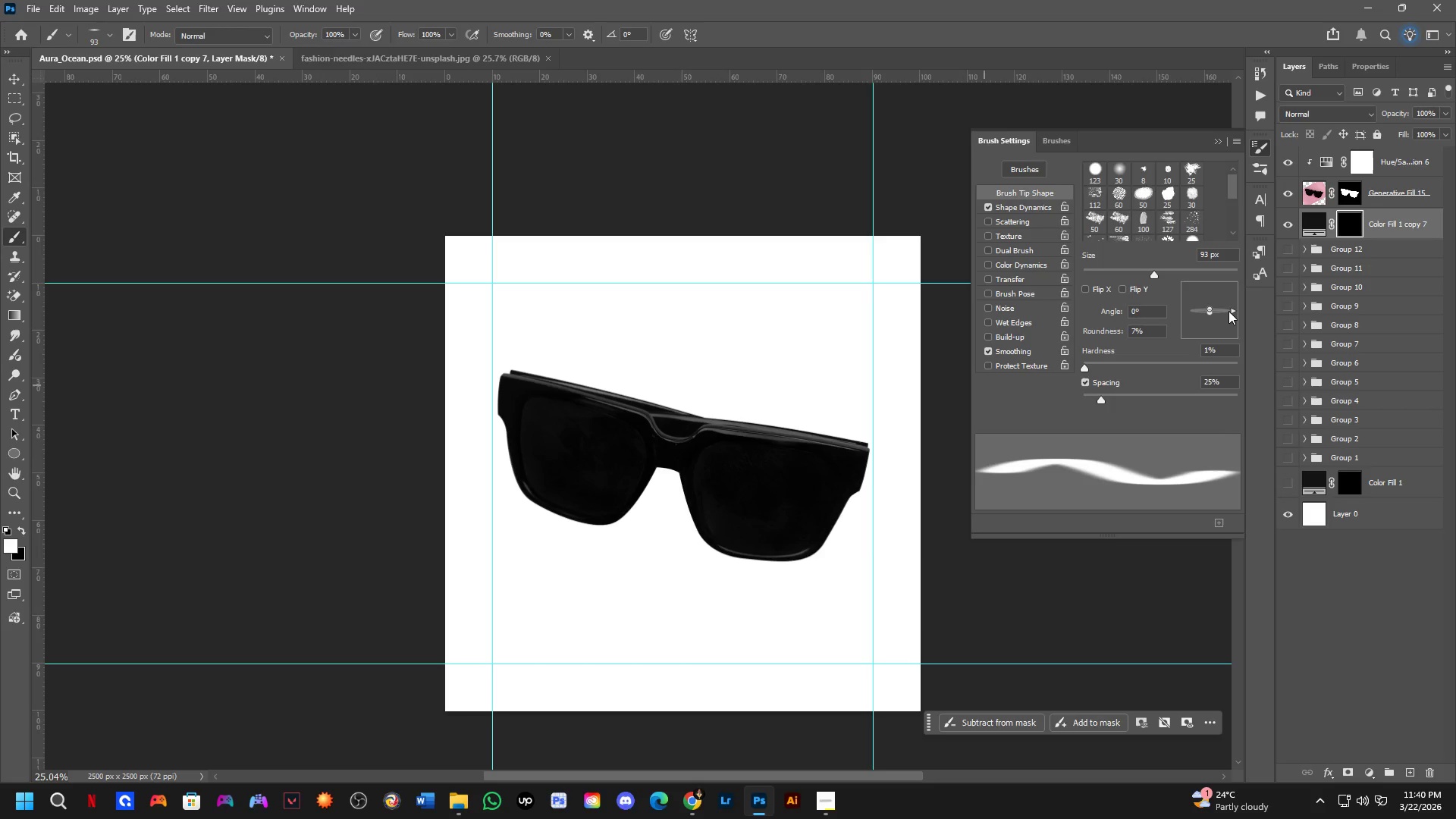 
left_click_drag(start_coordinate=[1233, 311], to_coordinate=[1245, 325])
 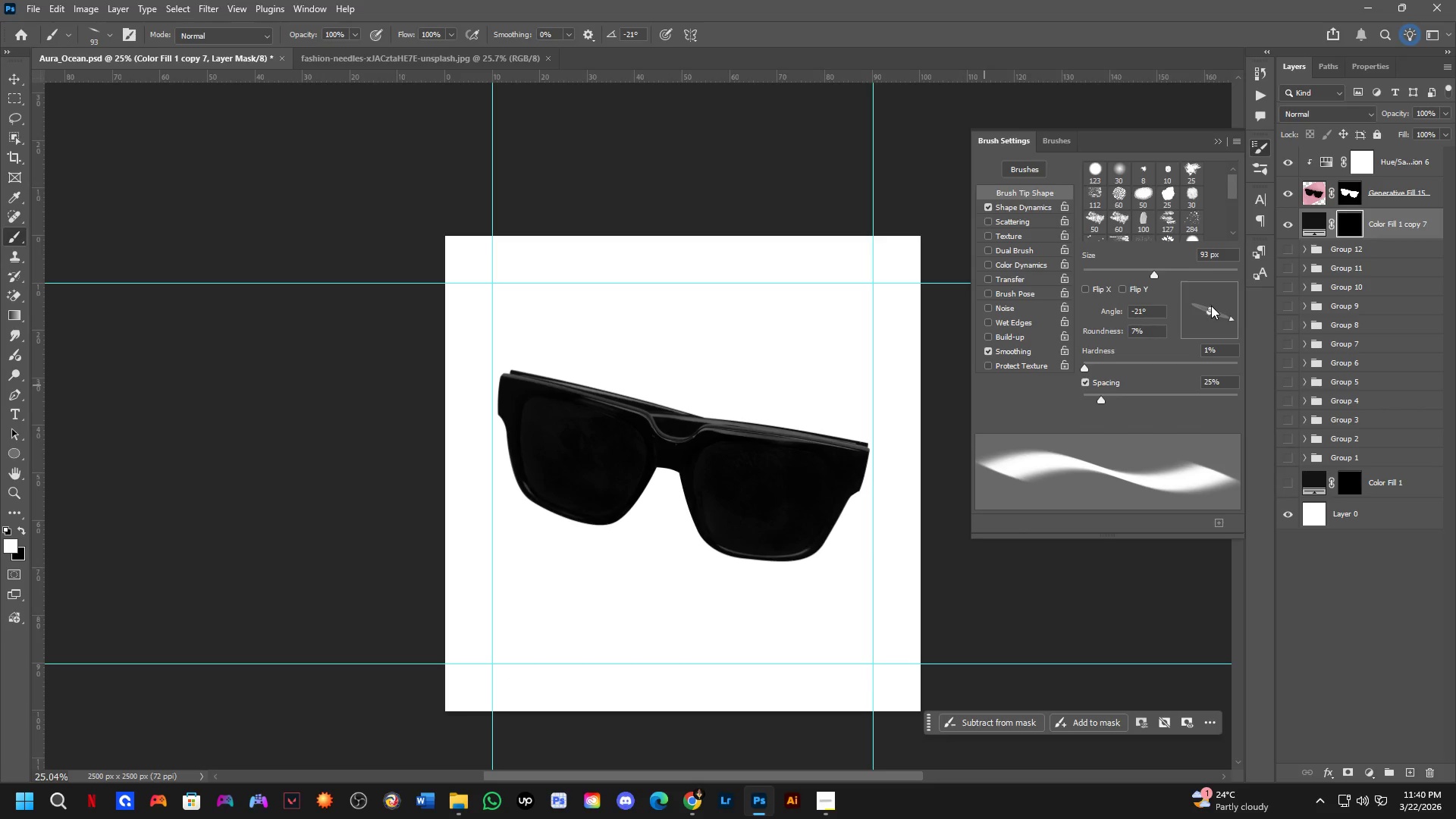 
left_click_drag(start_coordinate=[1211, 306], to_coordinate=[1266, 325])
 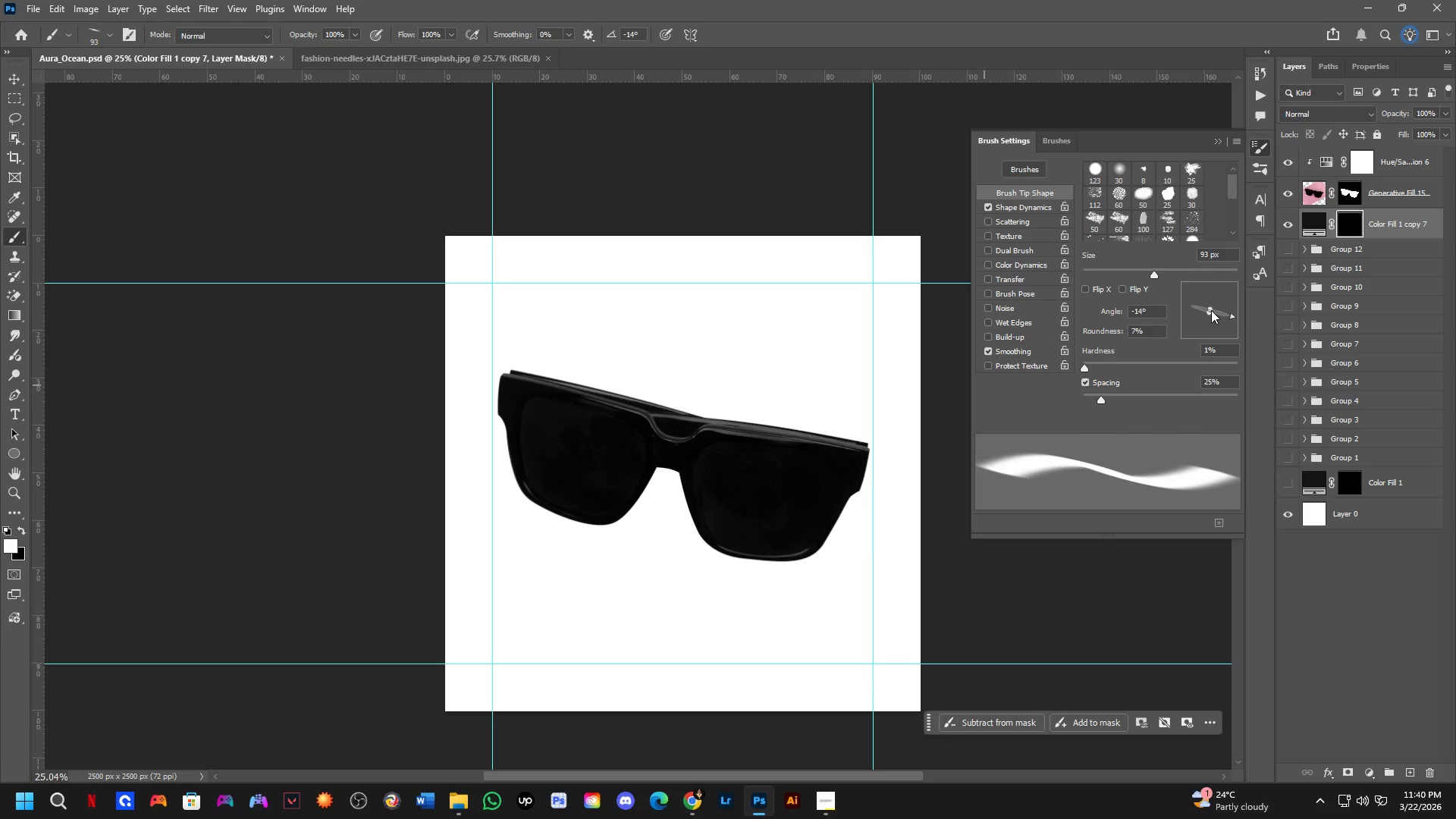 
hold_key(key=ShiftLeft, duration=0.53)
 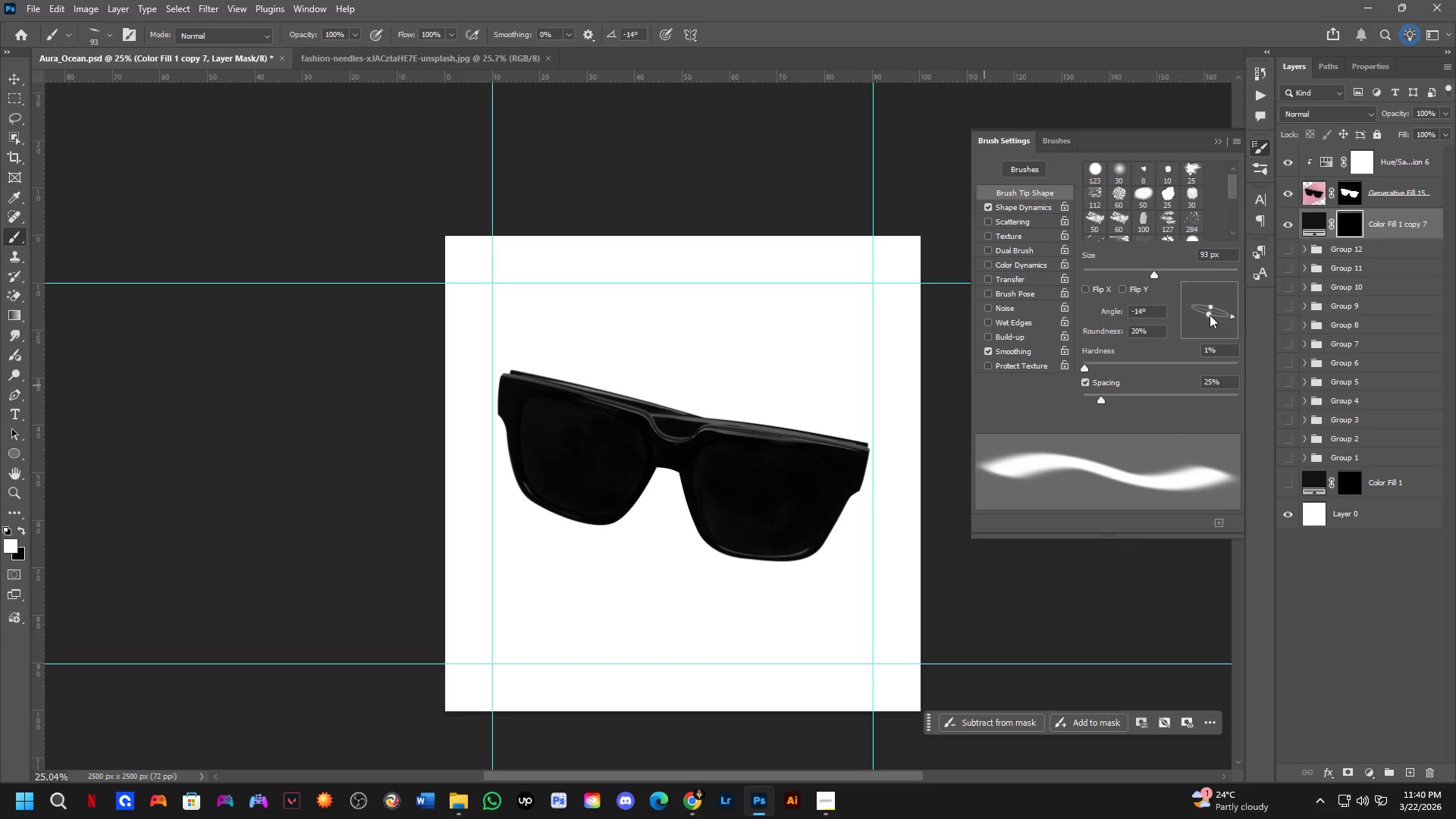 
hold_key(key=AltLeft, duration=0.38)
 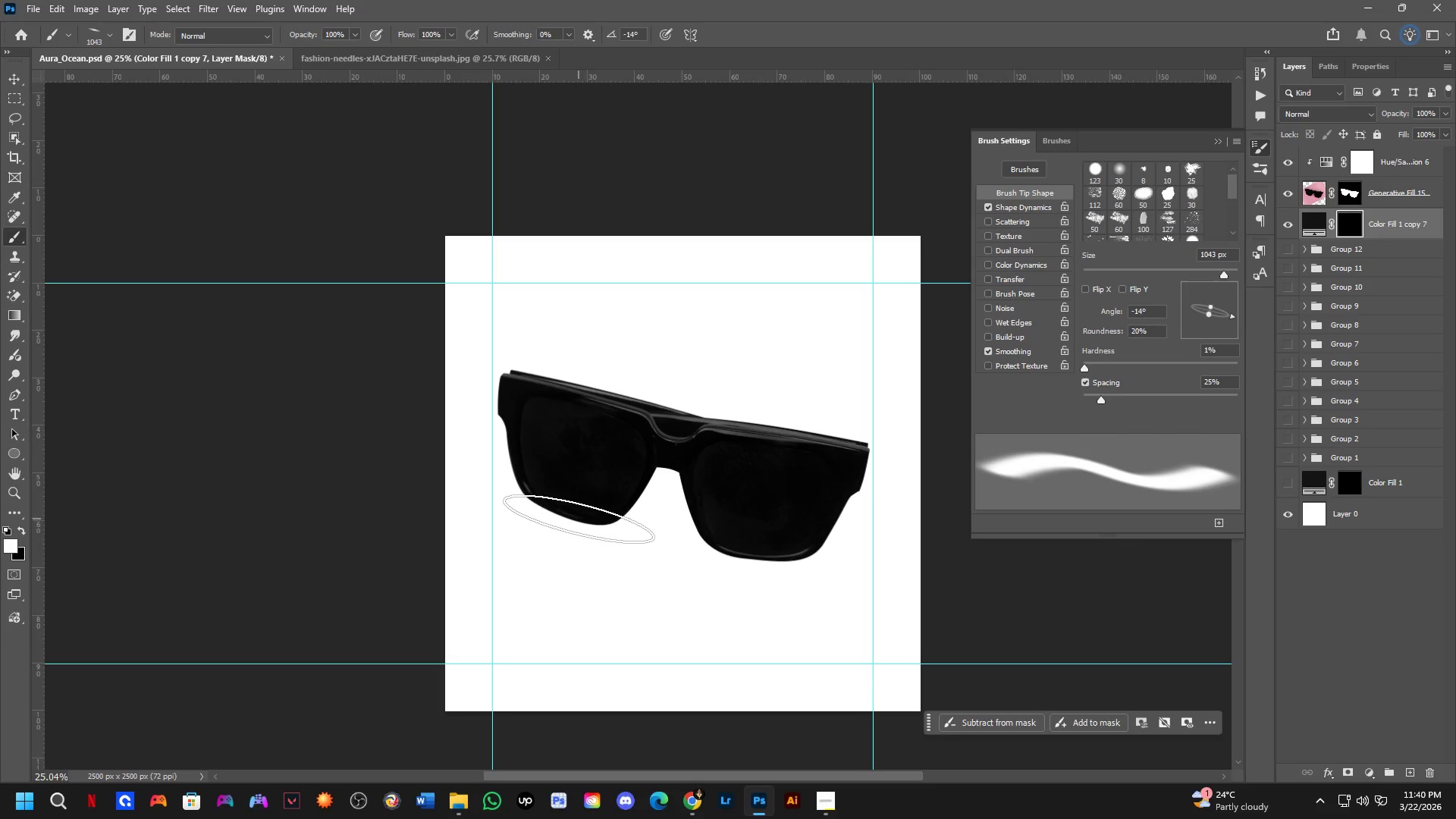 
left_click([576, 513])
 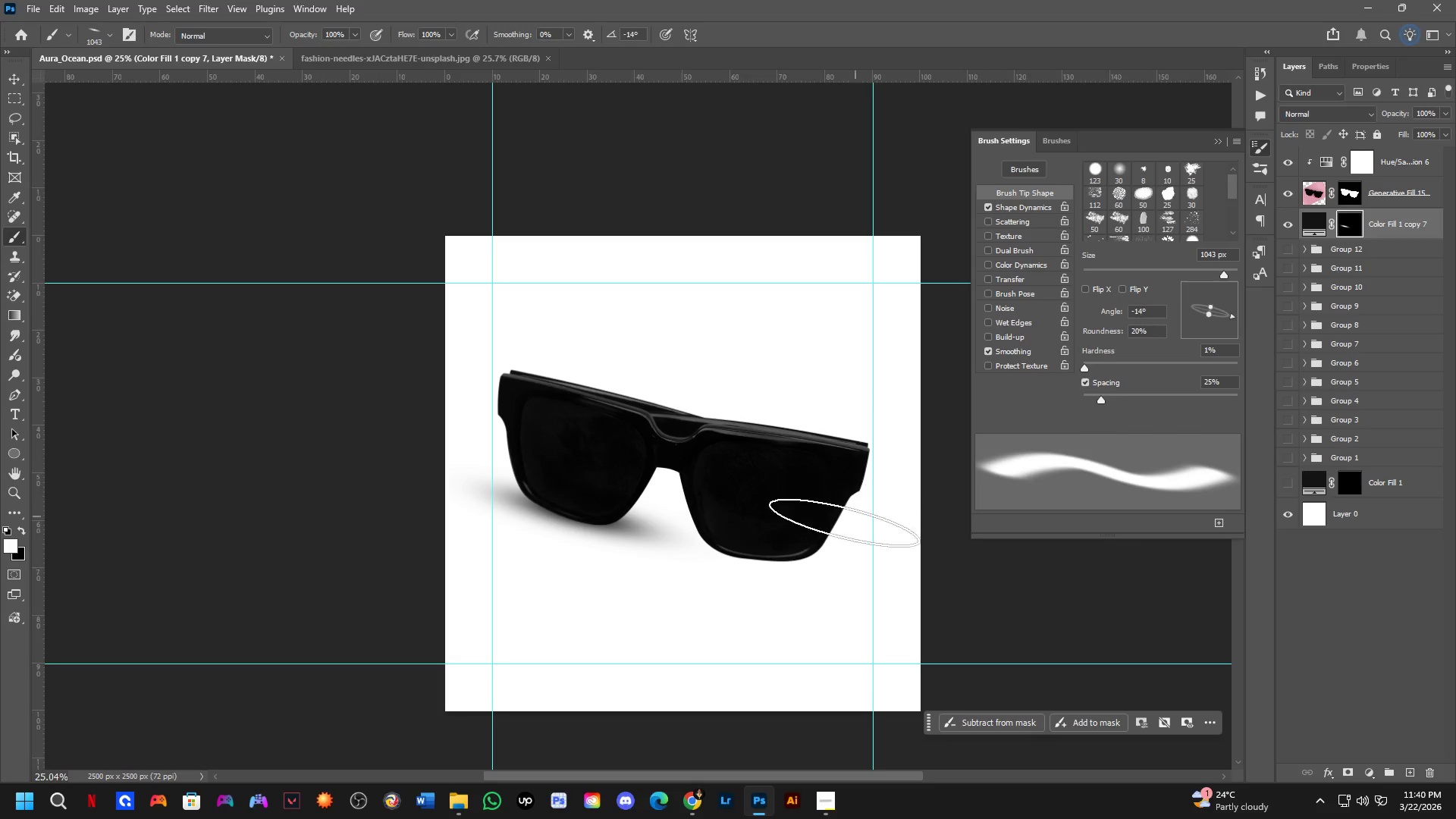 
key(Alt+AltLeft)
 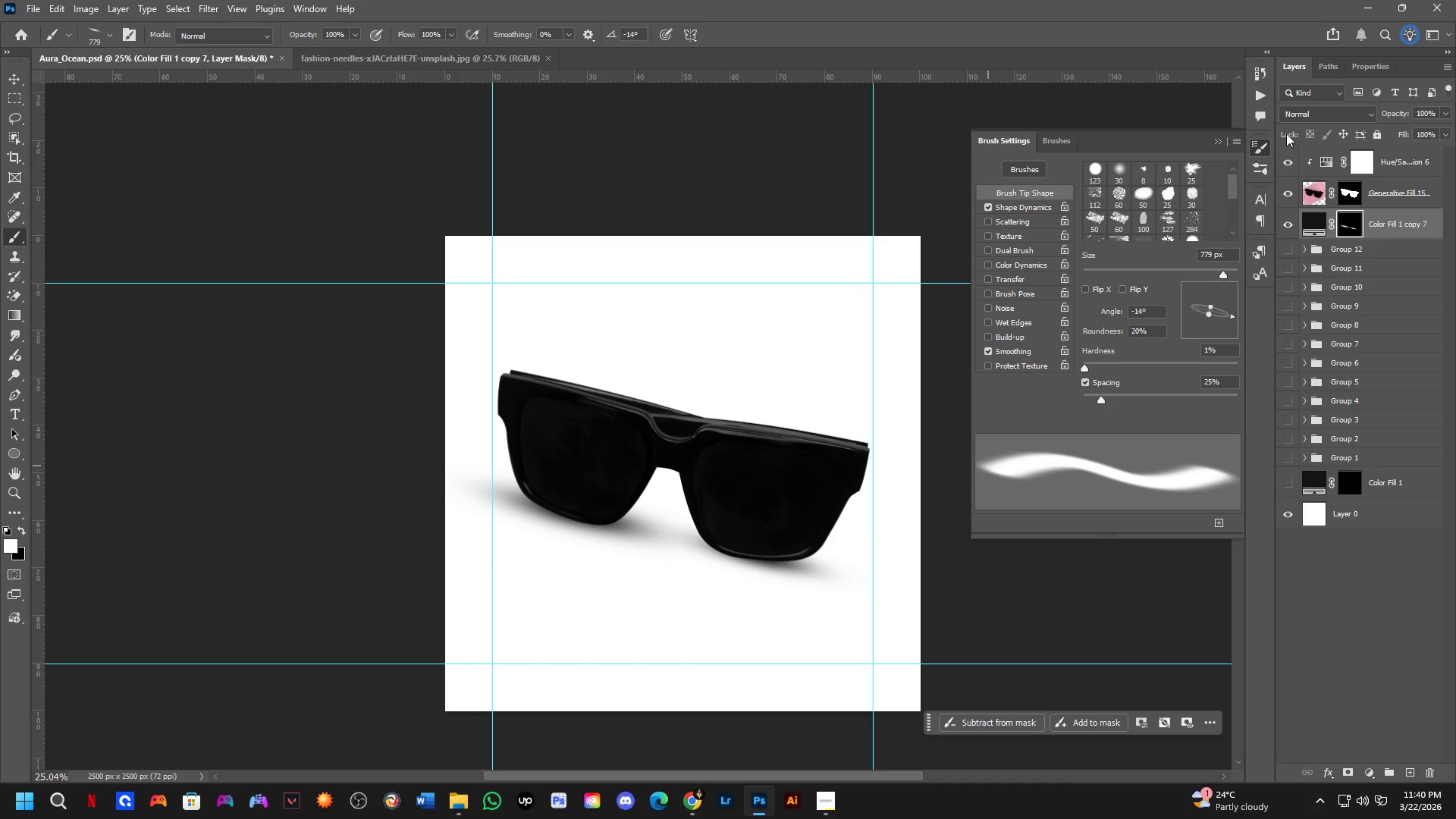 
left_click([1219, 139])
 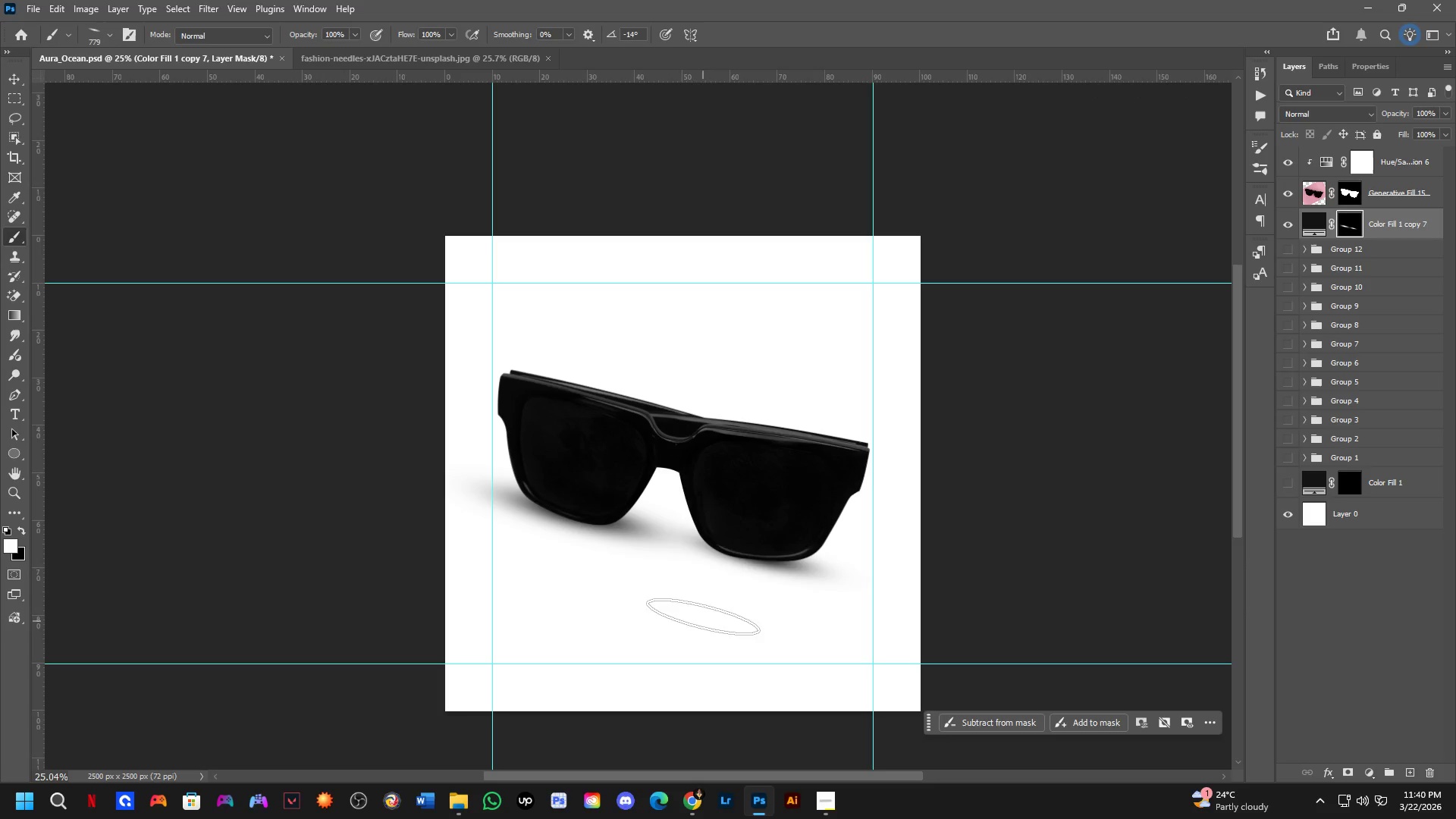 
key(Alt+AltLeft)
 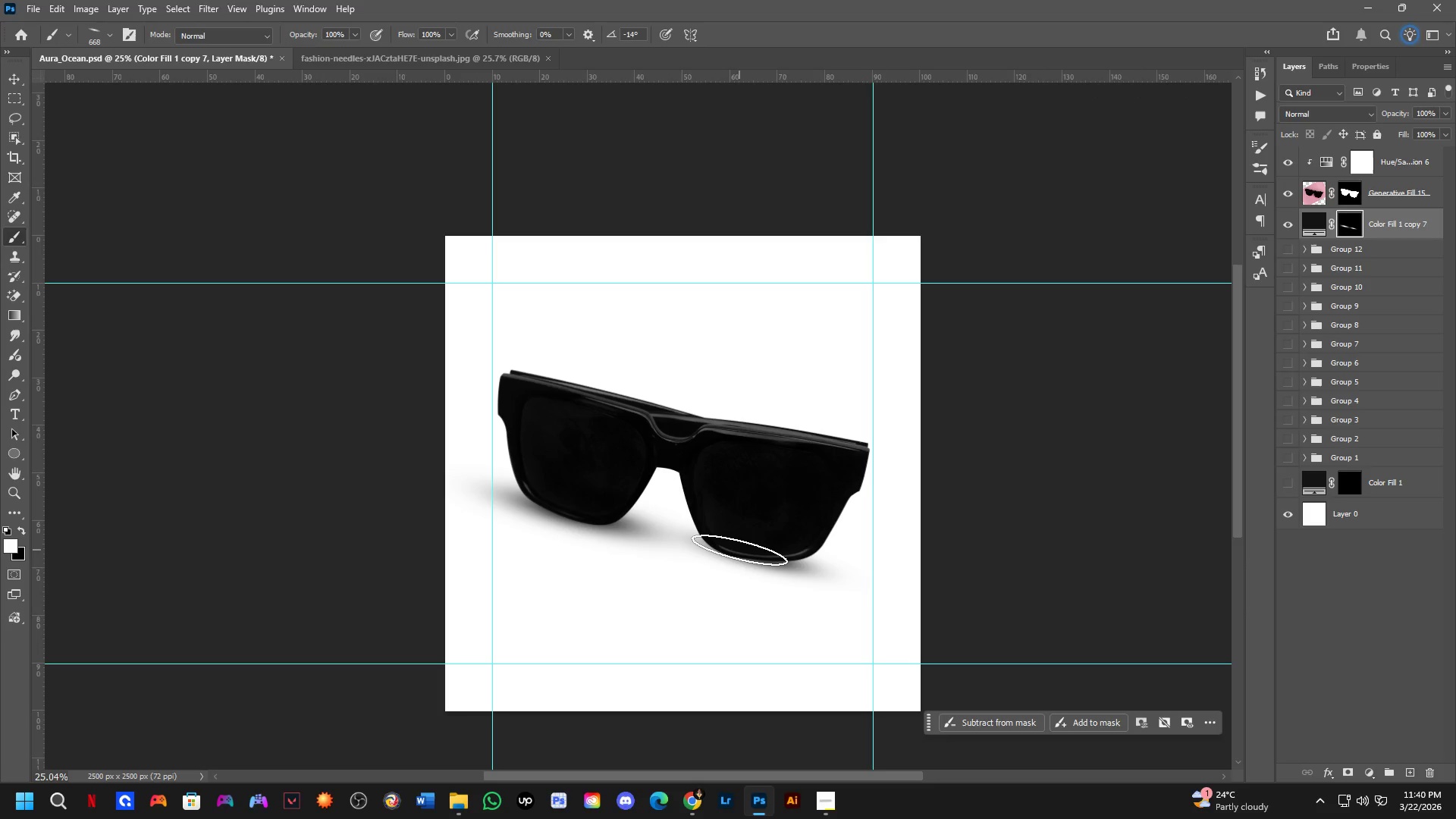 
left_click_drag(start_coordinate=[739, 550], to_coordinate=[747, 551])
 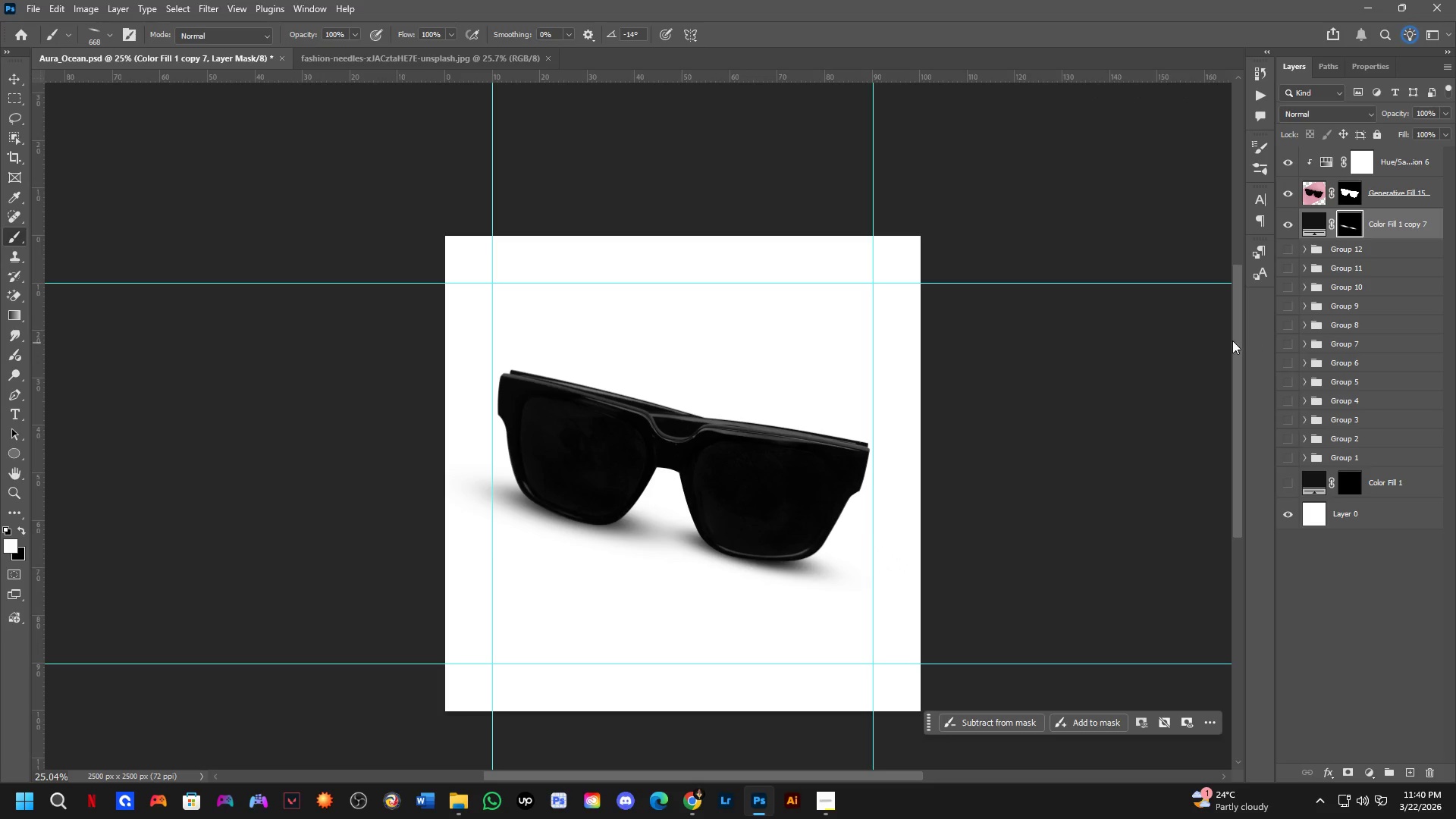 
key(Control+ControlLeft)
 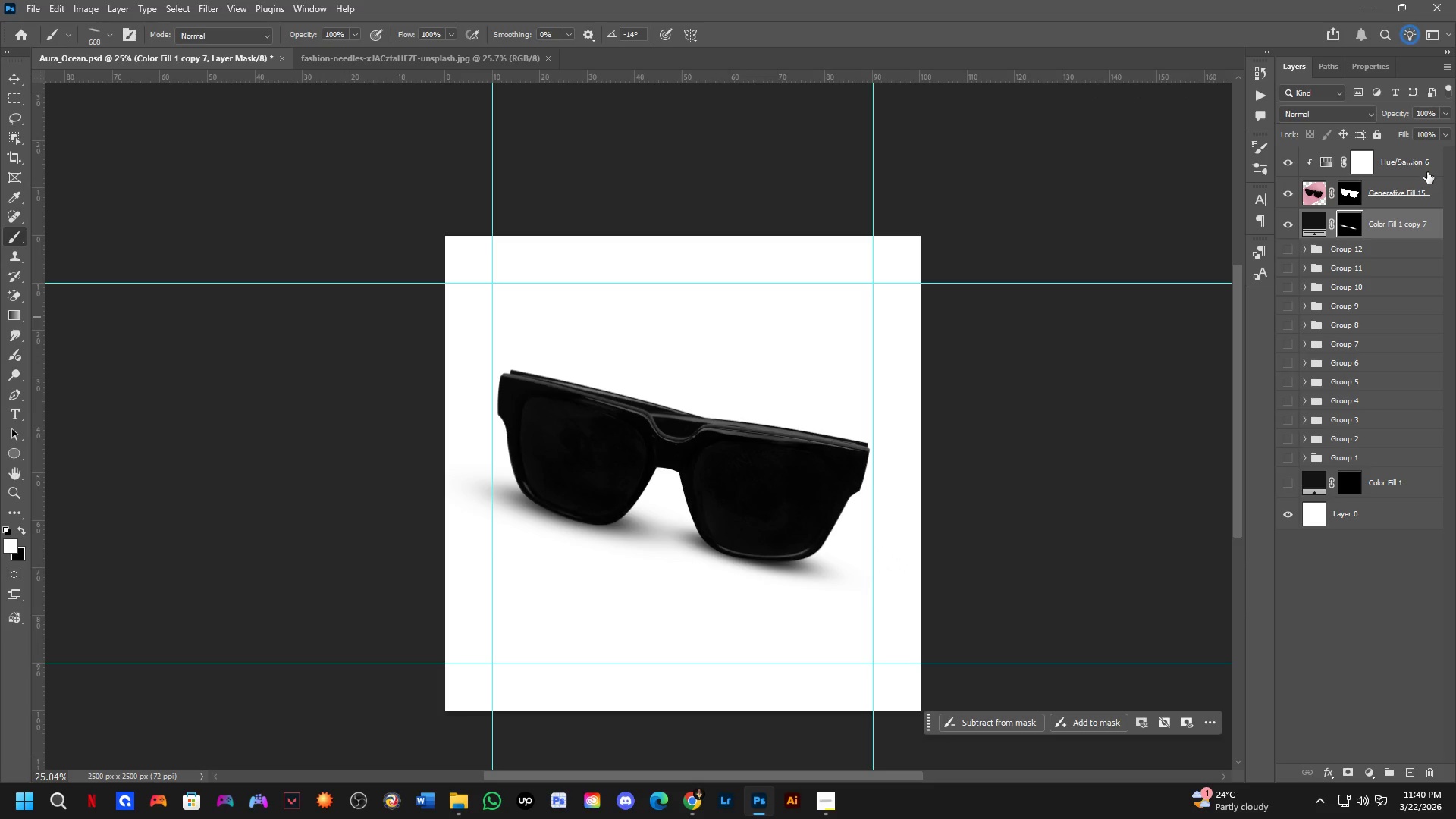 
key(Control+Shift+ShiftLeft)
 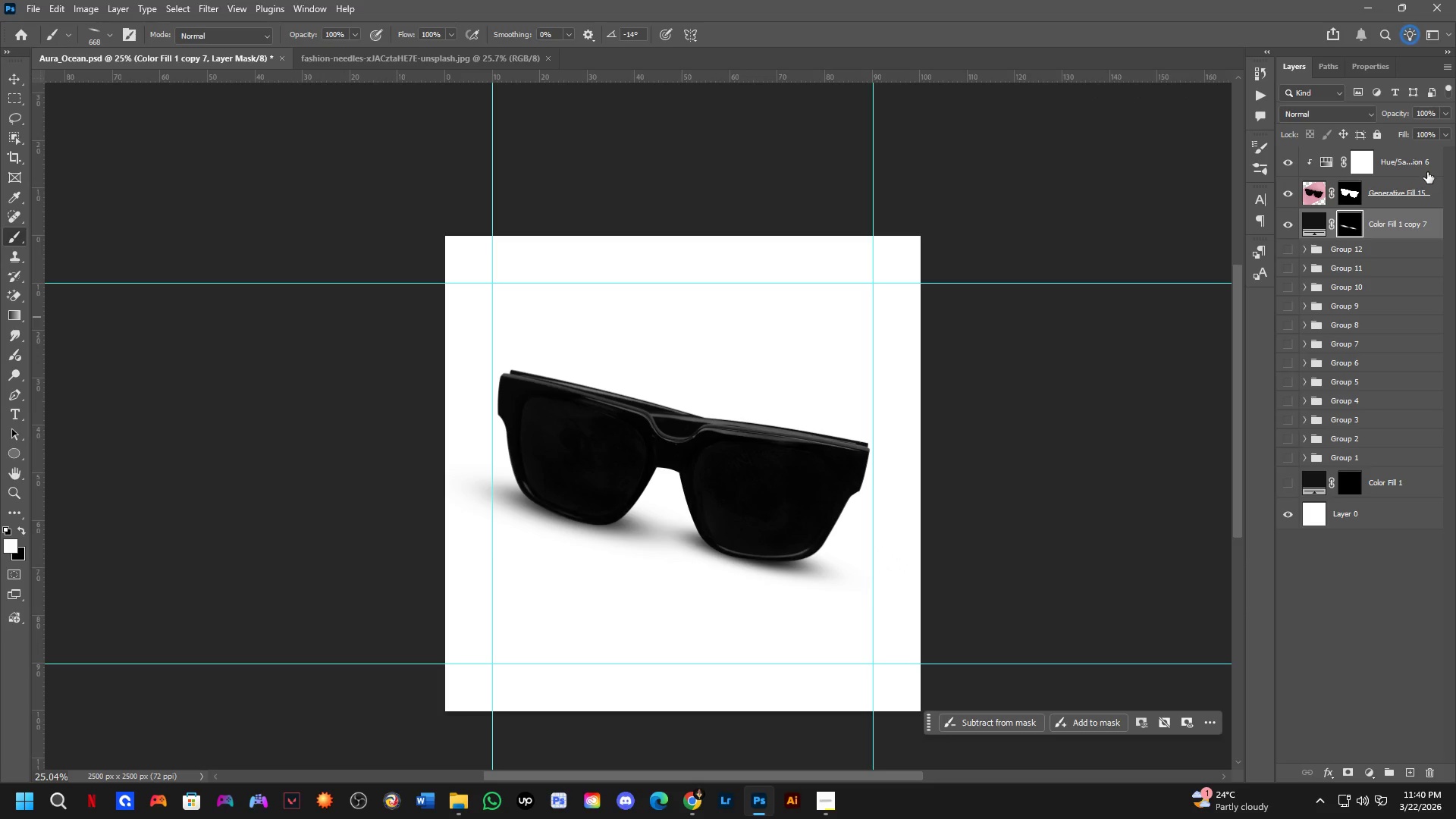 
left_click([1427, 172])
 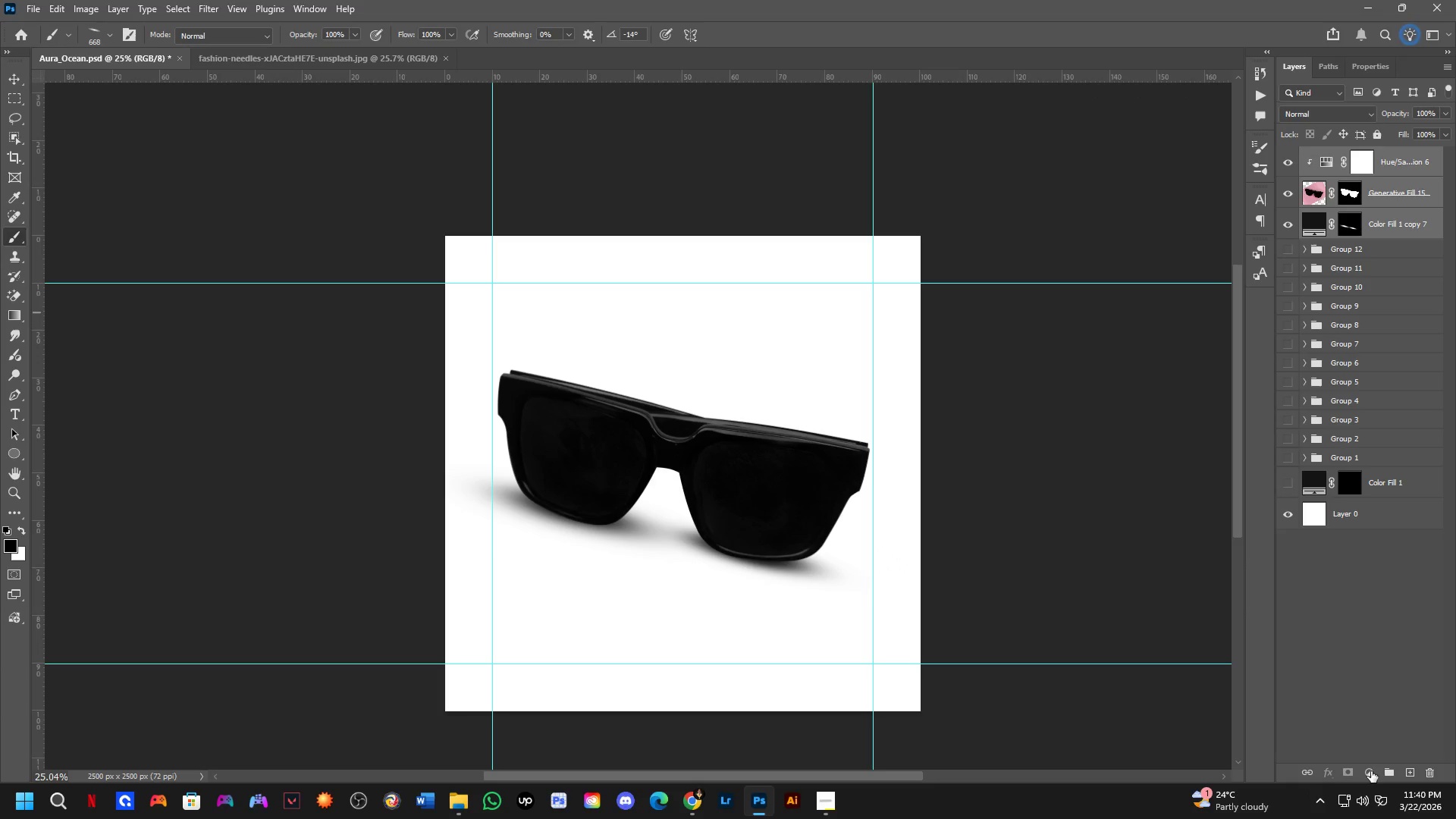 
left_click([1389, 771])
 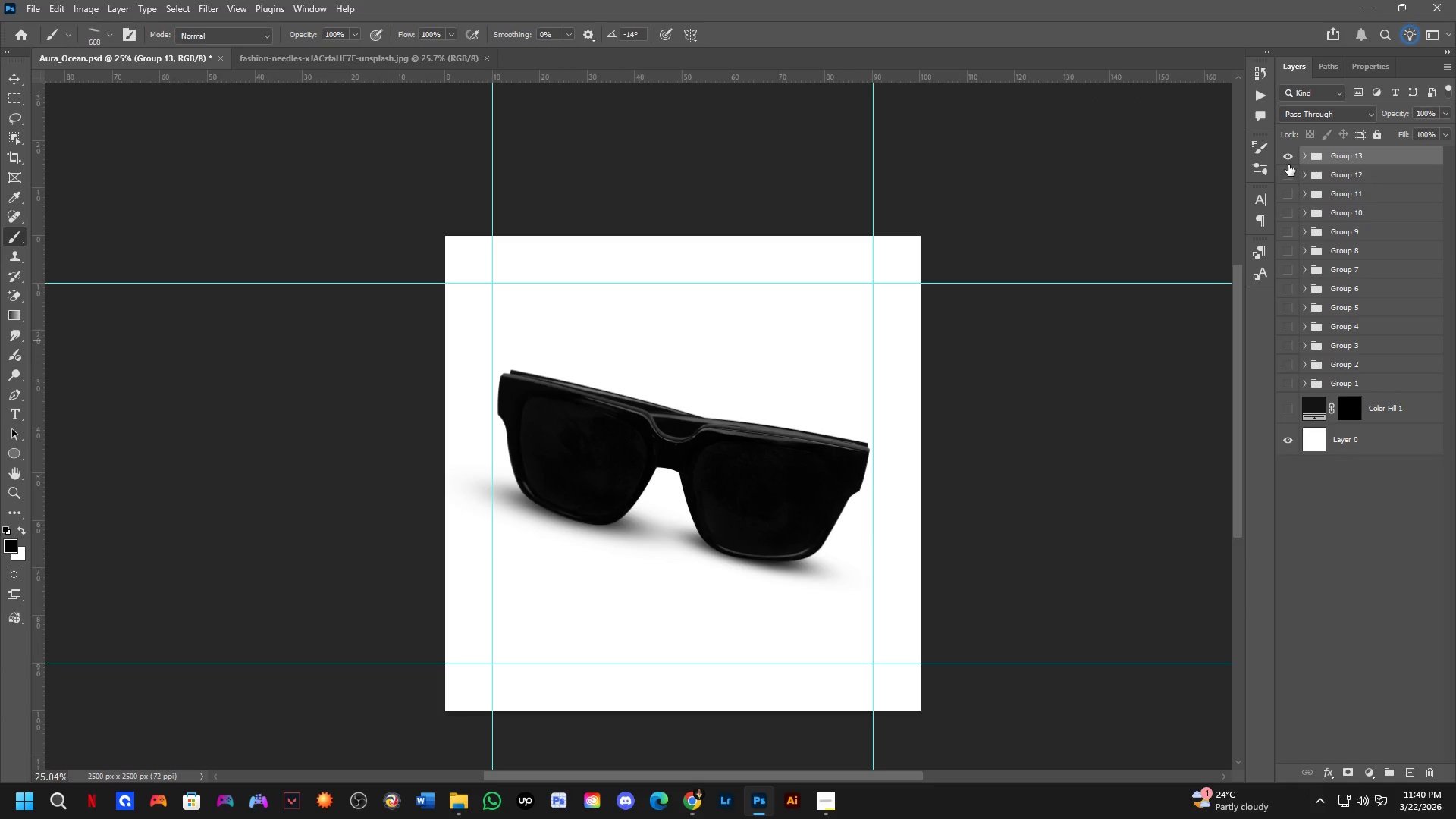 
left_click([1288, 158])
 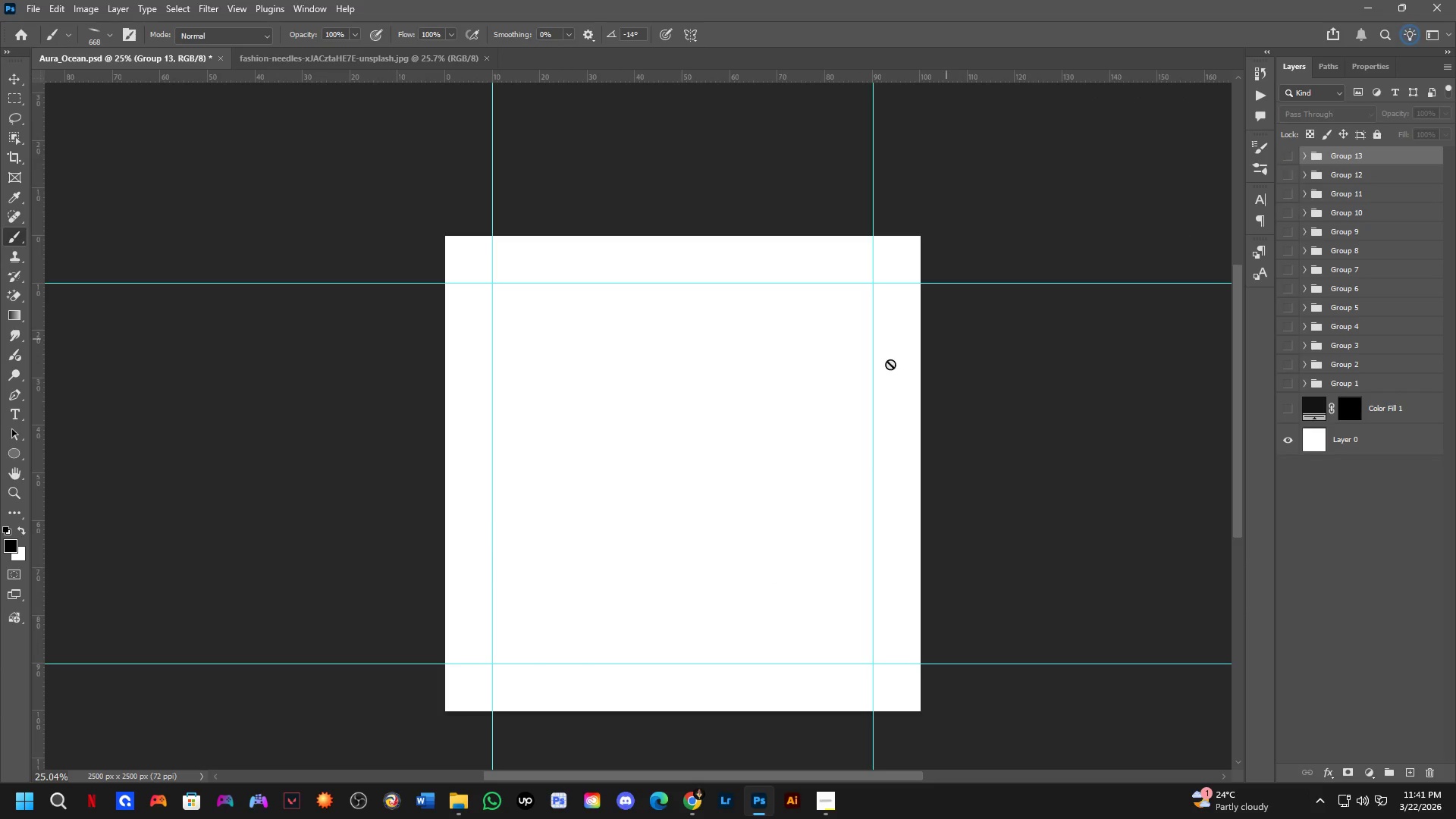 
scroll: coordinate [692, 437], scroll_direction: down, amount: 2.0
 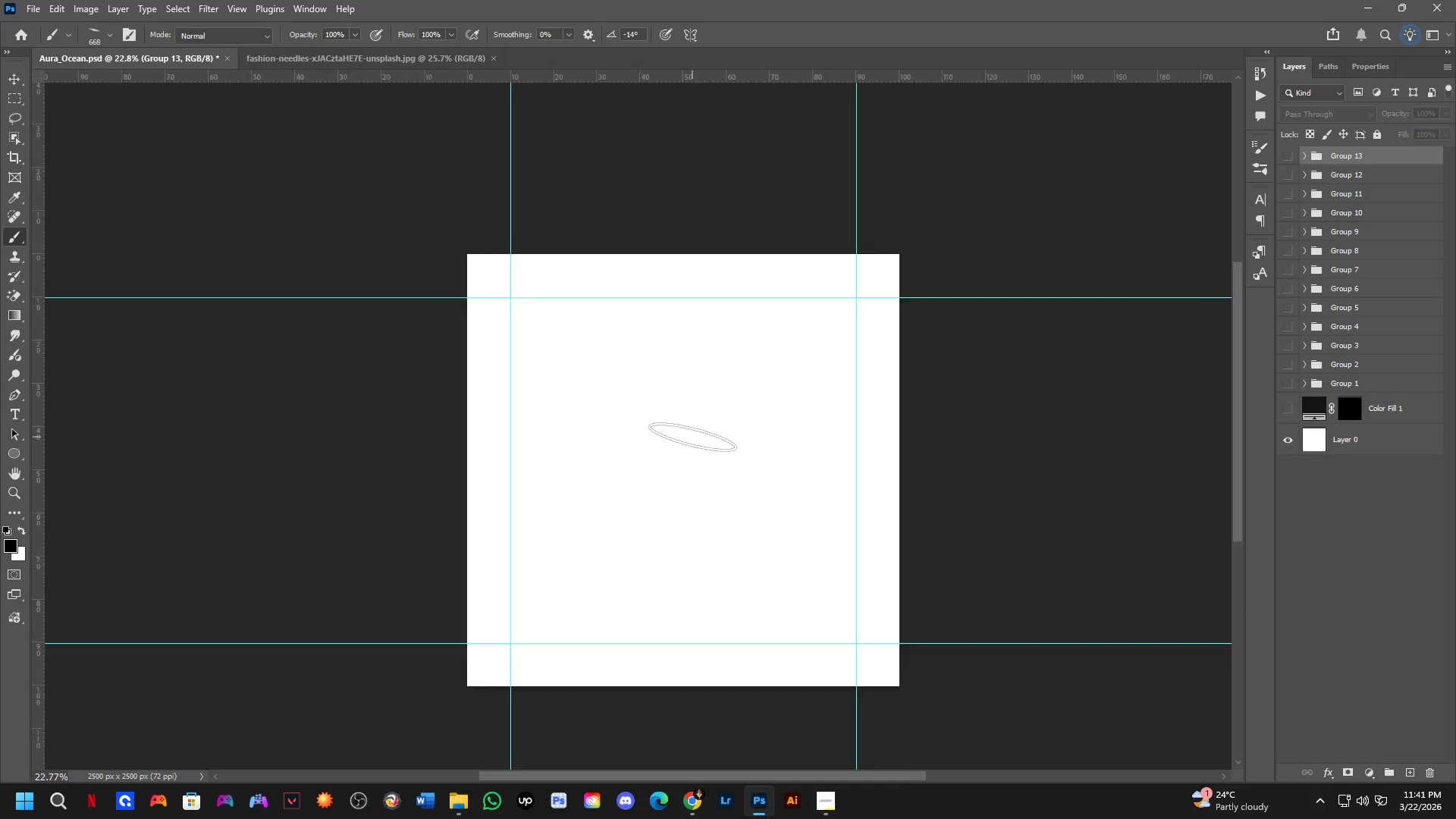 
hold_key(key=Space, duration=0.38)
 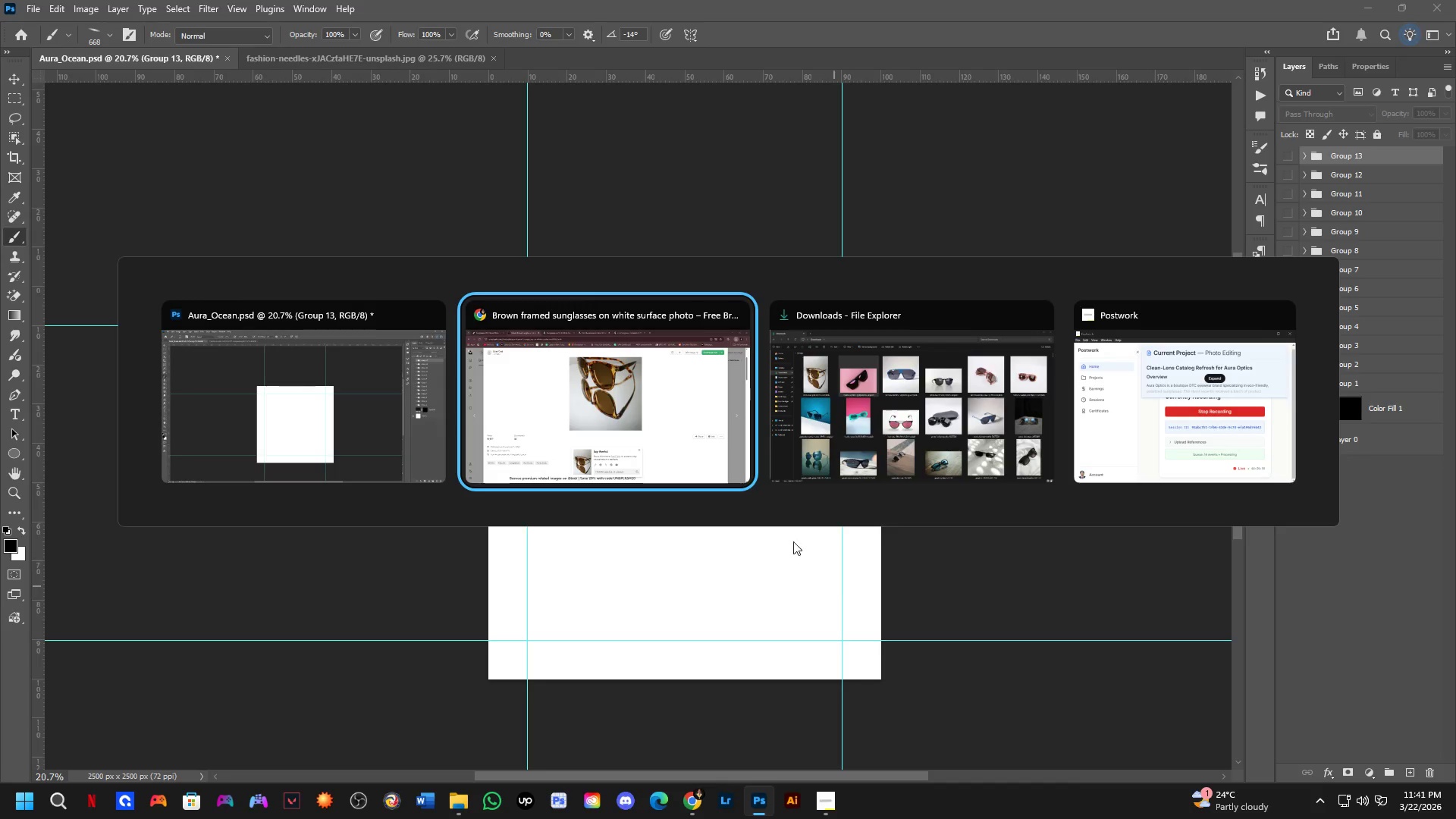 
left_click_drag(start_coordinate=[736, 455], to_coordinate=[736, 471])
 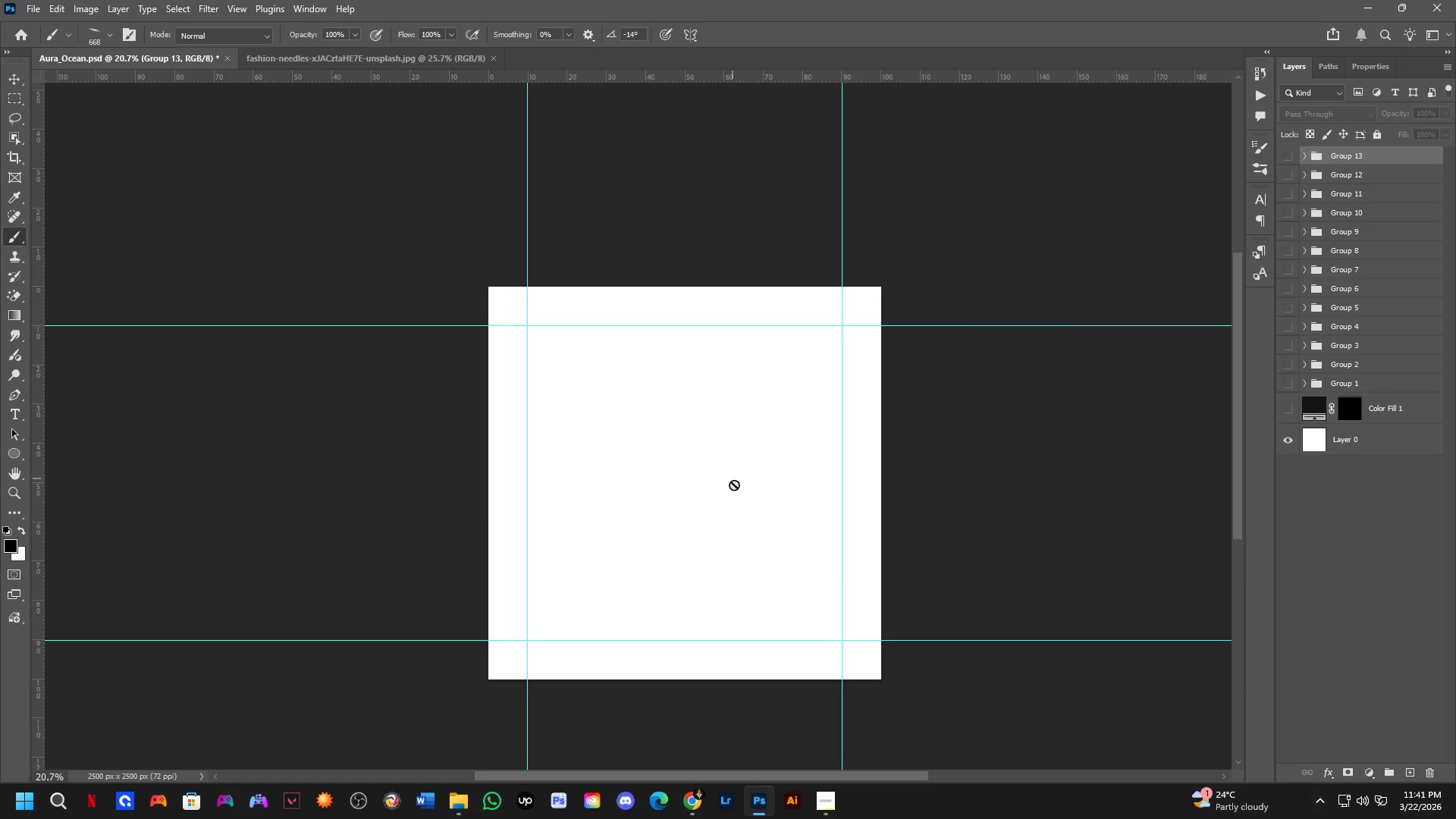 
key(Alt+Tab)
 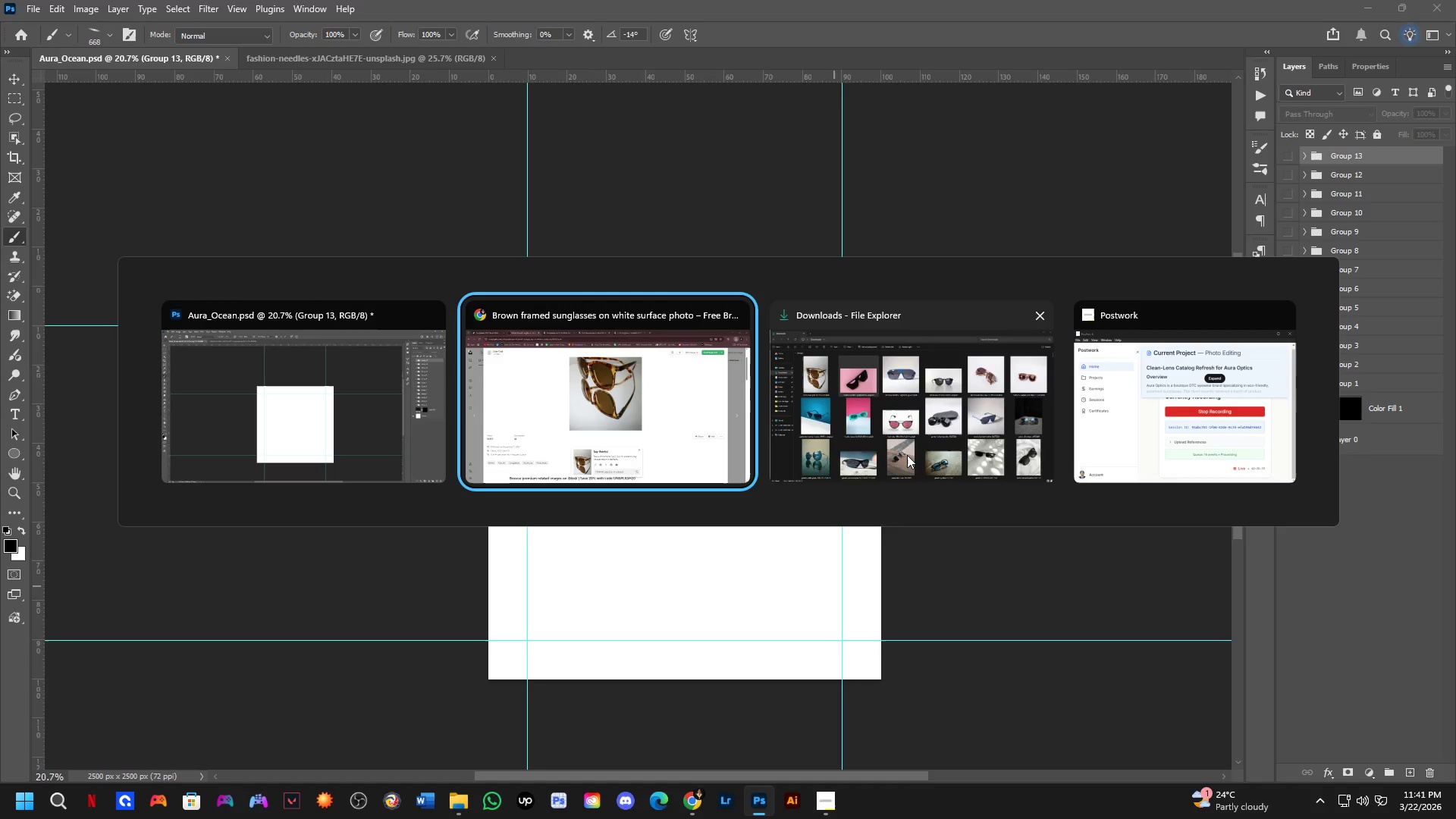 
key(Alt+Tab)
 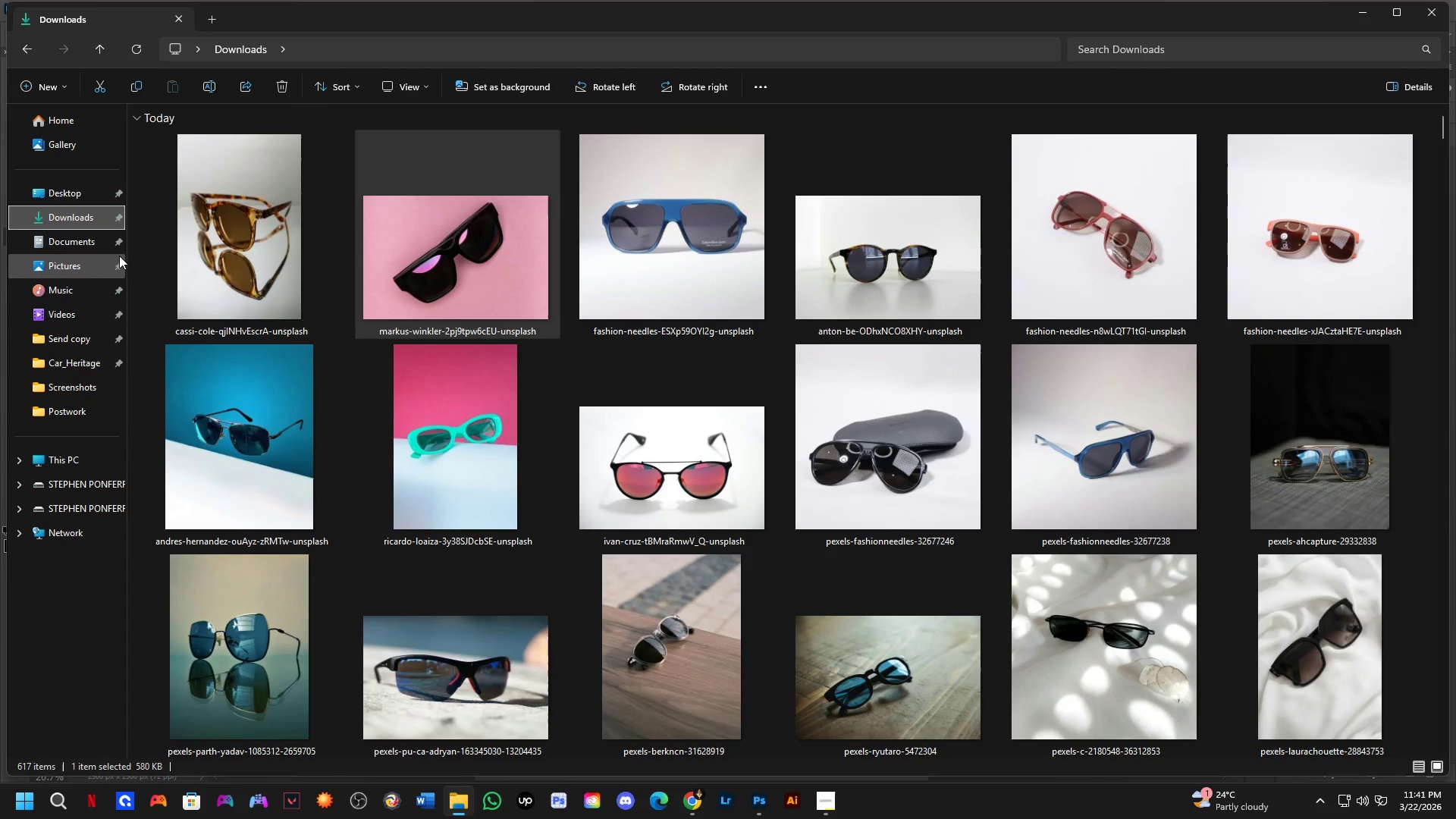 
left_click([77, 219])
 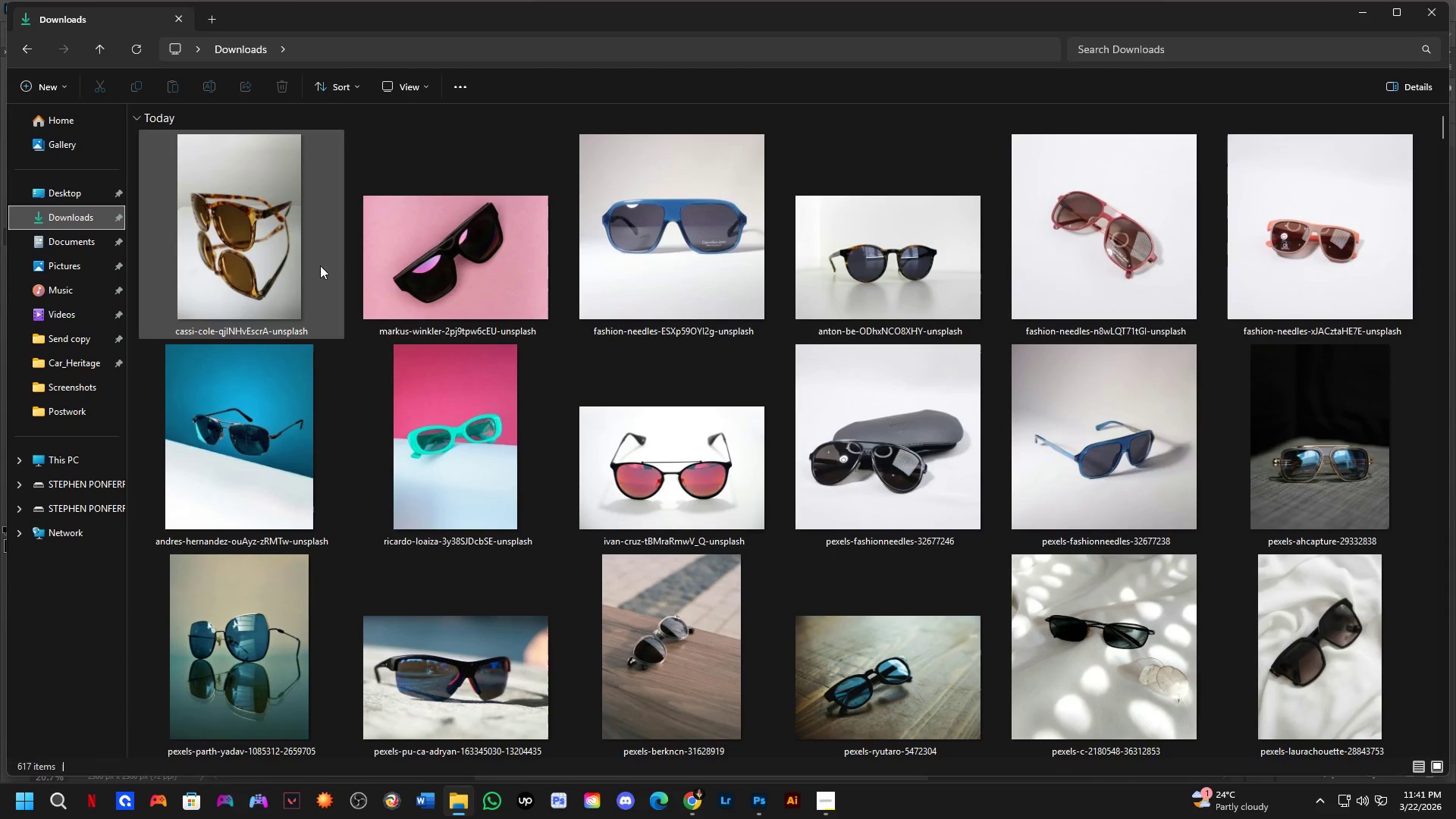 
left_click_drag(start_coordinate=[237, 215], to_coordinate=[642, 473])
 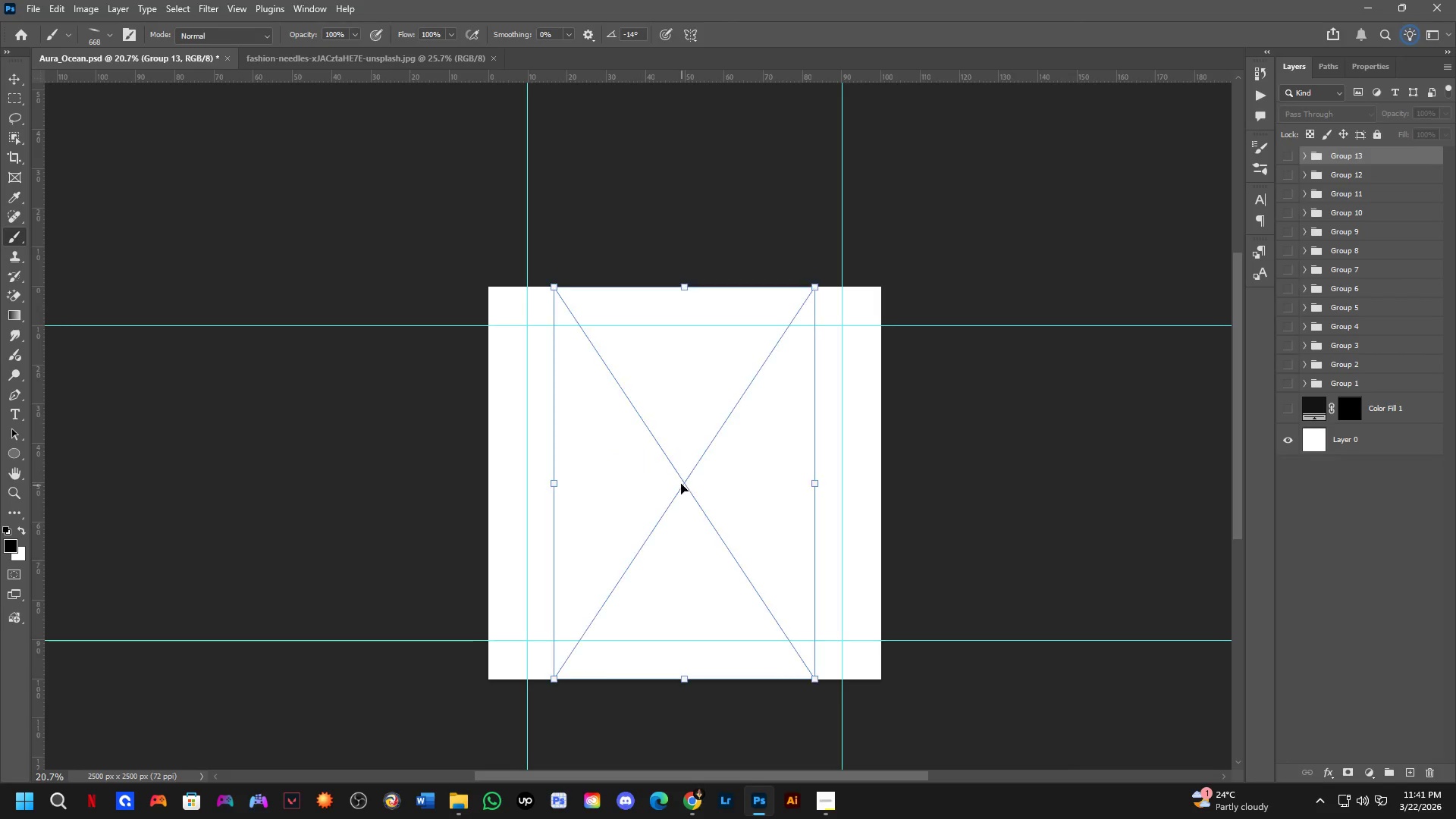 
key(Alt+AltLeft)
 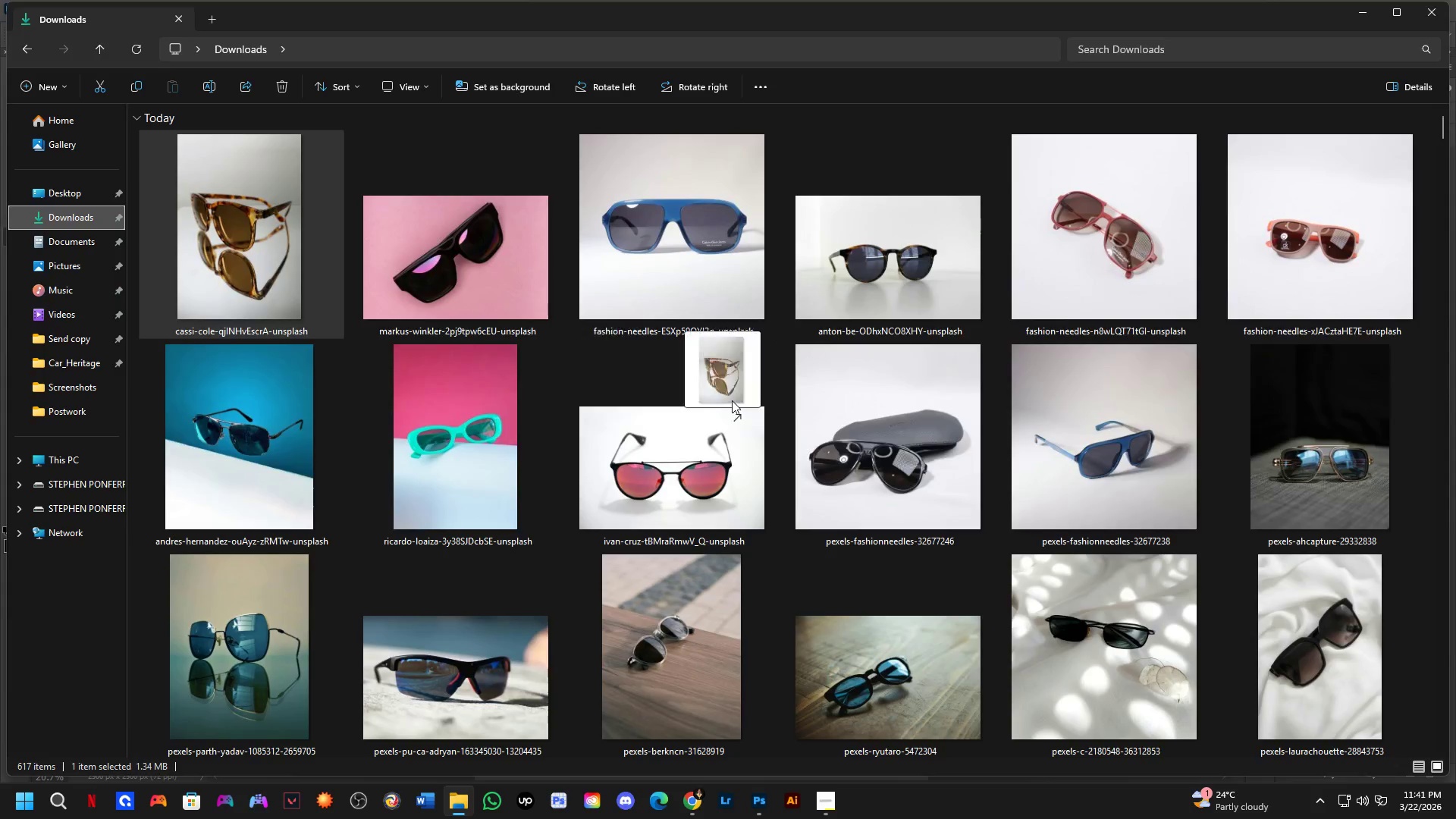 
key(Alt+Tab)
 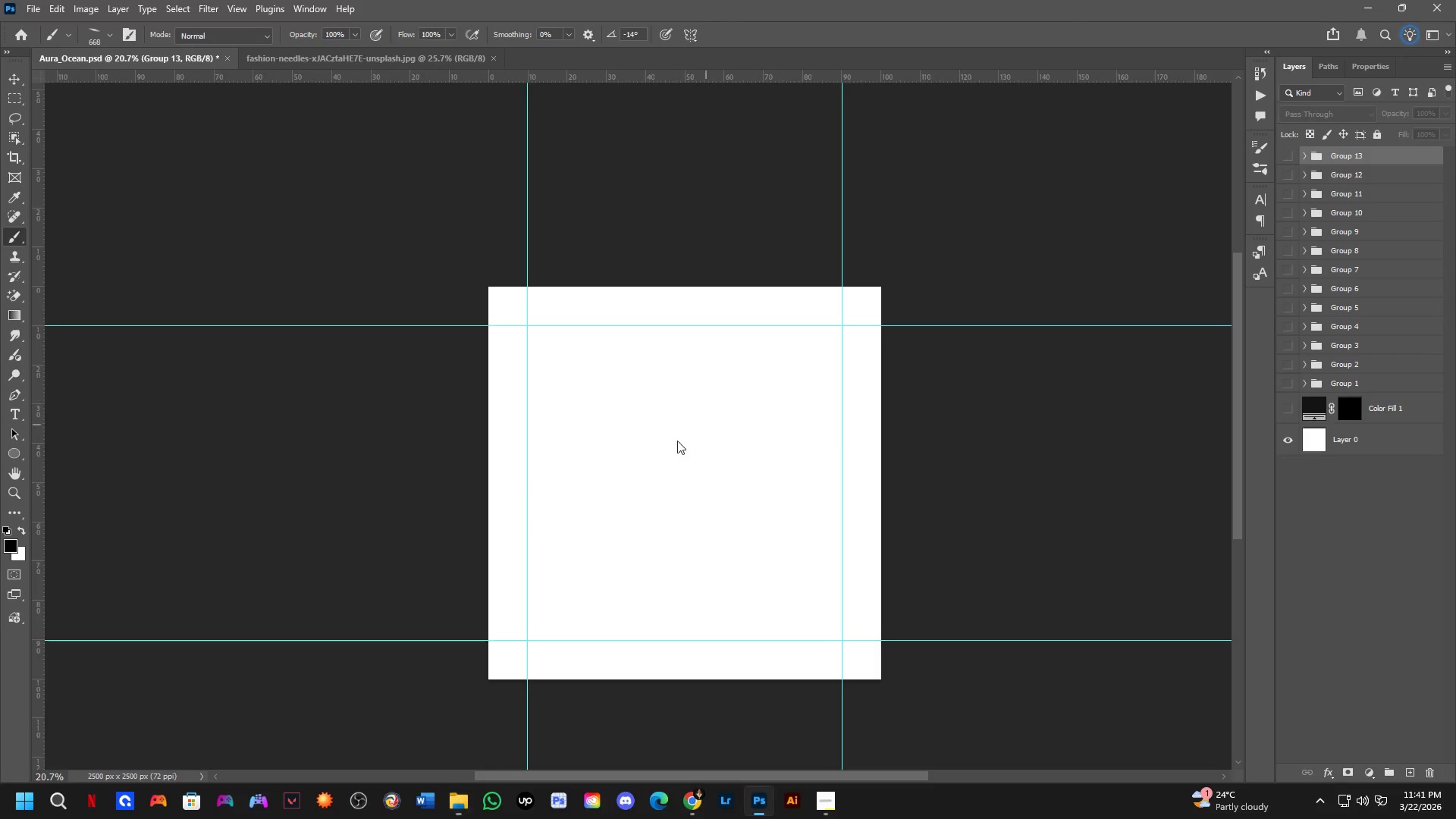 
hold_key(key=ShiftLeft, duration=1.25)
scroll: coordinate [677, 476], scroll_direction: up, amount: 3.0
 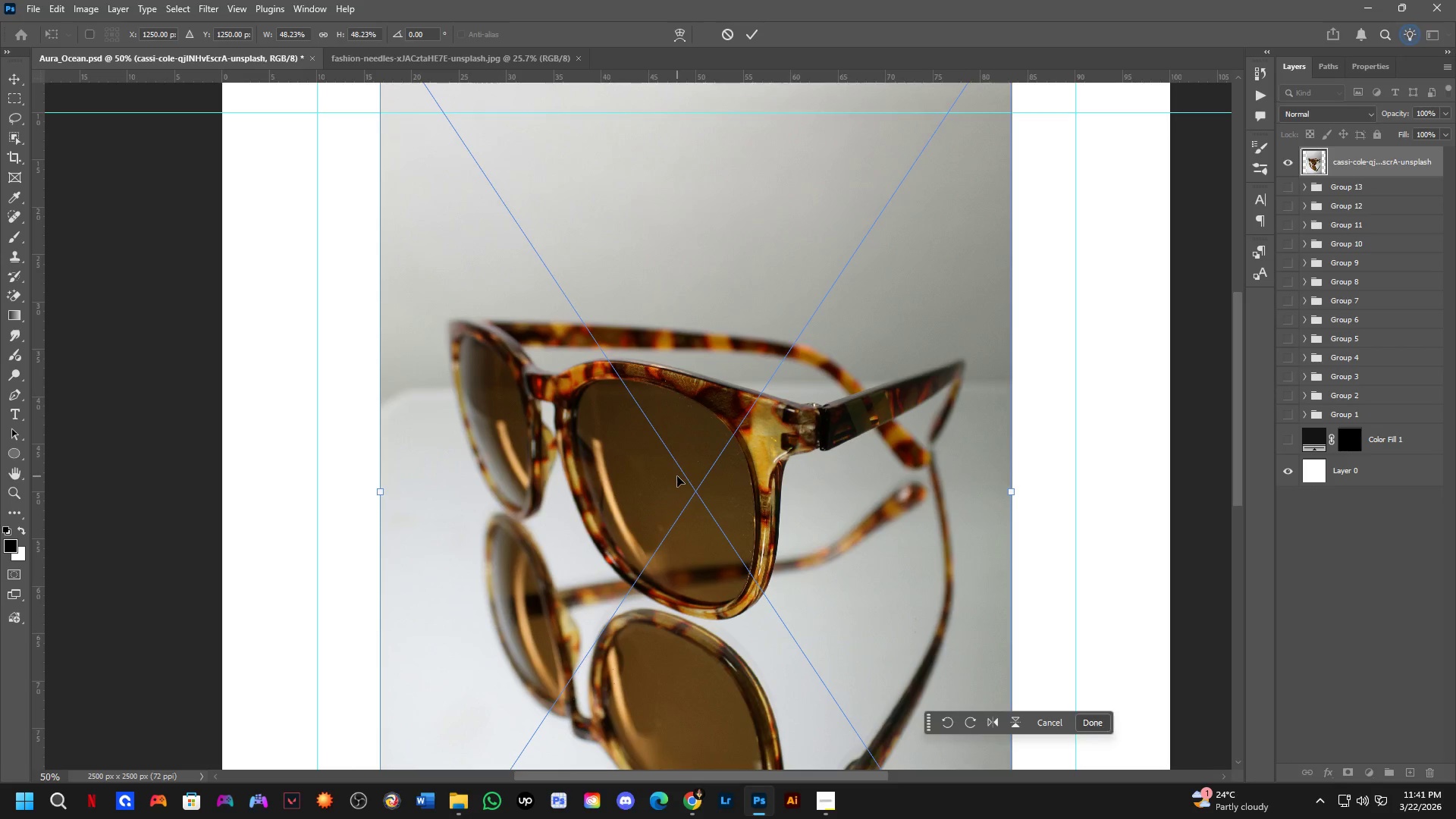 
key(NumpadEnter)
 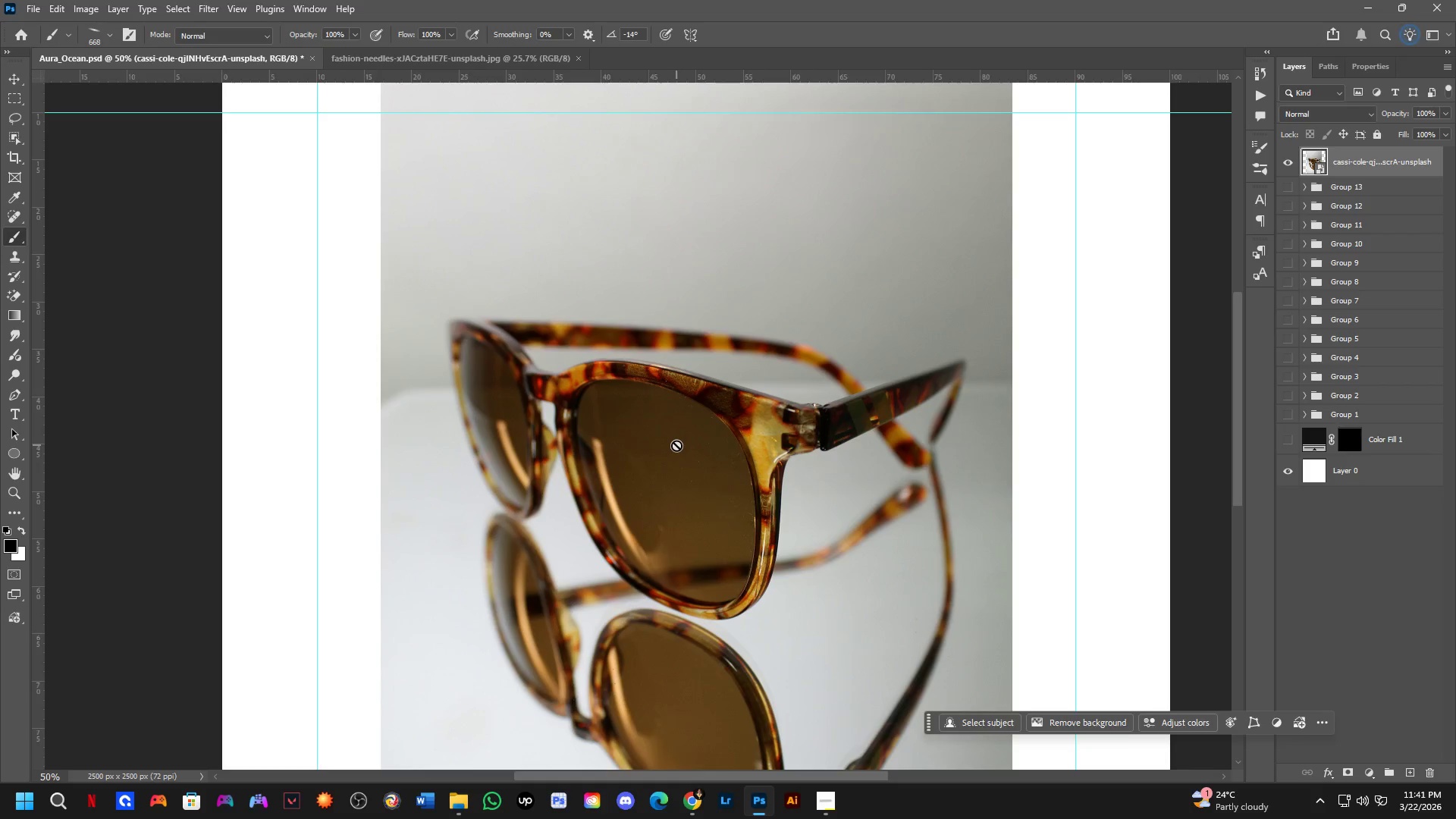 
wait(6.99)
 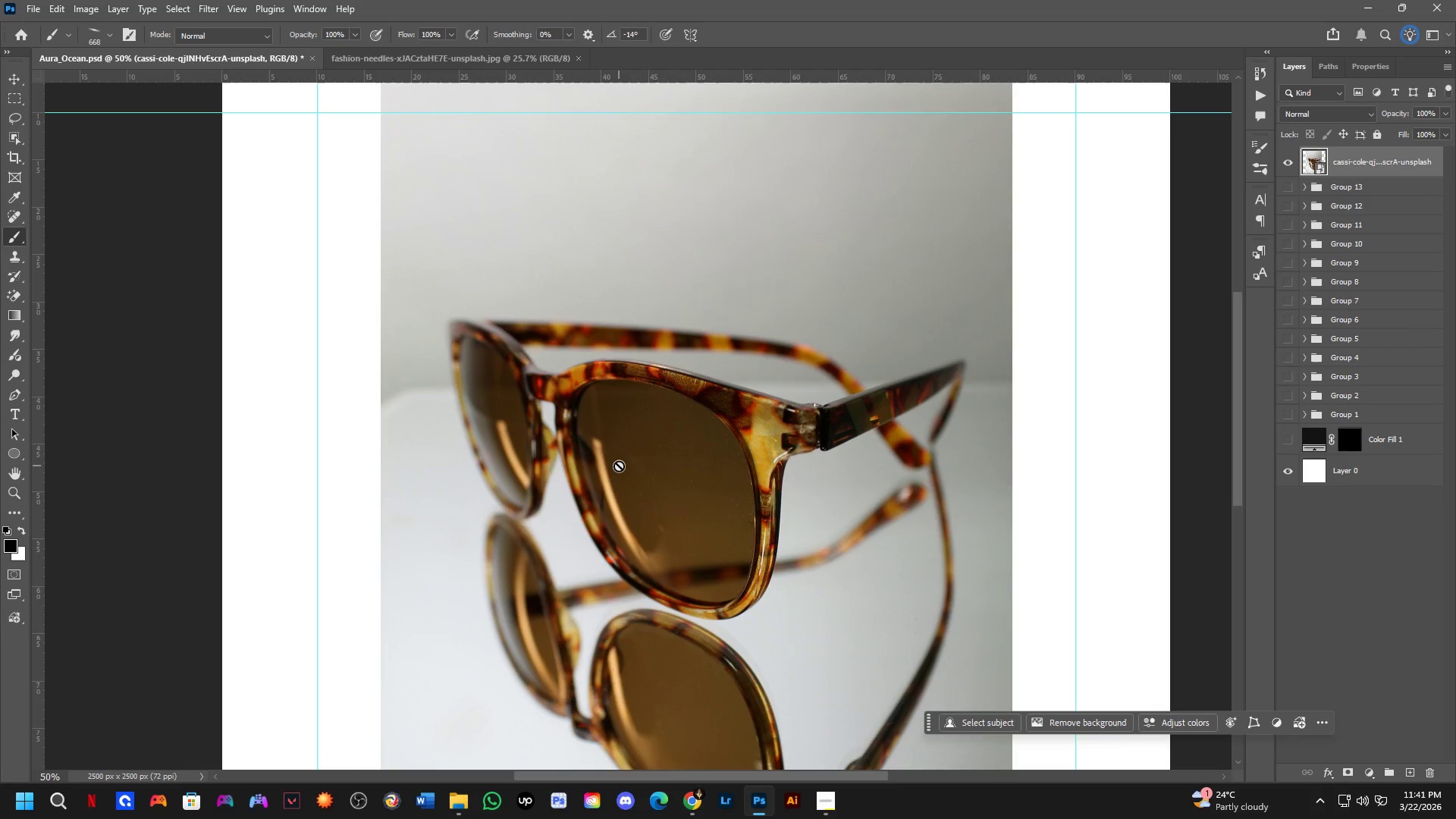 
hold_key(key=Space, duration=0.52)
 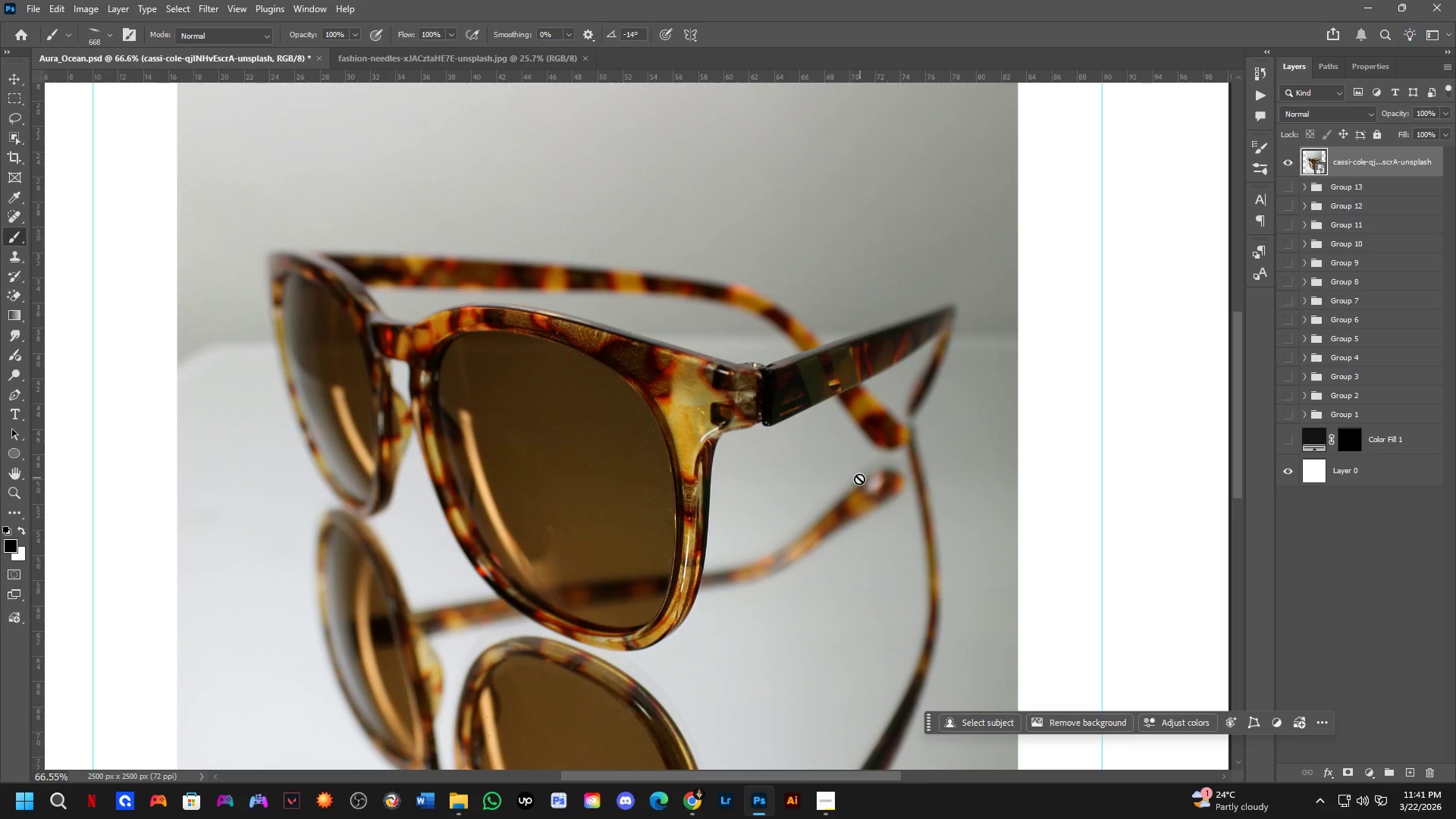 
left_click_drag(start_coordinate=[928, 465], to_coordinate=[912, 449])
 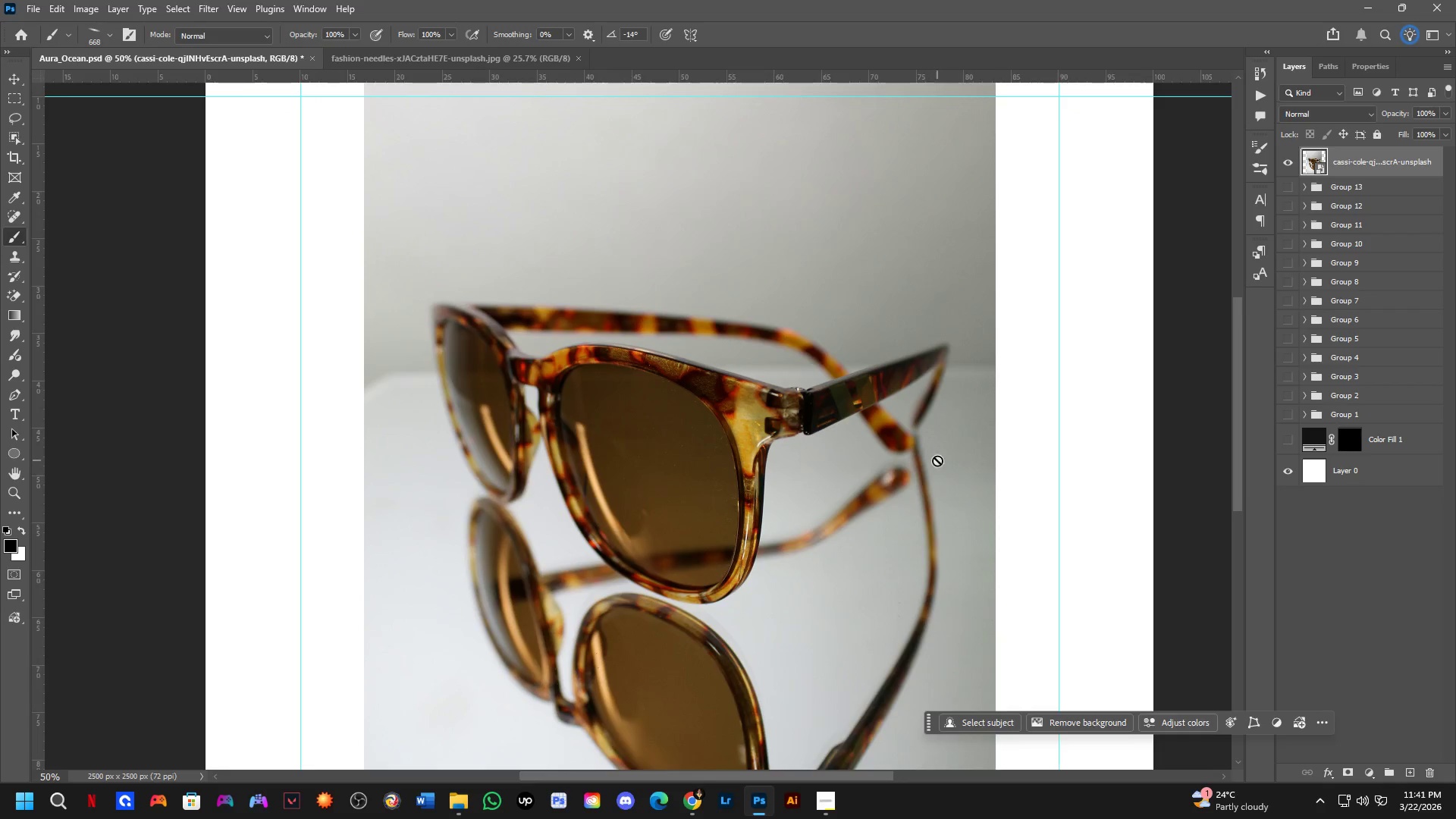 
scroll: coordinate [838, 483], scroll_direction: up, amount: 1.0
 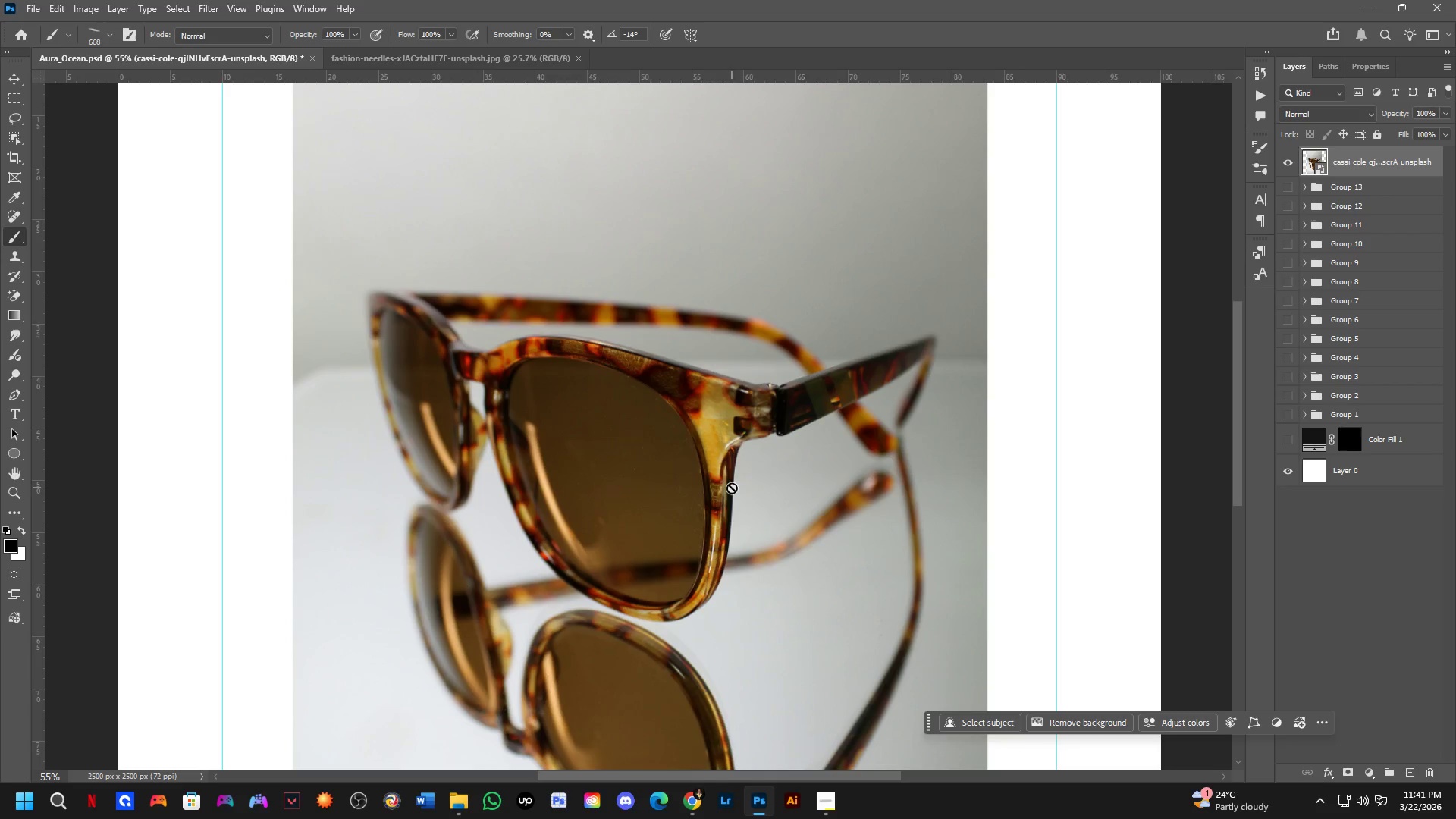 
key(B)
 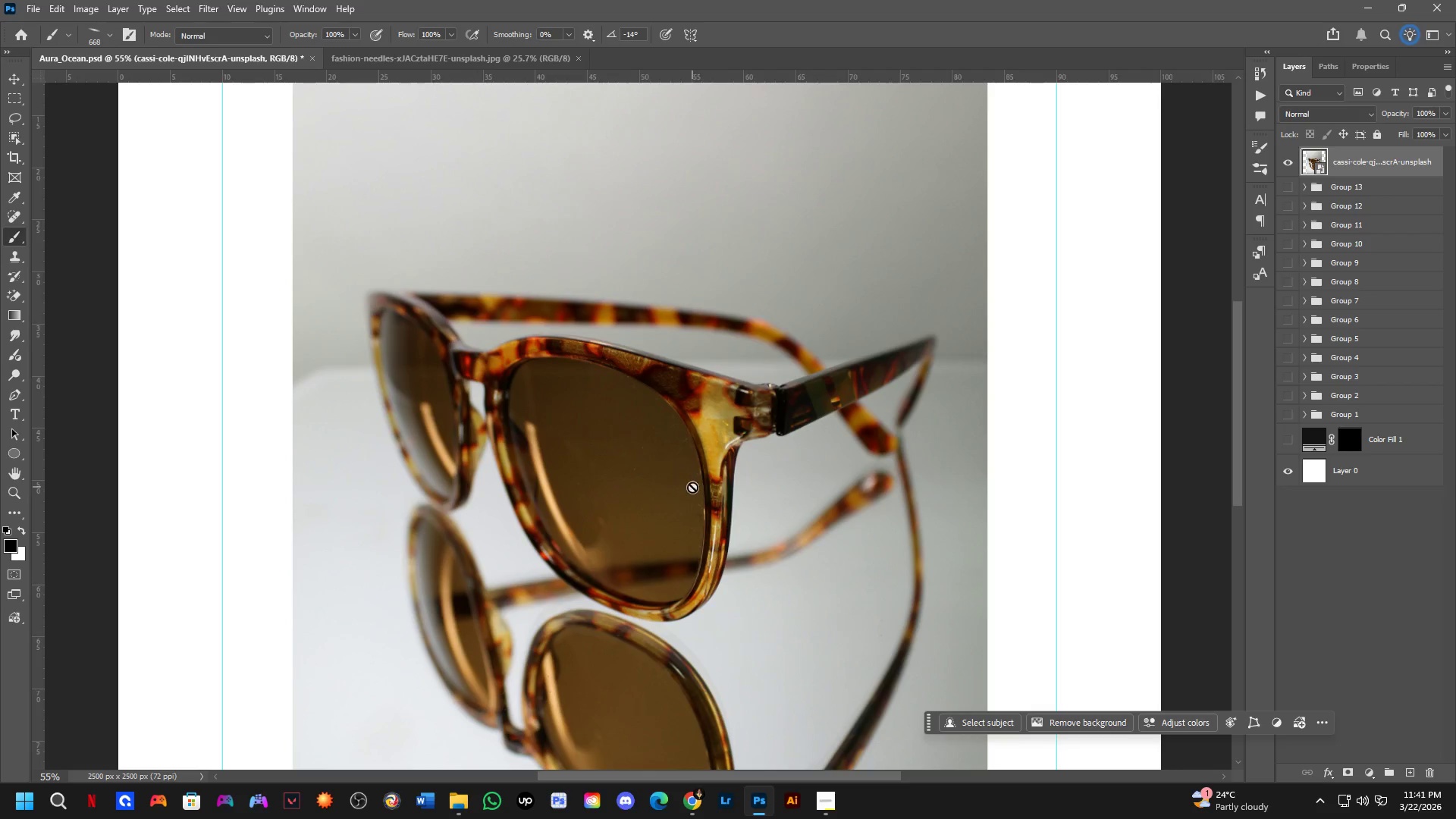 
left_click([692, 486])
 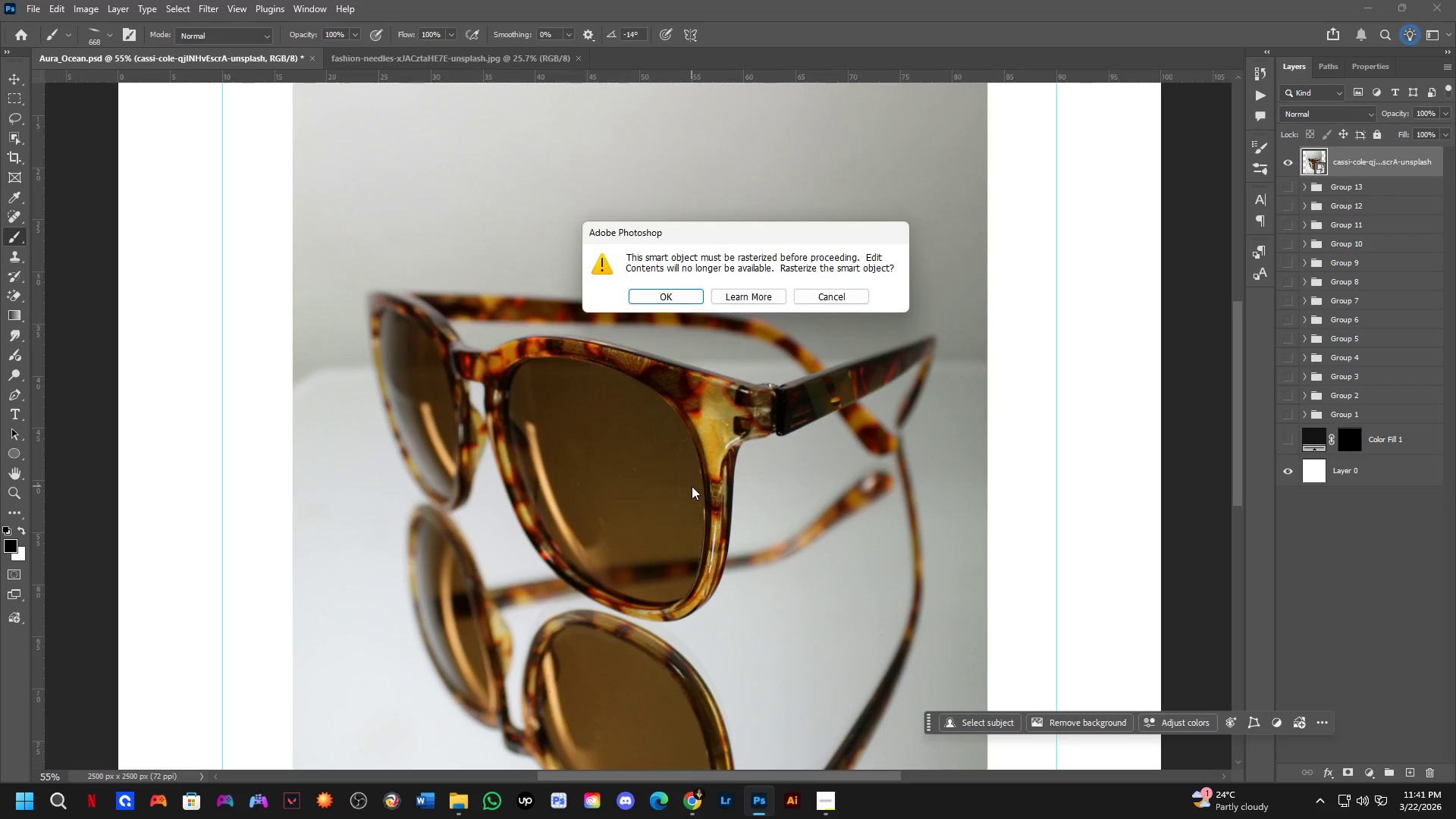 
key(Space)
 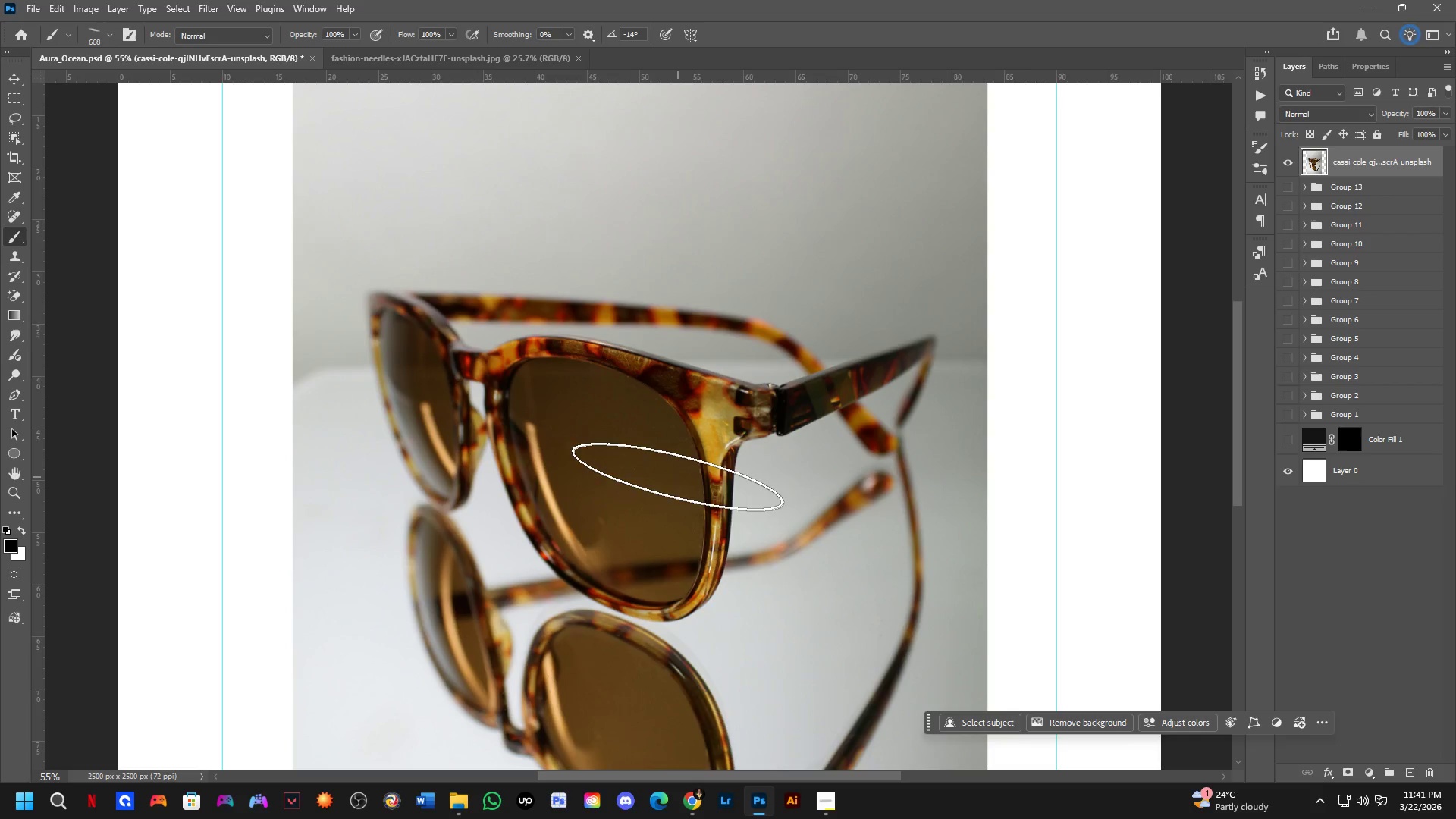 
hold_key(key=Space, duration=0.5)
 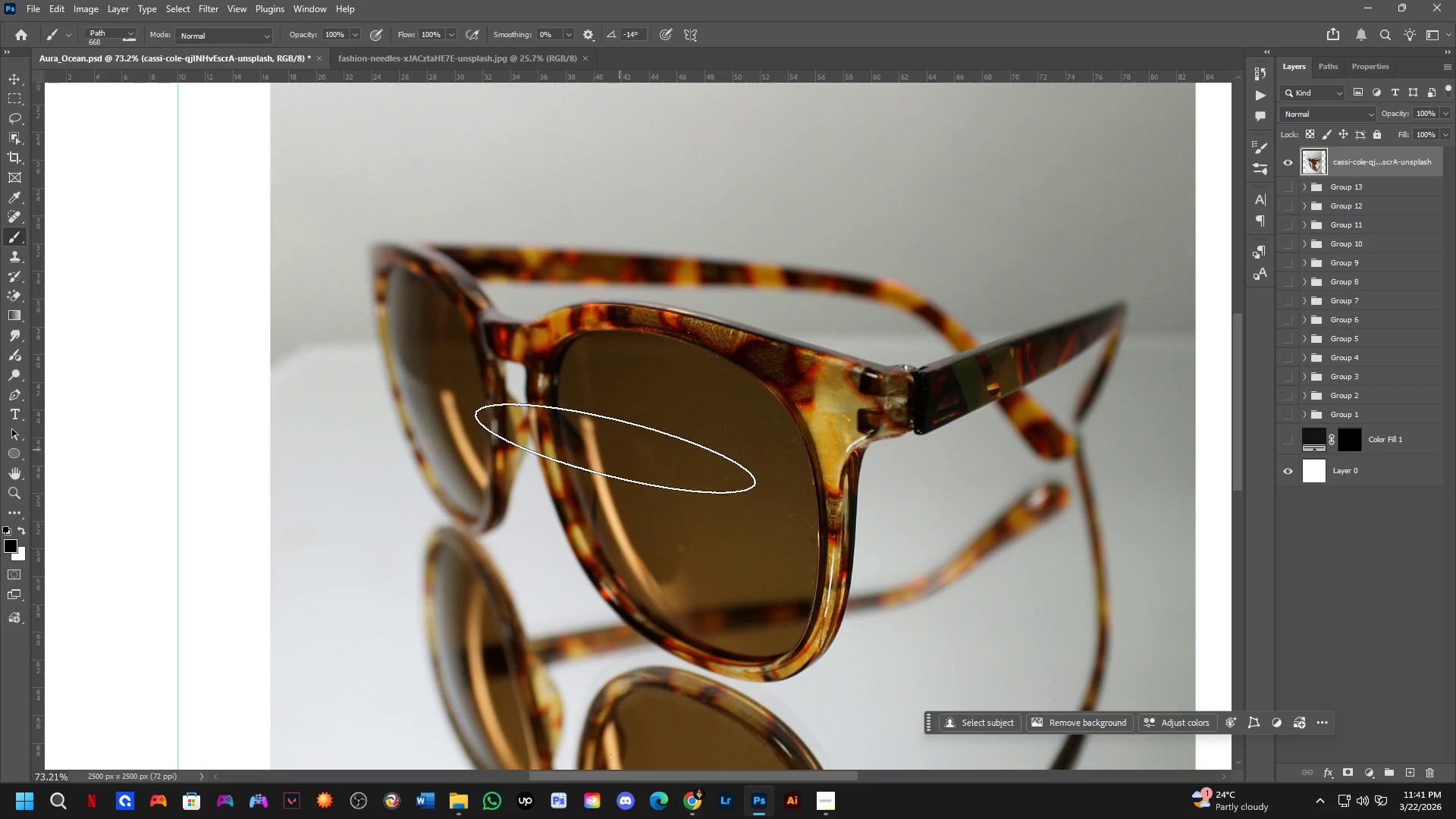 
left_click_drag(start_coordinate=[584, 459], to_coordinate=[652, 462])
 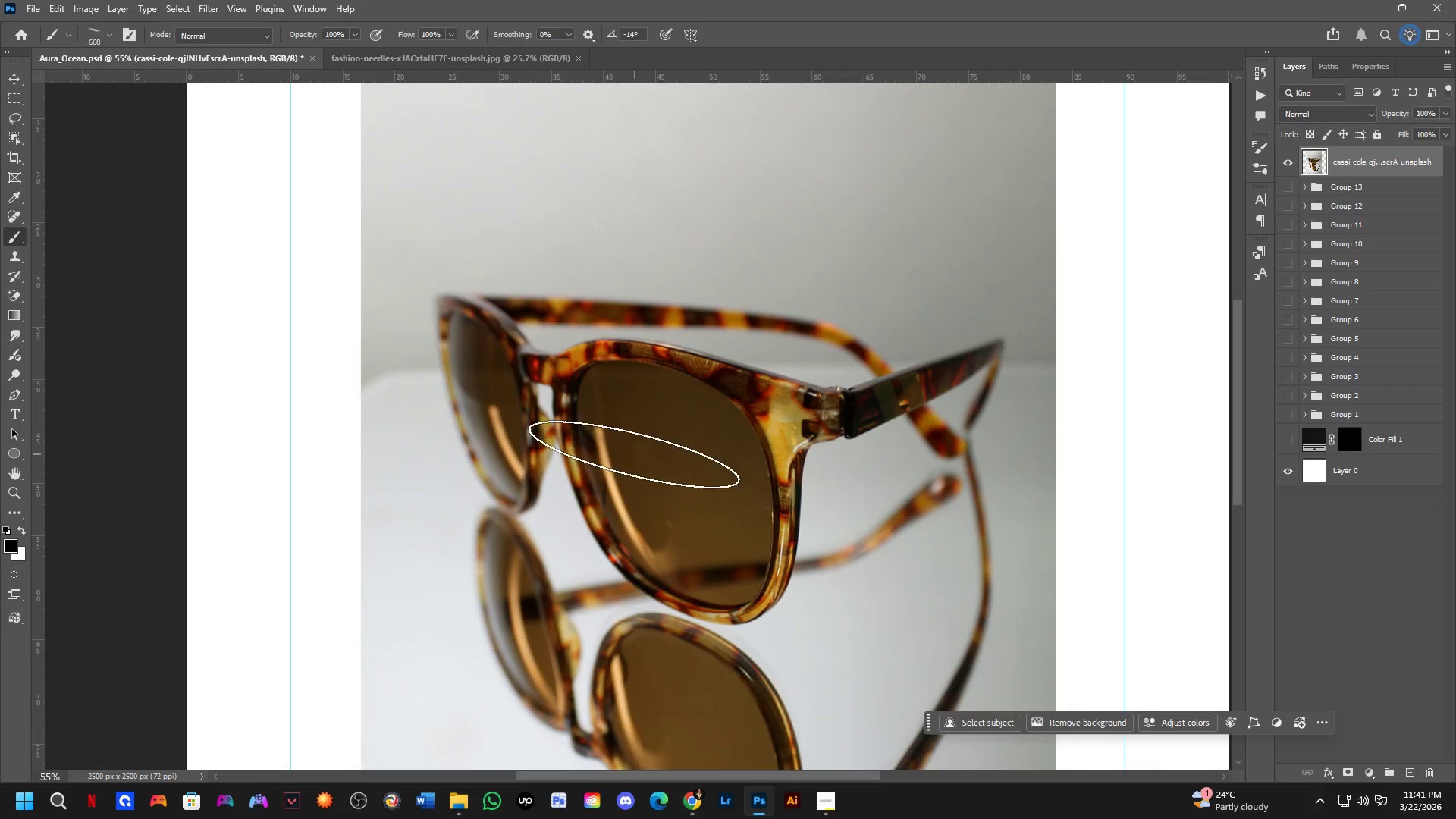 
scroll: coordinate [629, 452], scroll_direction: up, amount: 3.0
 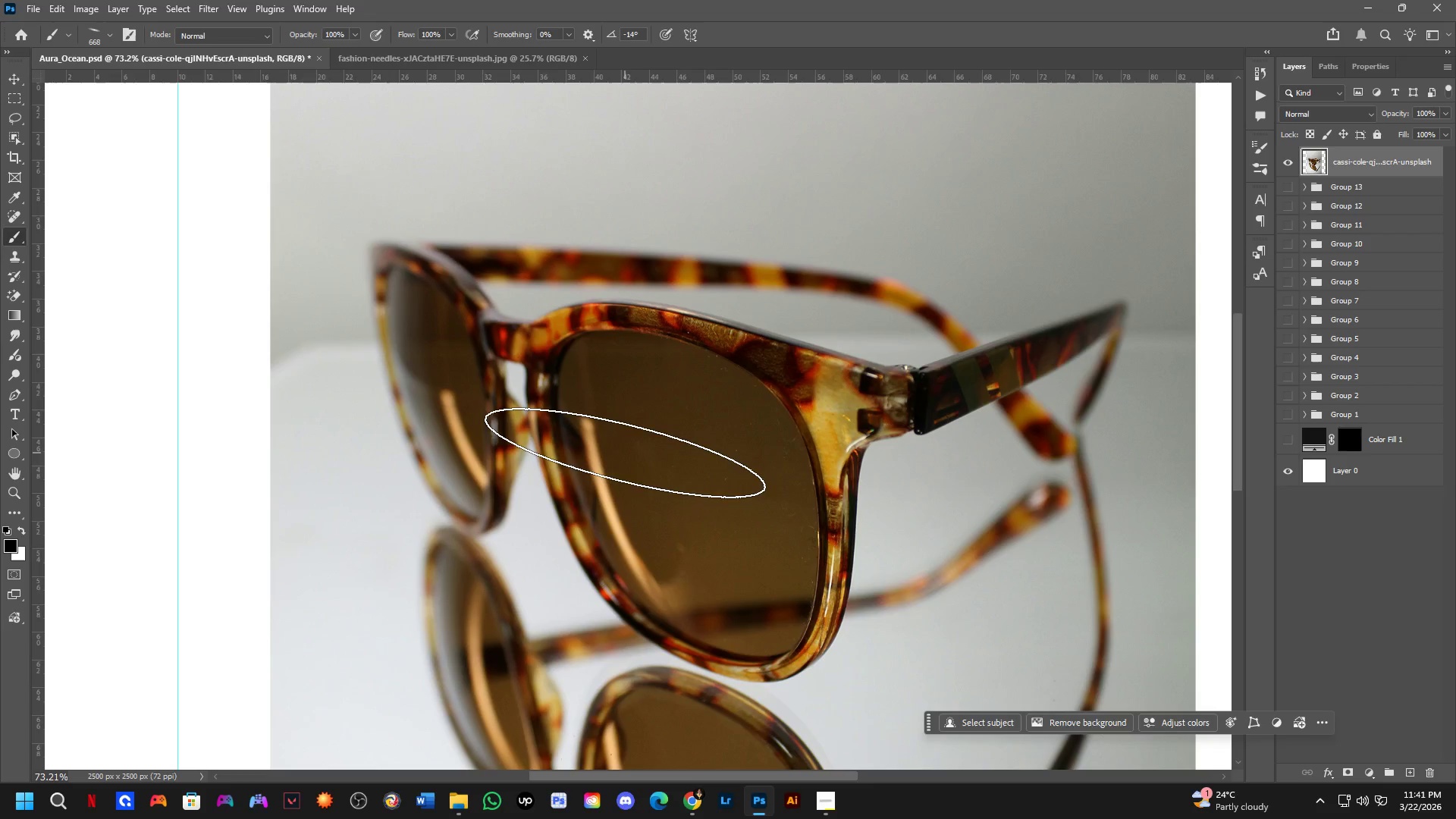 
key(P)
 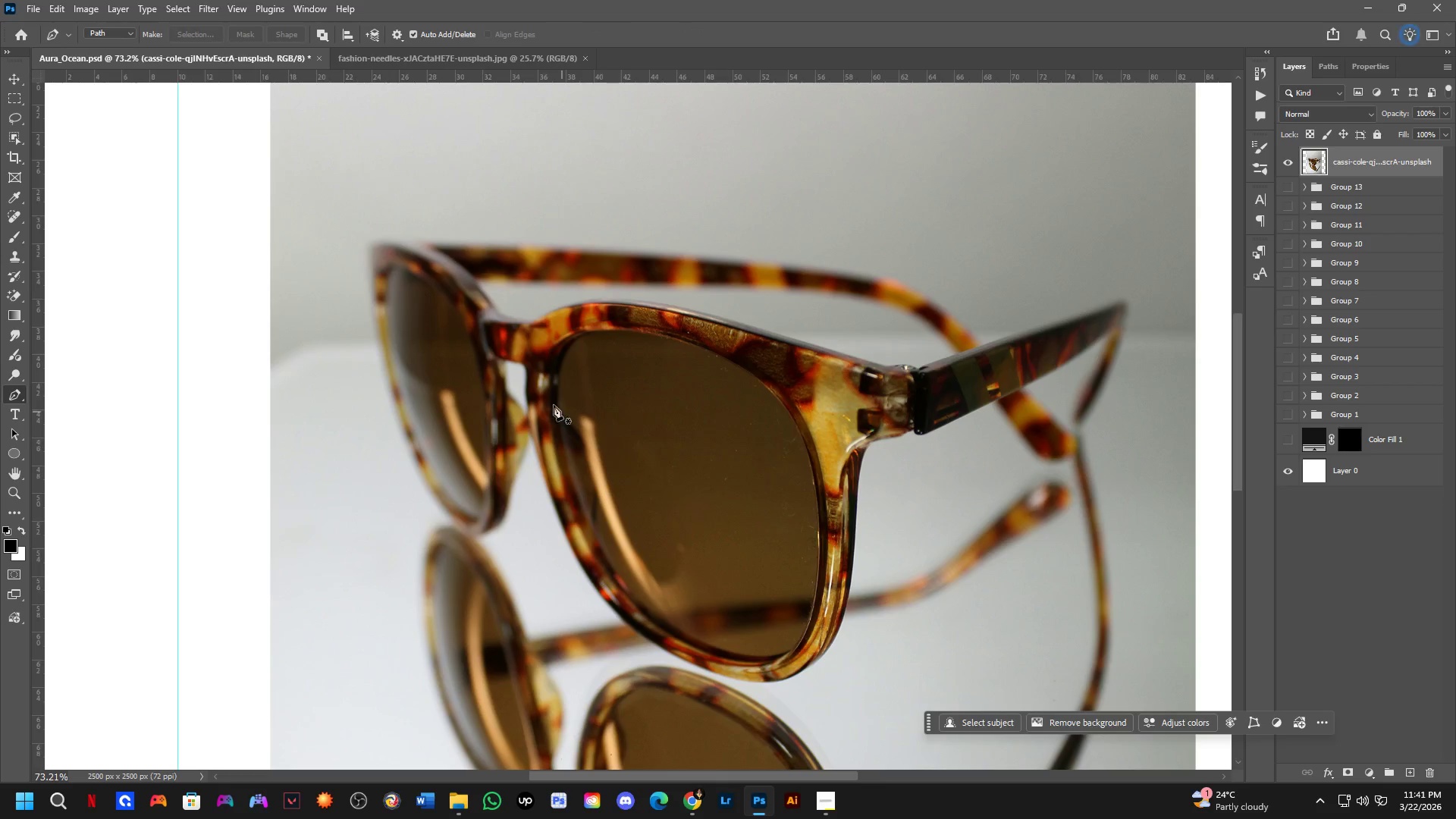 
scroll: coordinate [425, 304], scroll_direction: up, amount: 4.0
 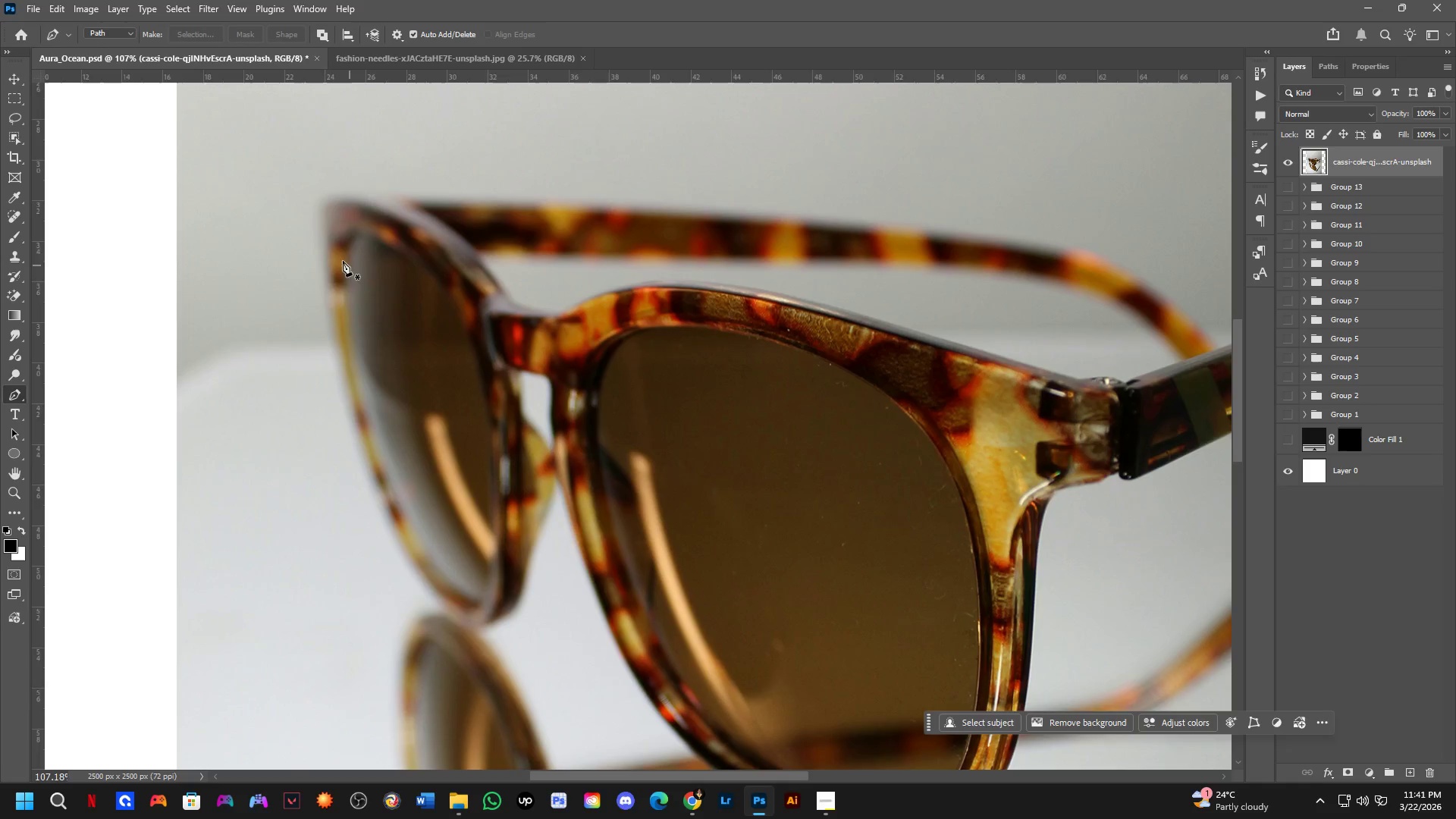 
hold_key(key=Space, duration=0.45)
 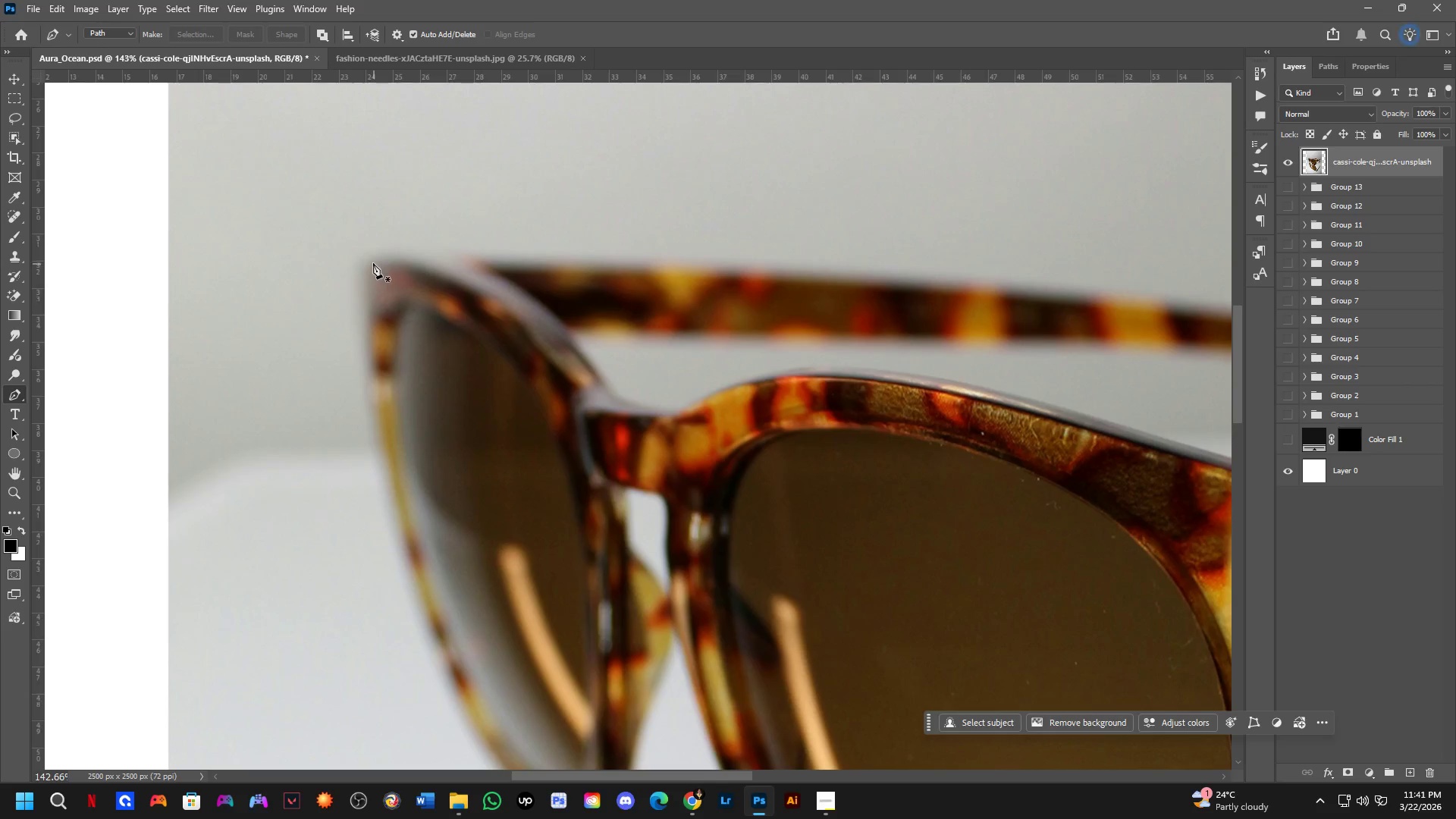 
left_click_drag(start_coordinate=[340, 275], to_coordinate=[384, 341])
 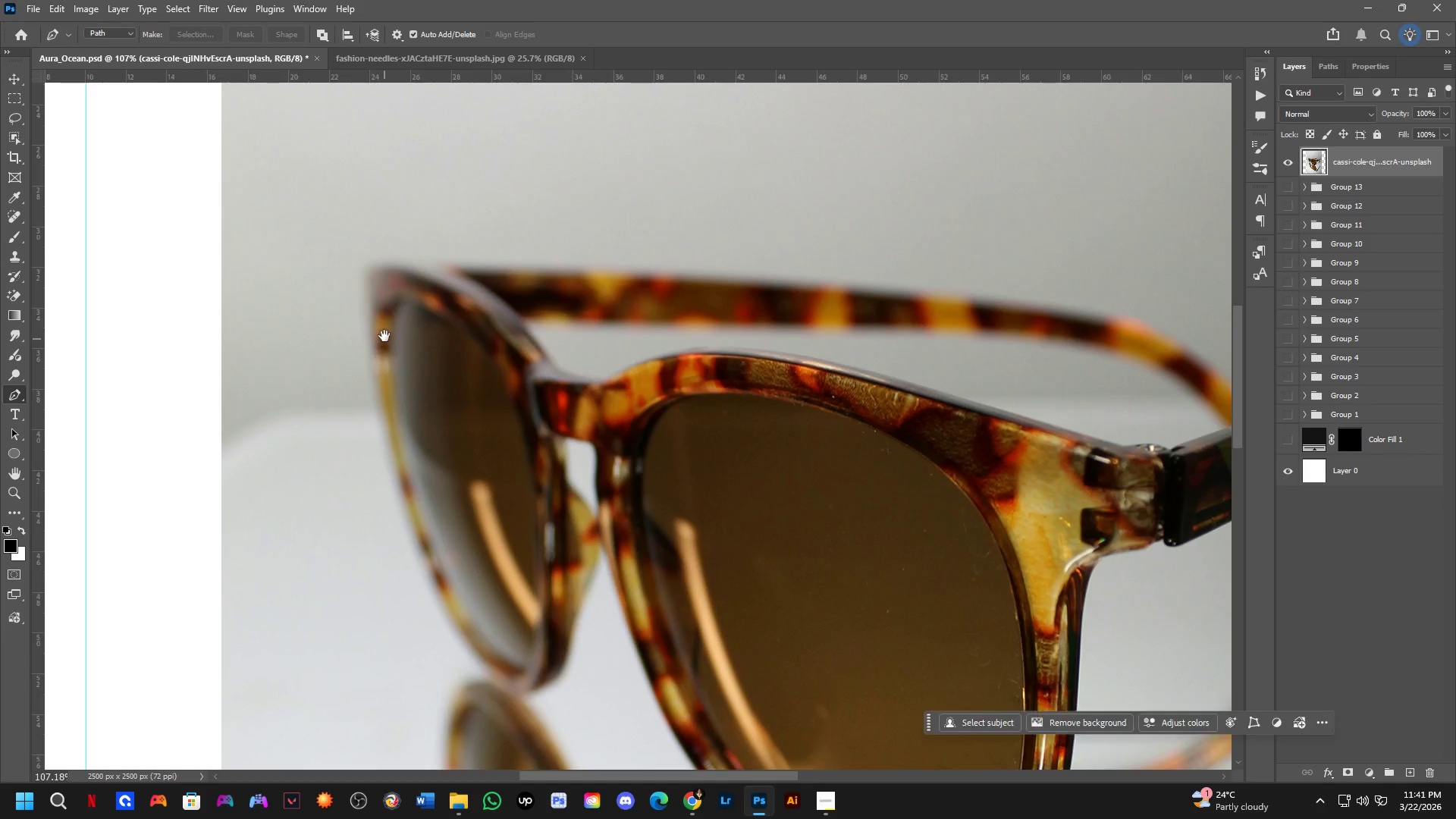 
scroll: coordinate [380, 277], scroll_direction: up, amount: 3.0
 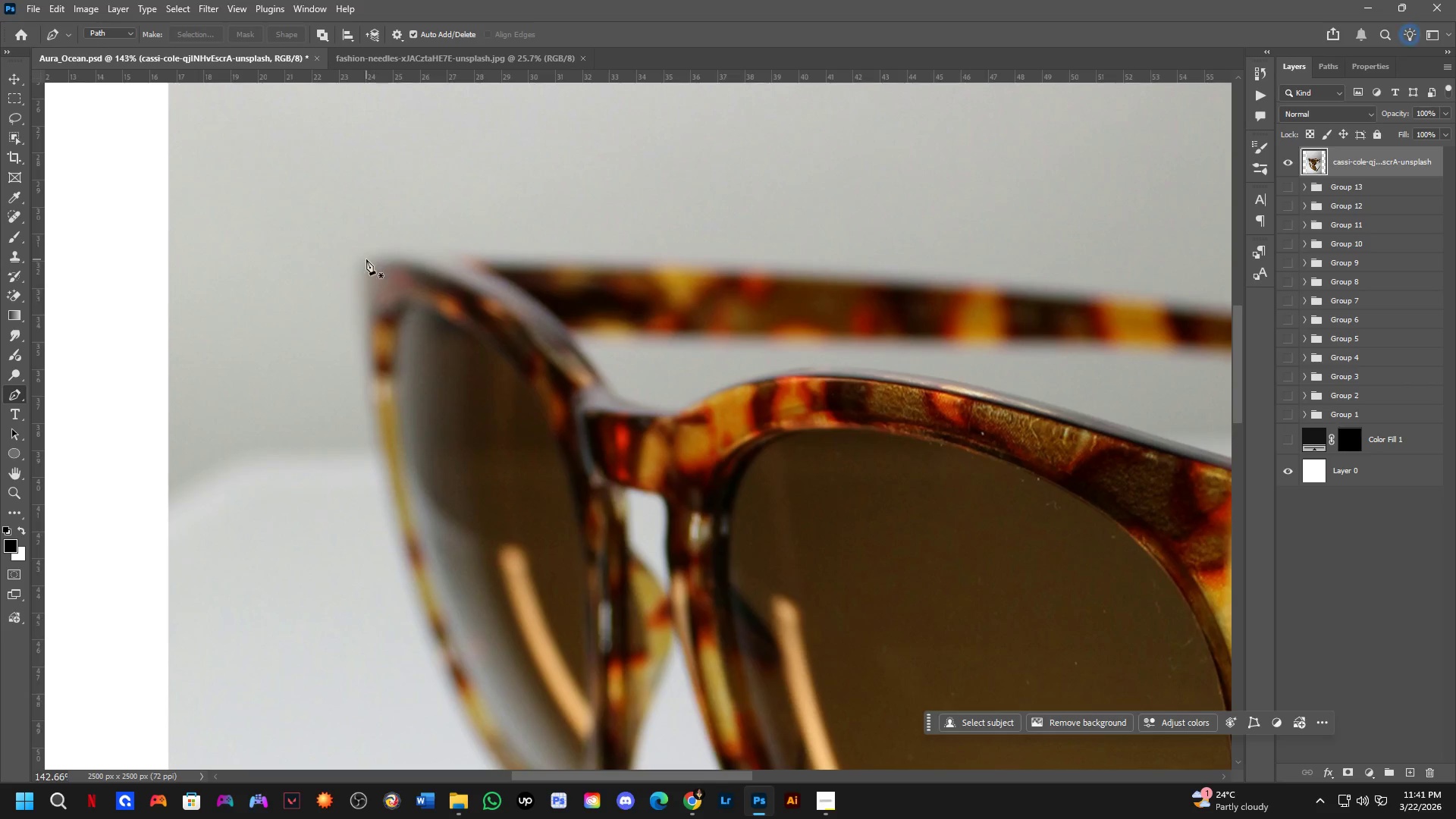 
left_click([366, 259])
 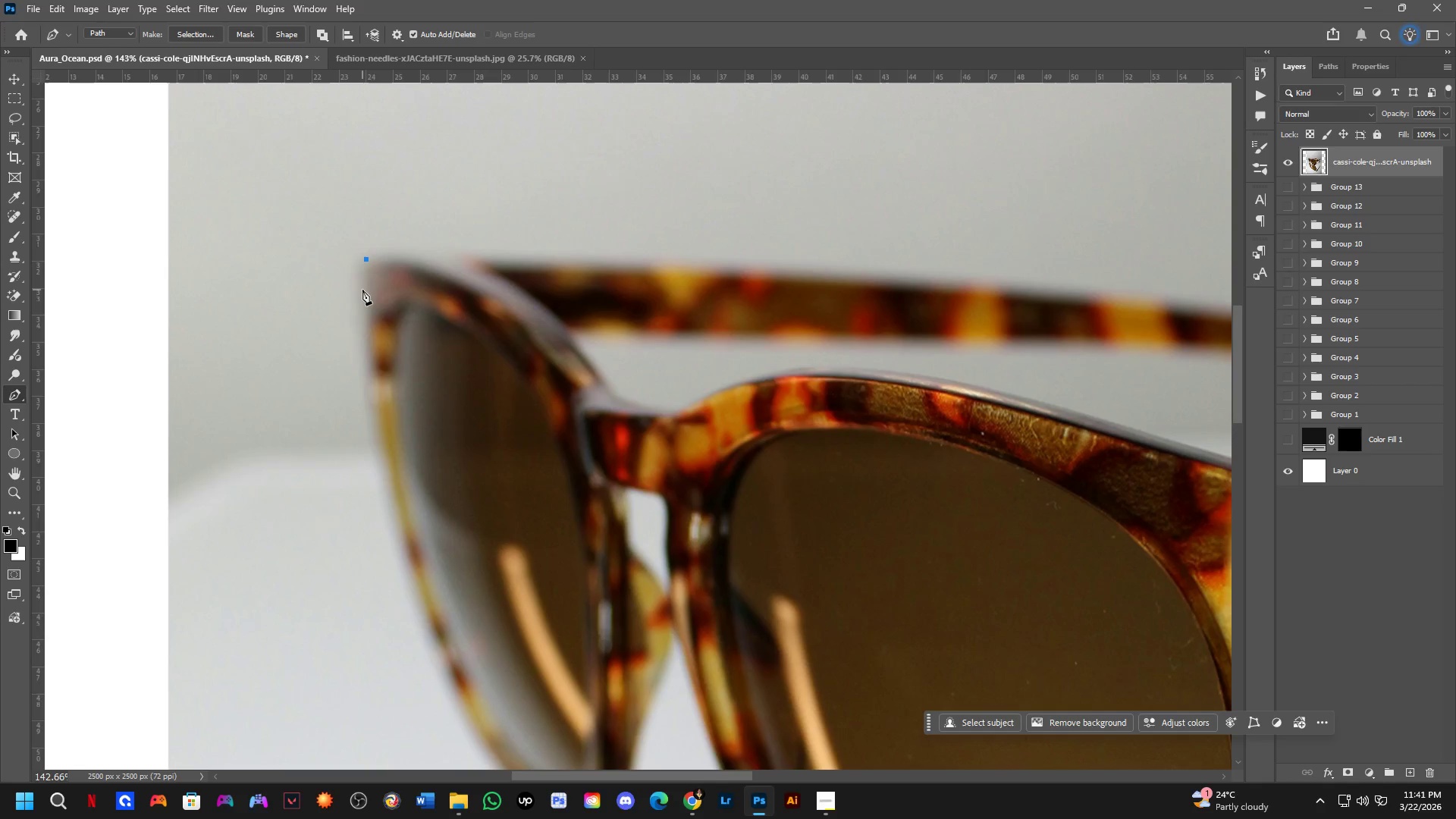 
left_click_drag(start_coordinate=[364, 296], to_coordinate=[373, 316])
 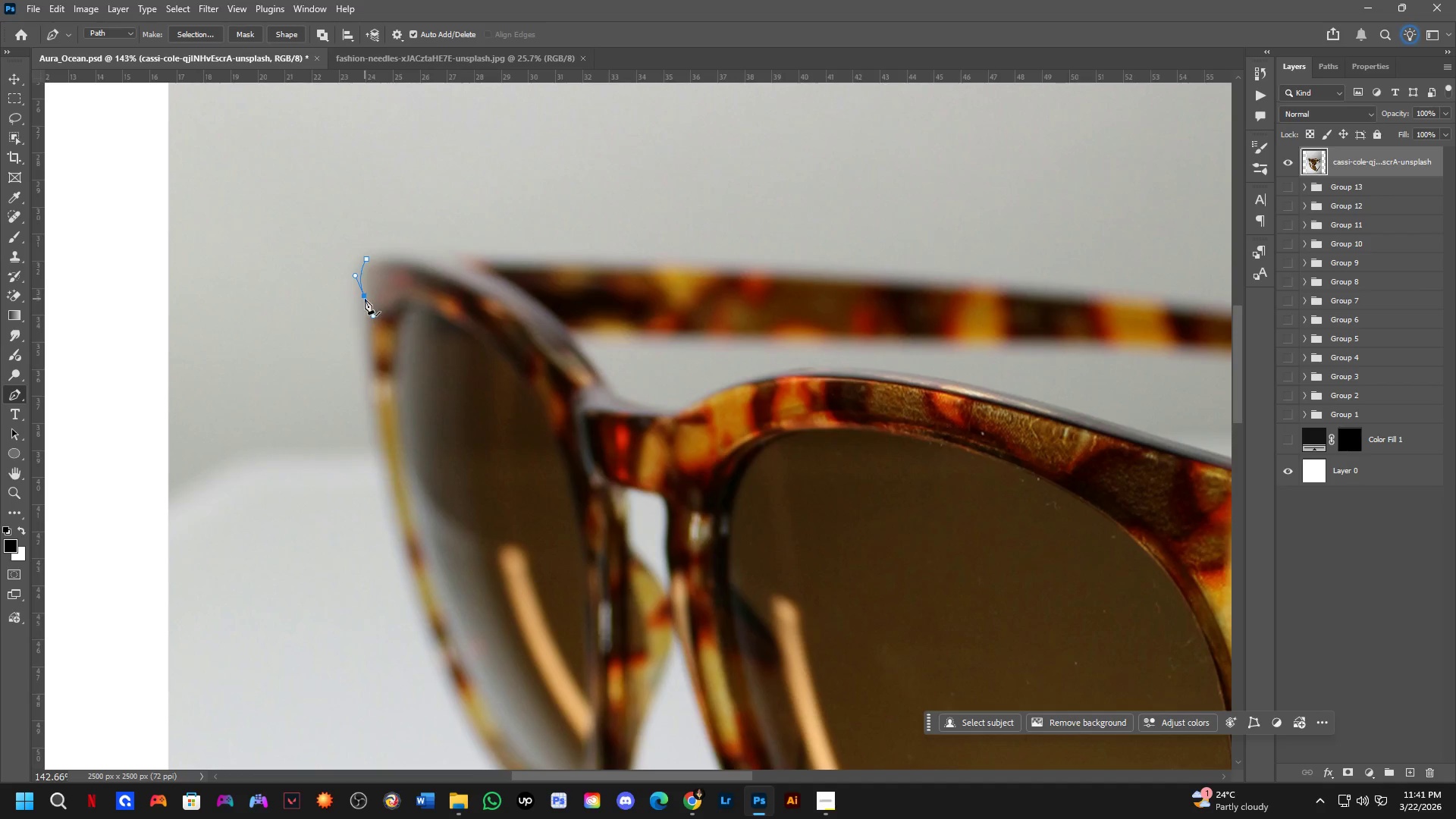 
key(Alt+AltLeft)
 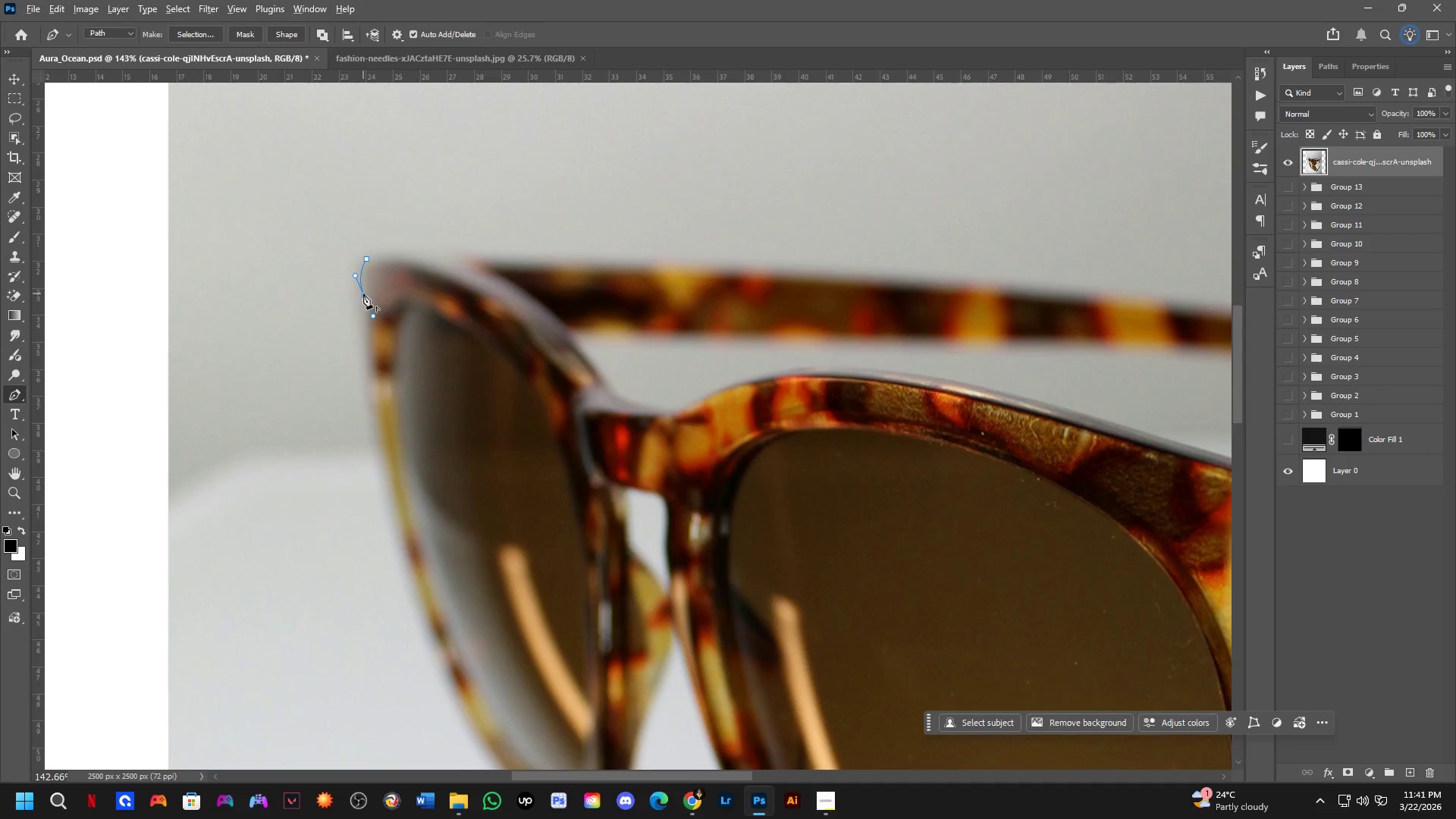 
left_click([363, 293])
 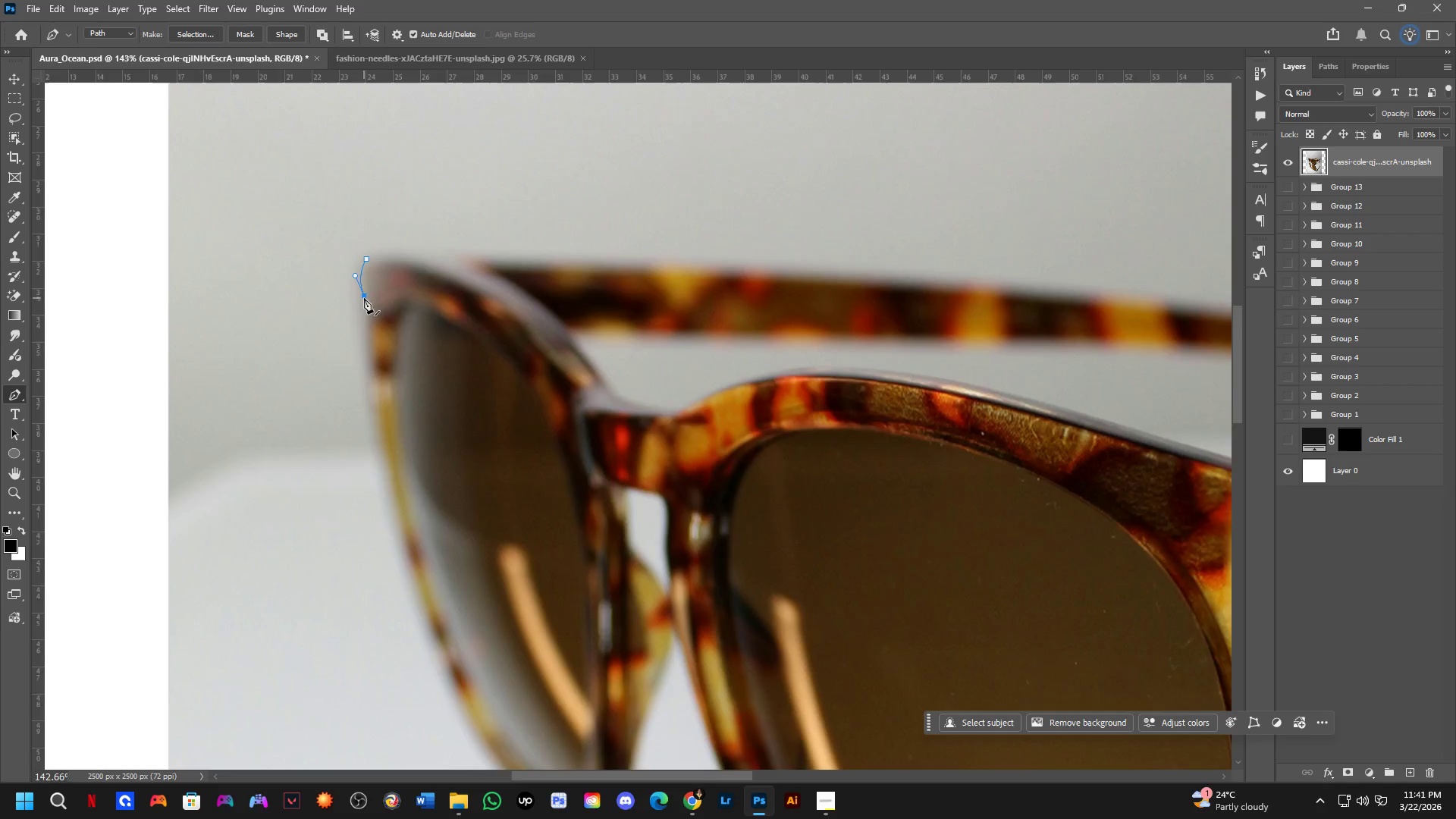 
scroll: coordinate [370, 305], scroll_direction: down, amount: 2.0
 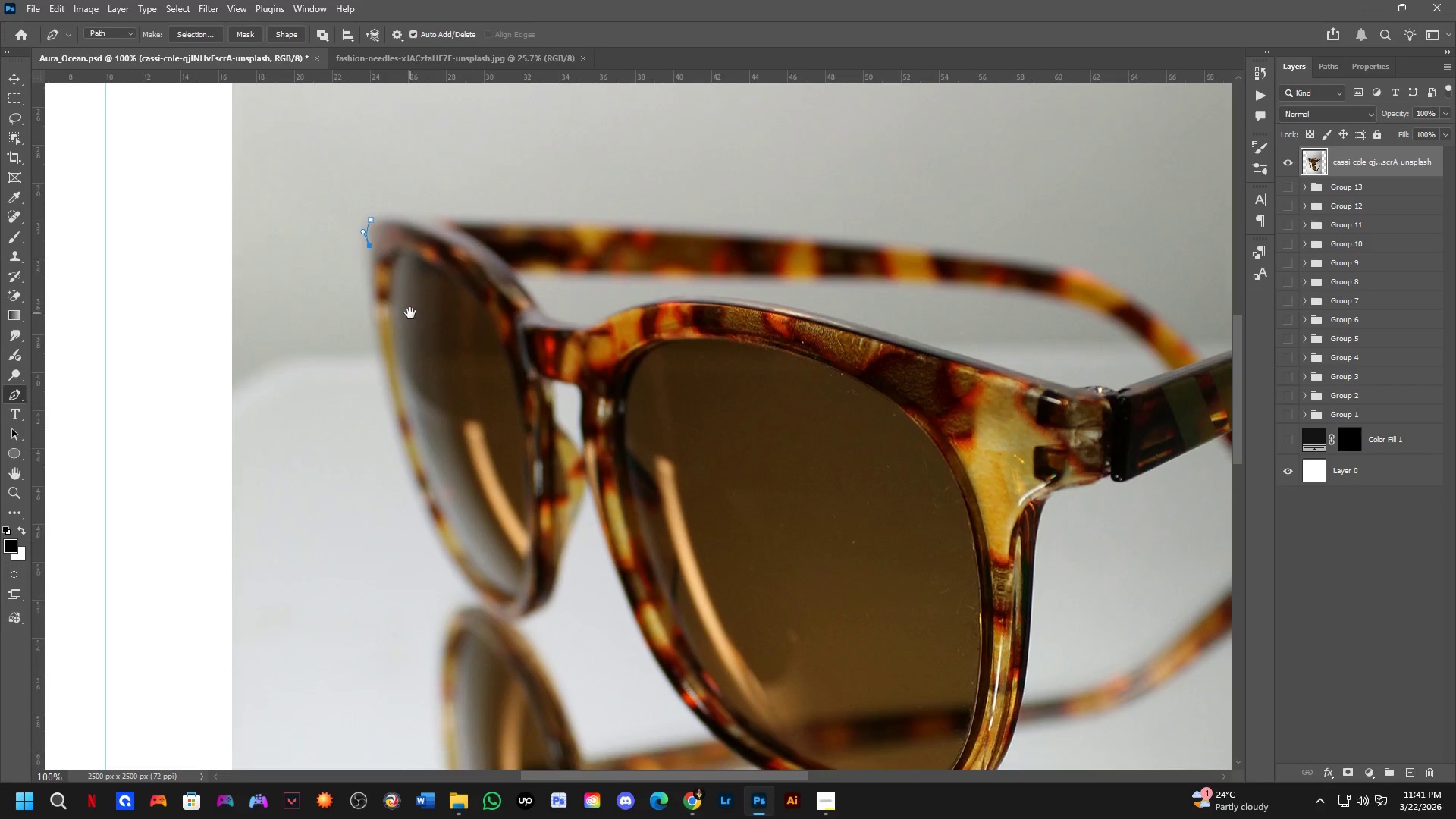 
key(Shift+ShiftLeft)
 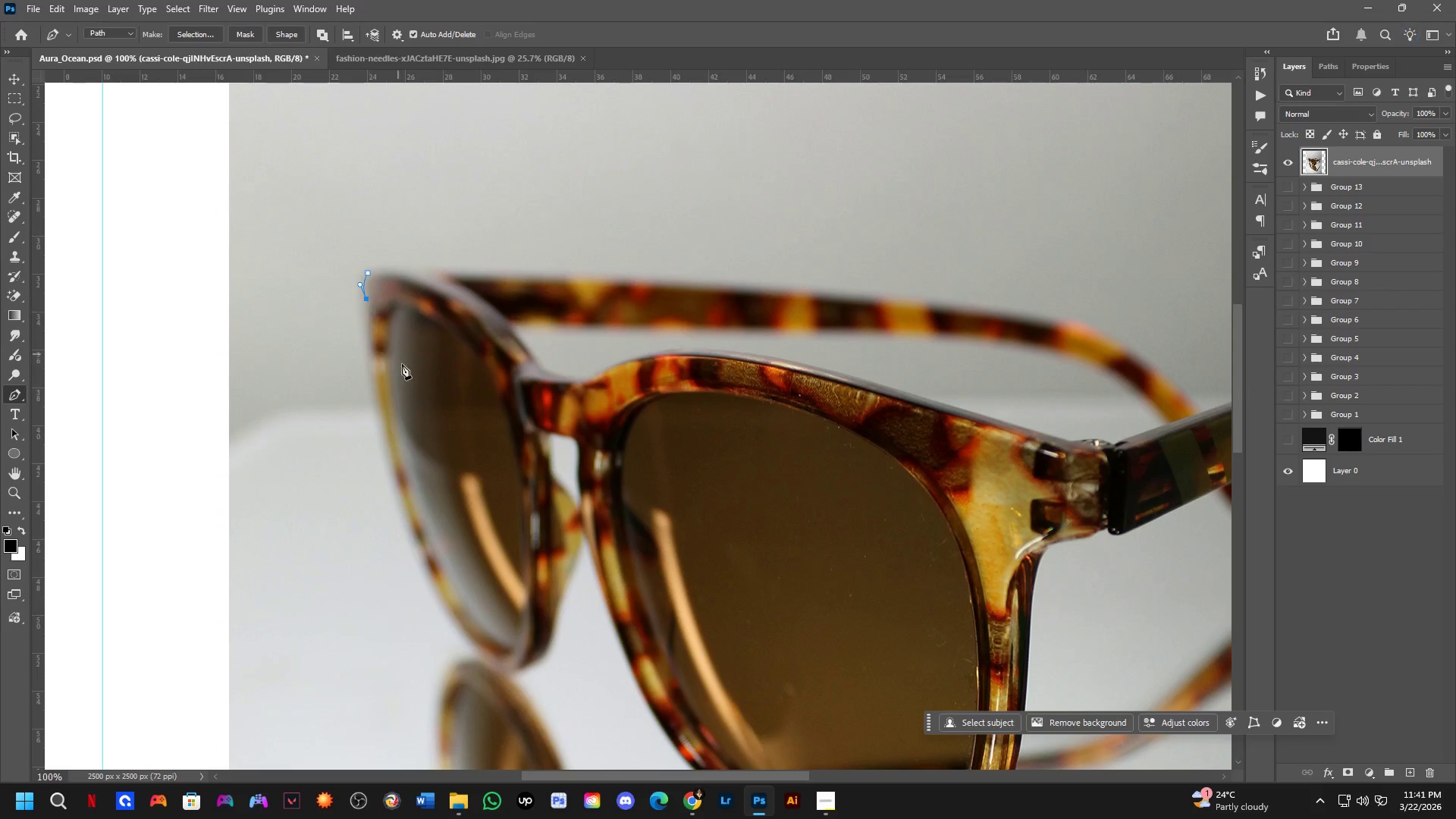 
hold_key(key=Space, duration=0.45)
 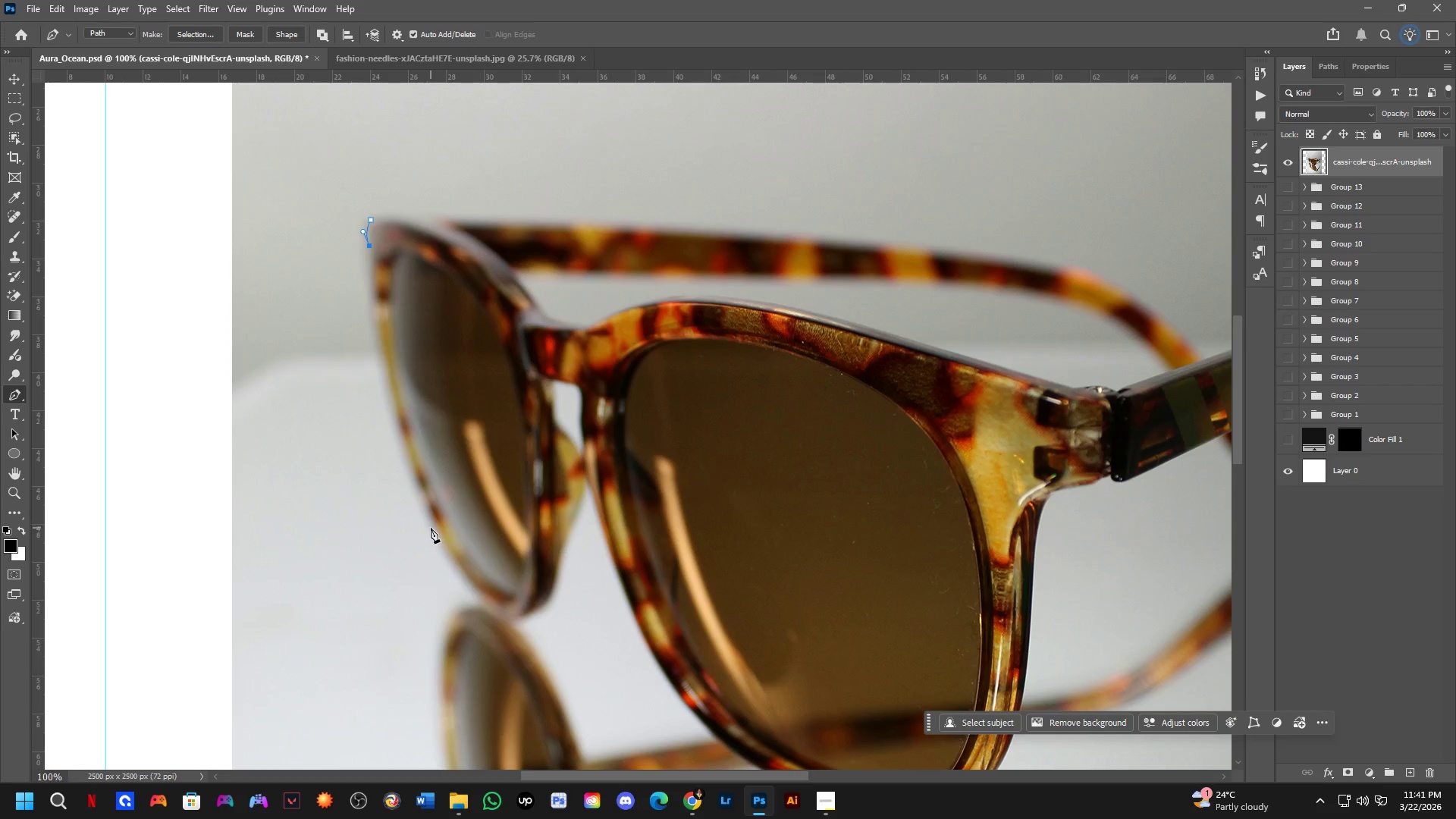 
left_click_drag(start_coordinate=[407, 366], to_coordinate=[410, 313])
 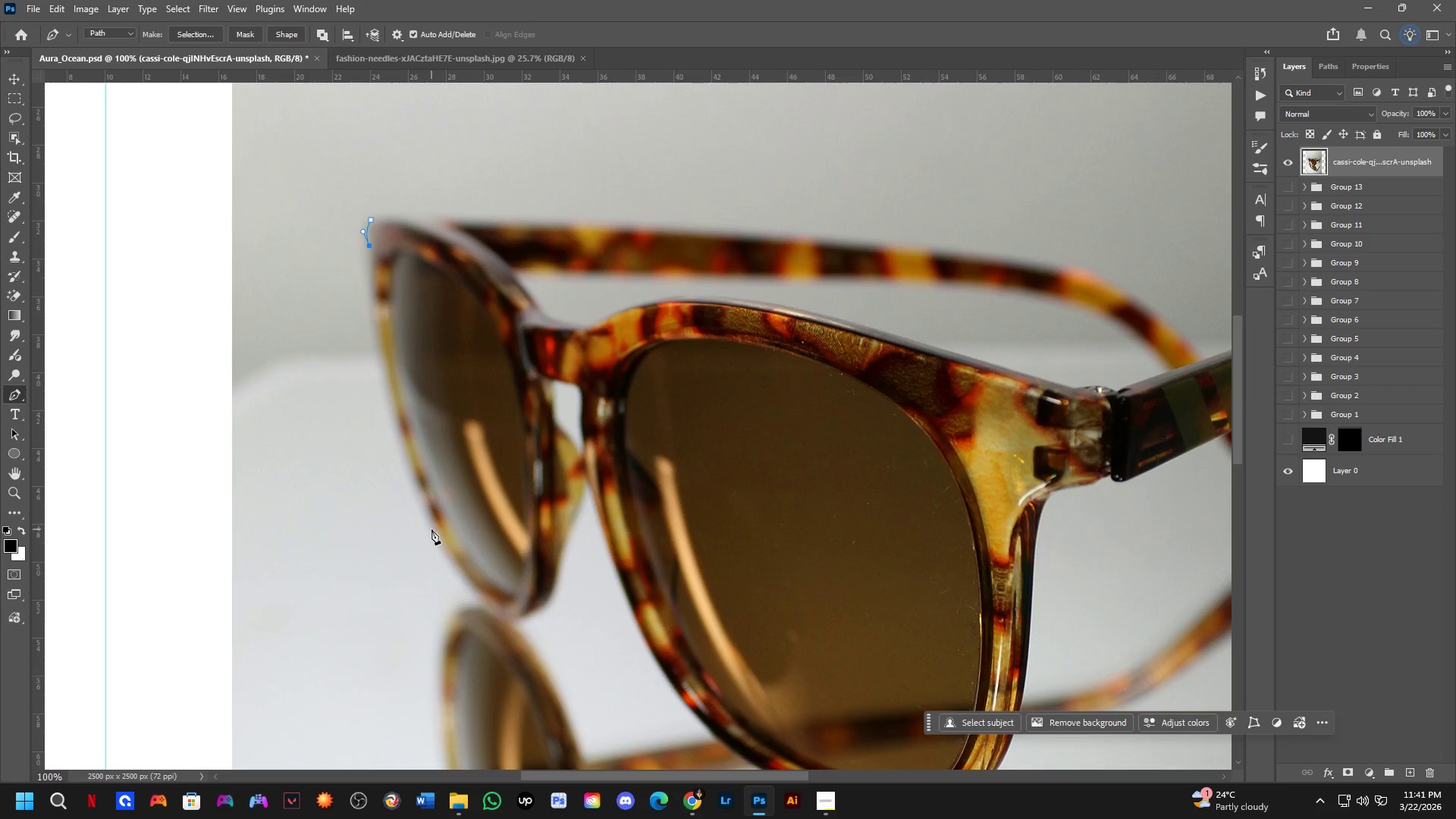 
left_click_drag(start_coordinate=[433, 531], to_coordinate=[504, 676])
 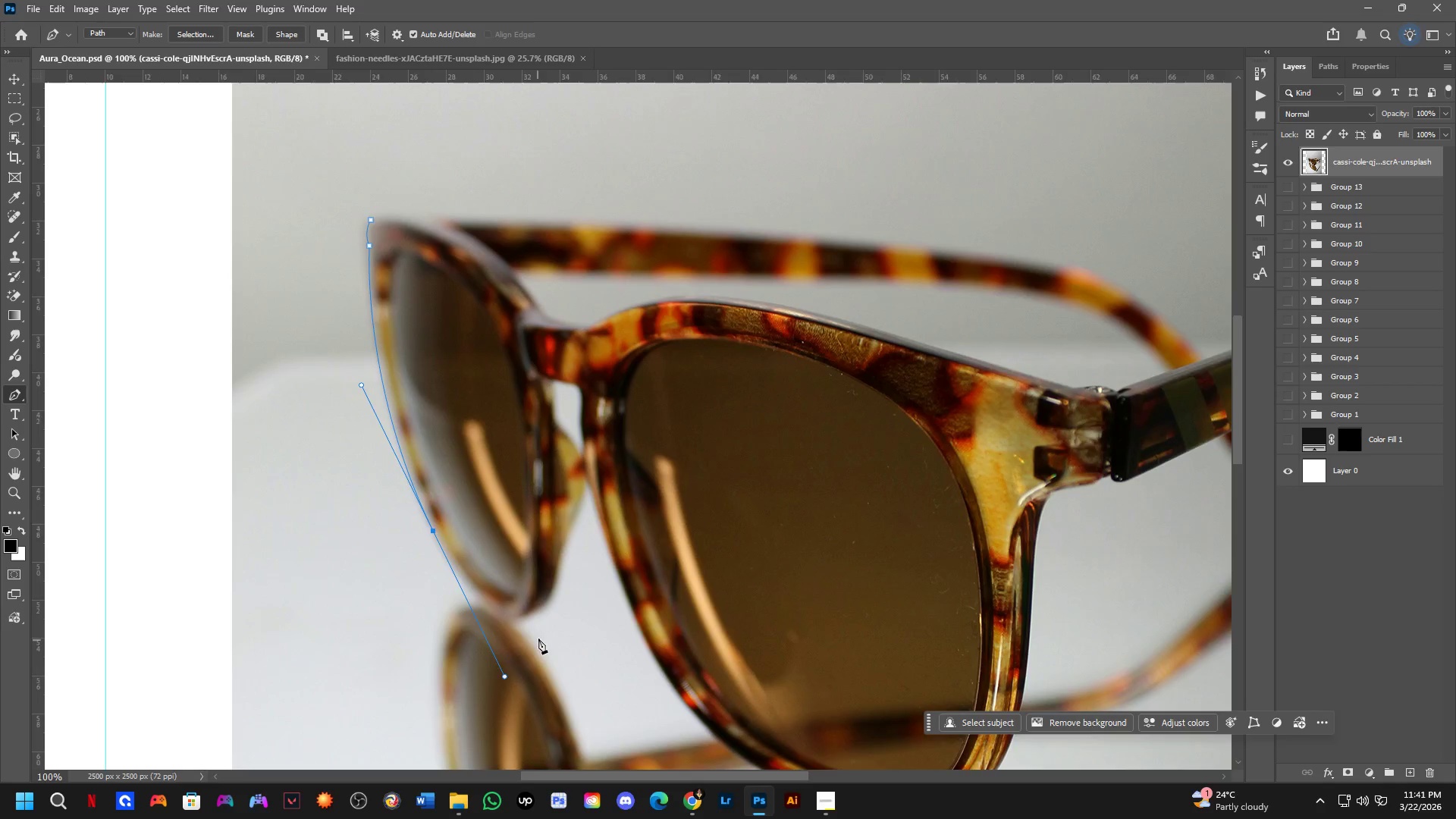 
scroll: coordinate [539, 633], scroll_direction: up, amount: 2.0
 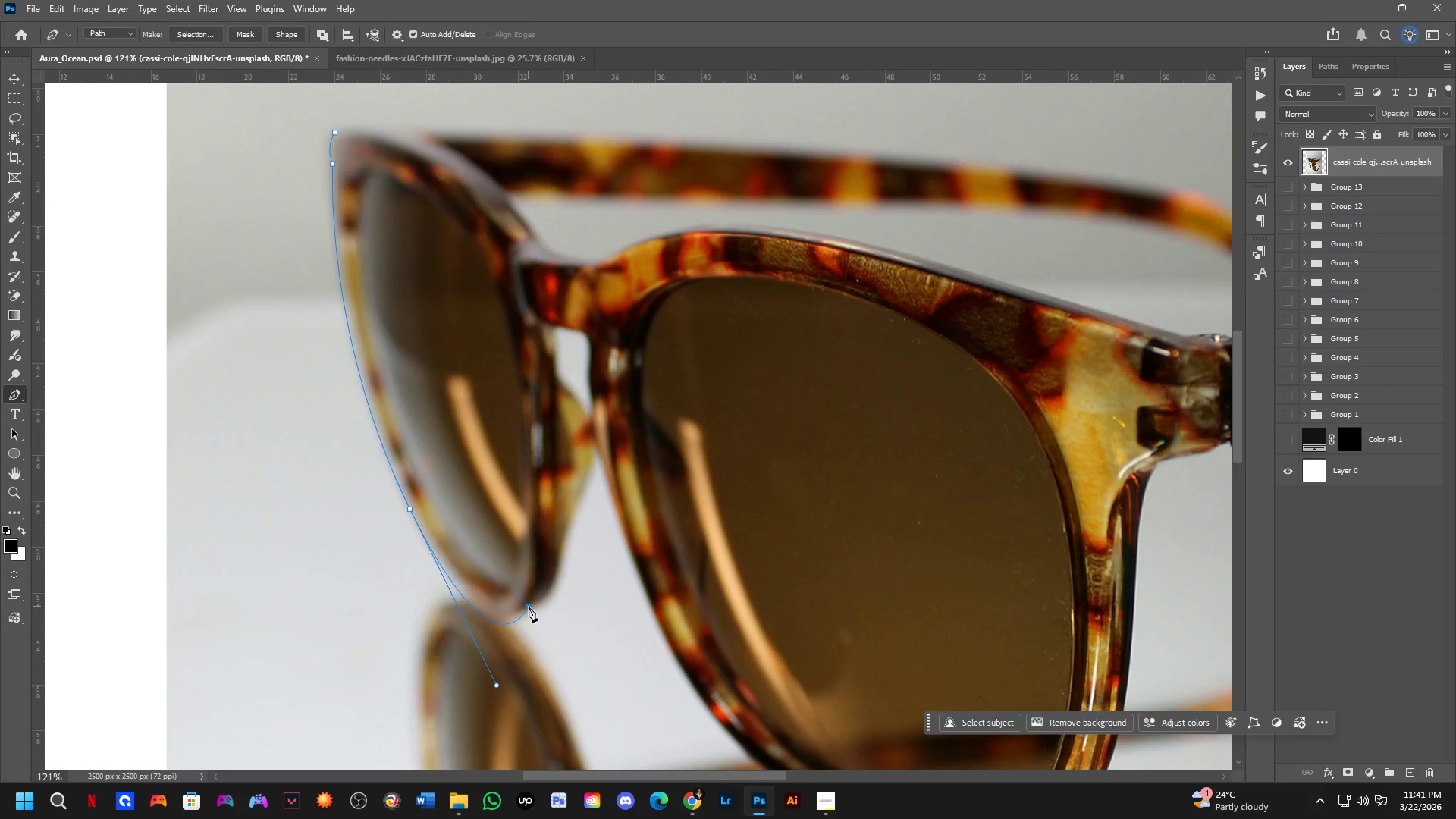 
left_click([529, 607])
 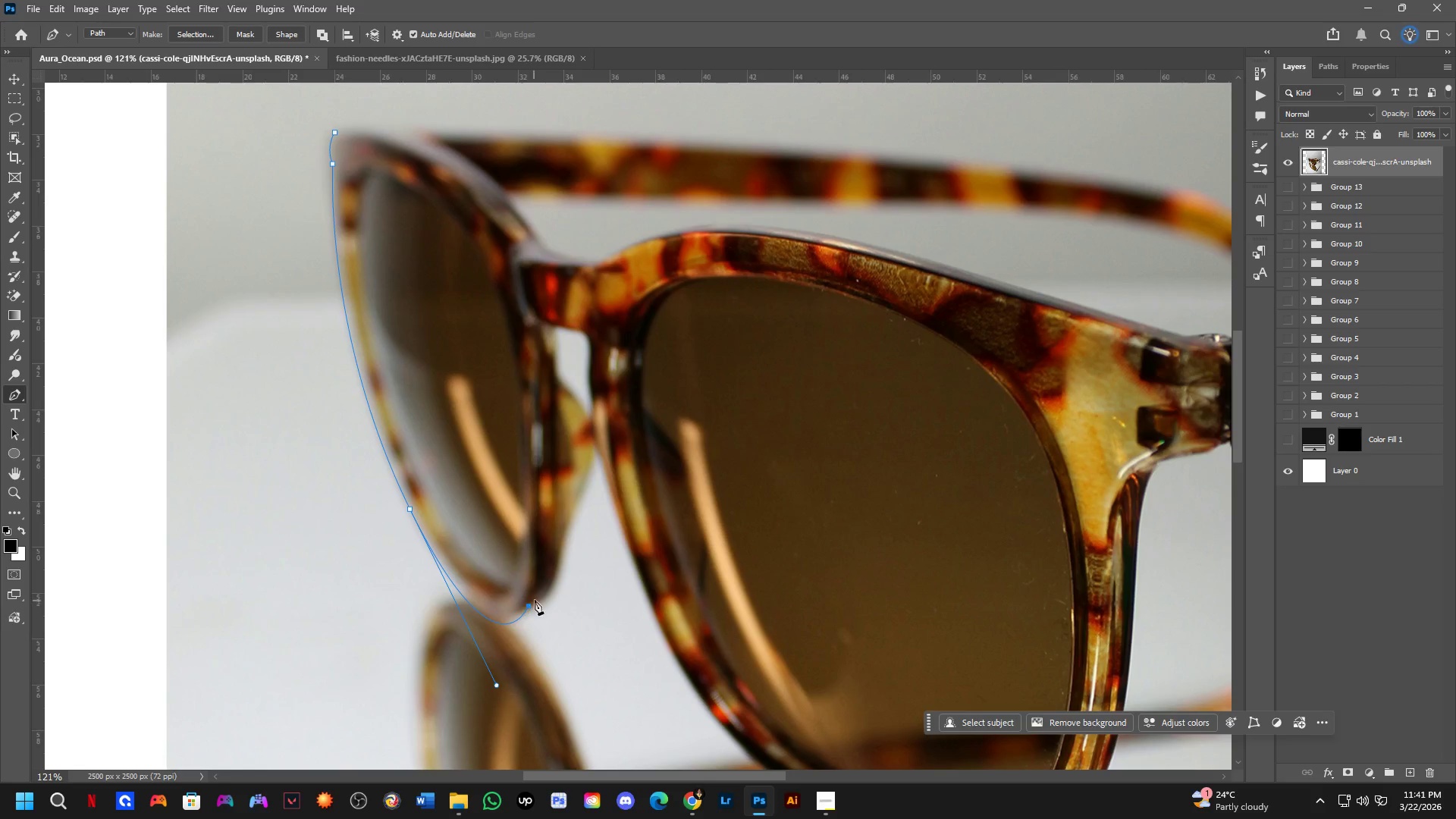 
key(Control+ControlLeft)
 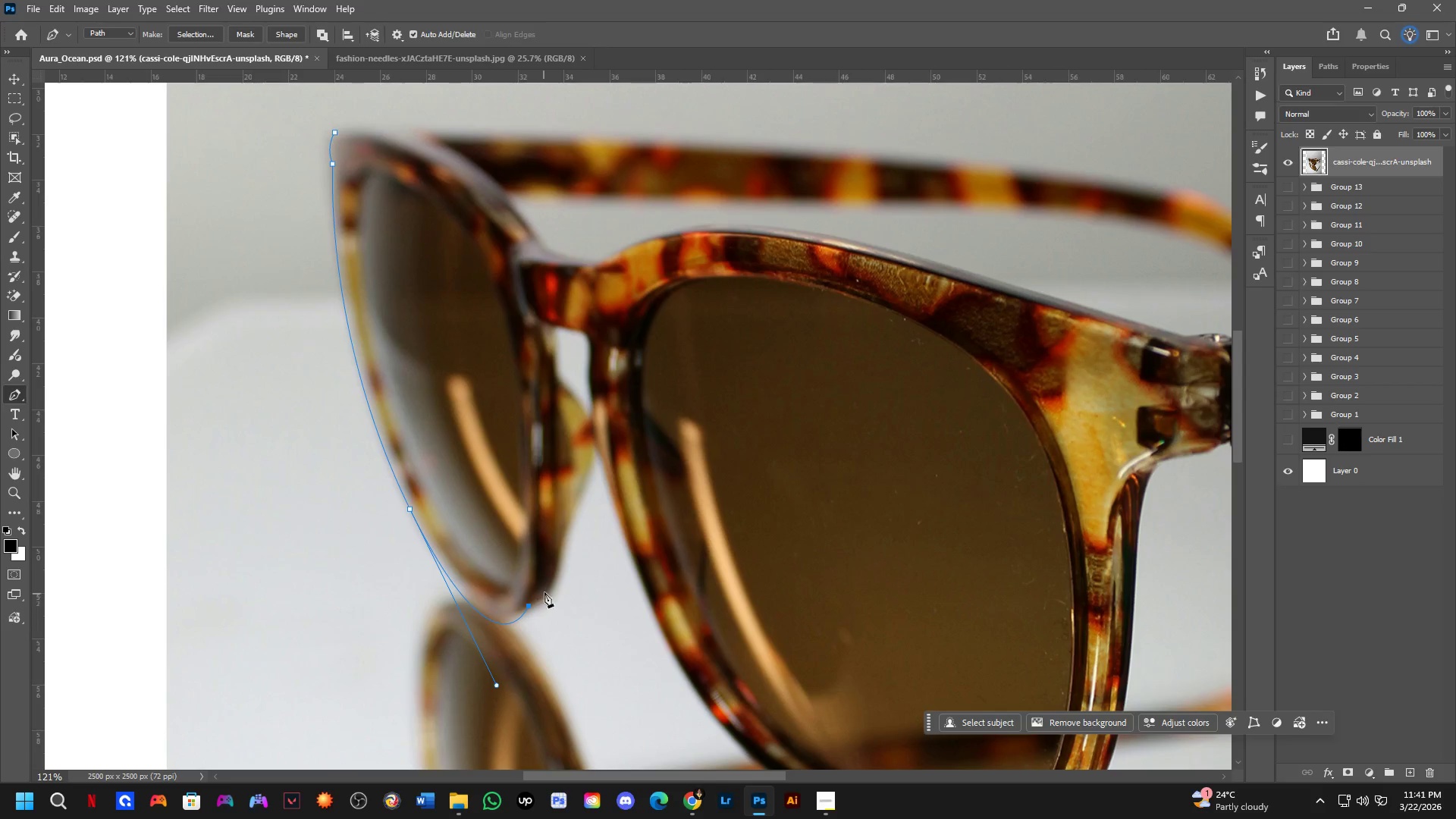 
key(Z)
 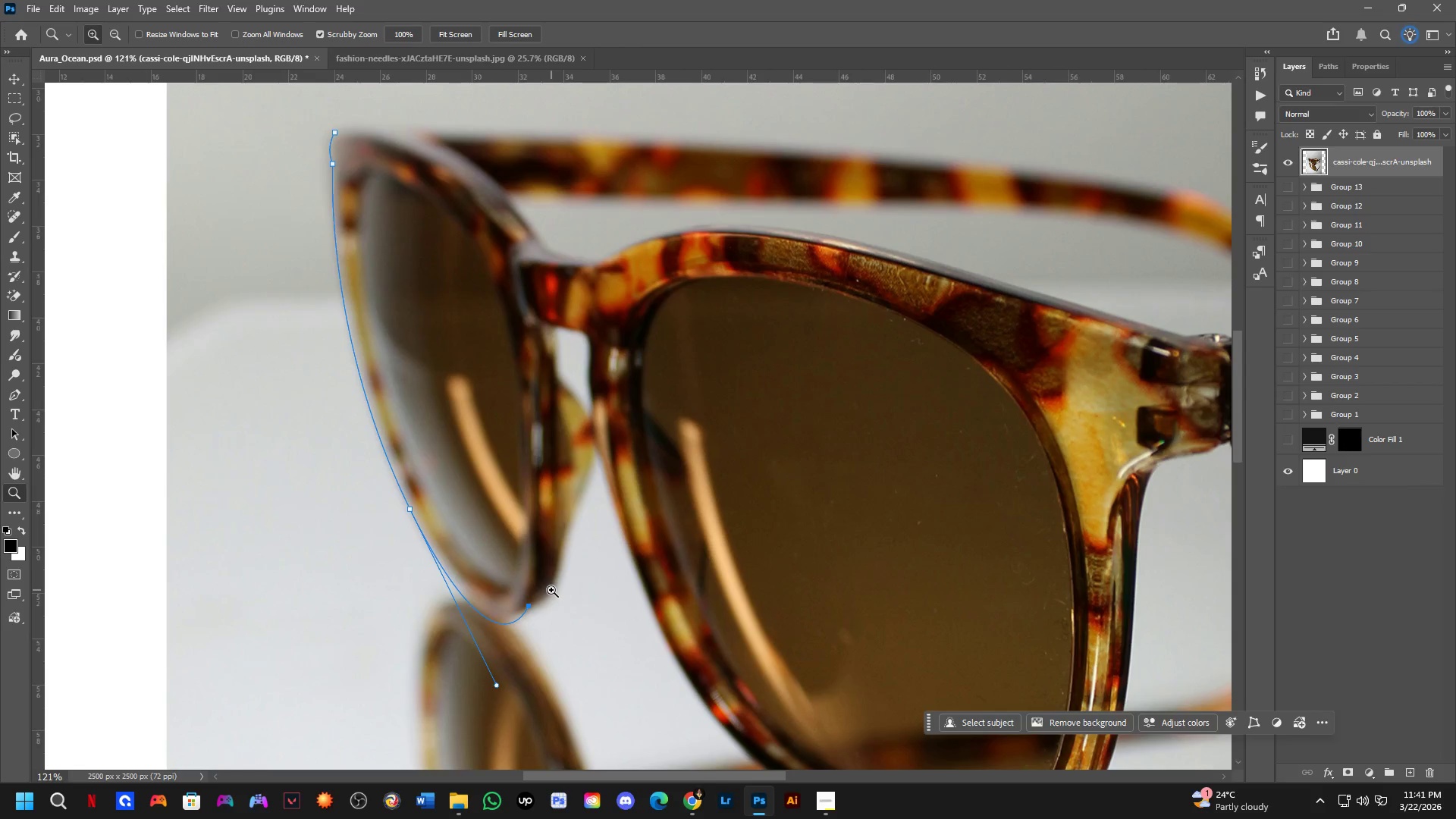 
key(Control+ControlLeft)
 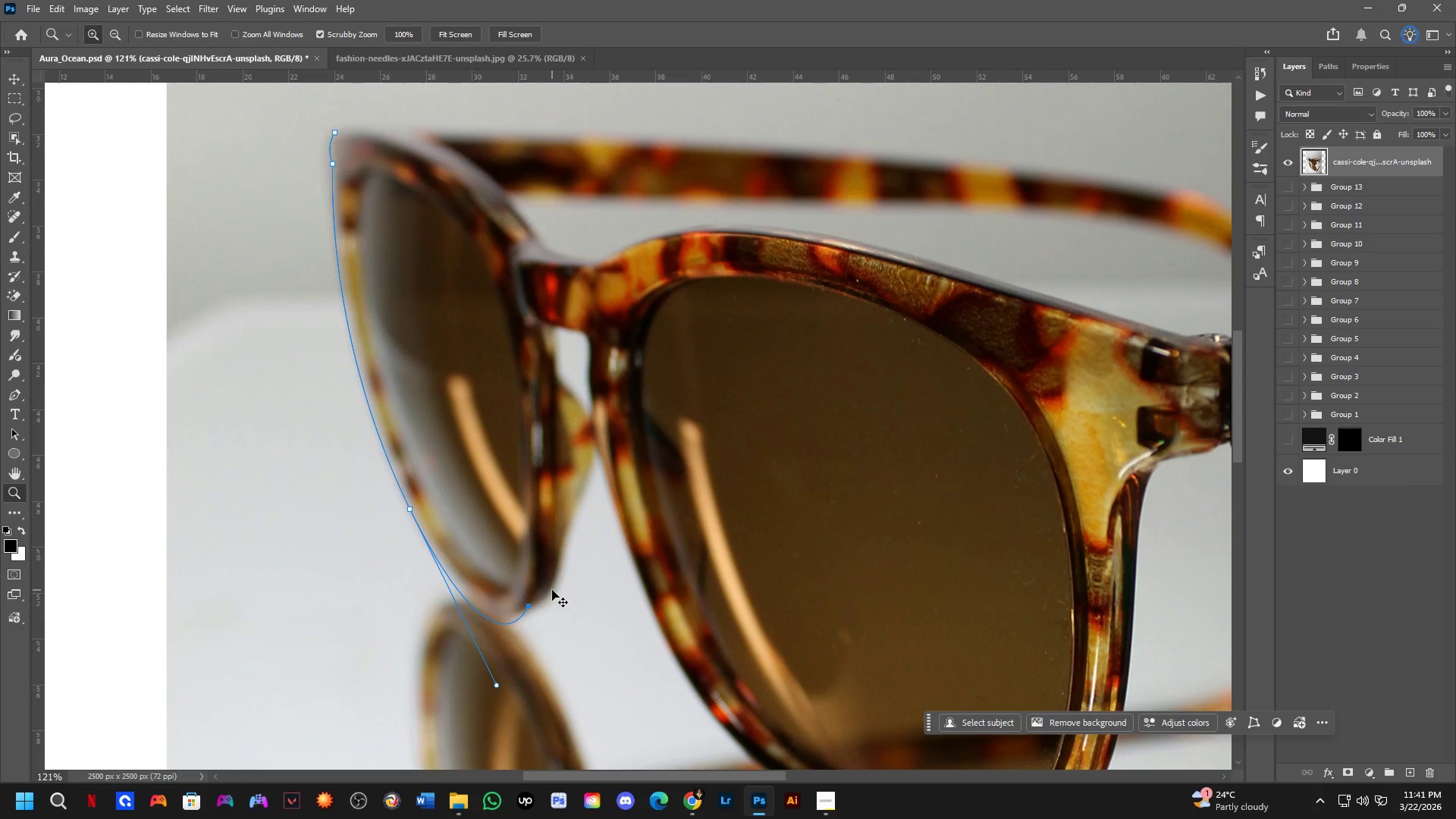 
key(Control+Z)
 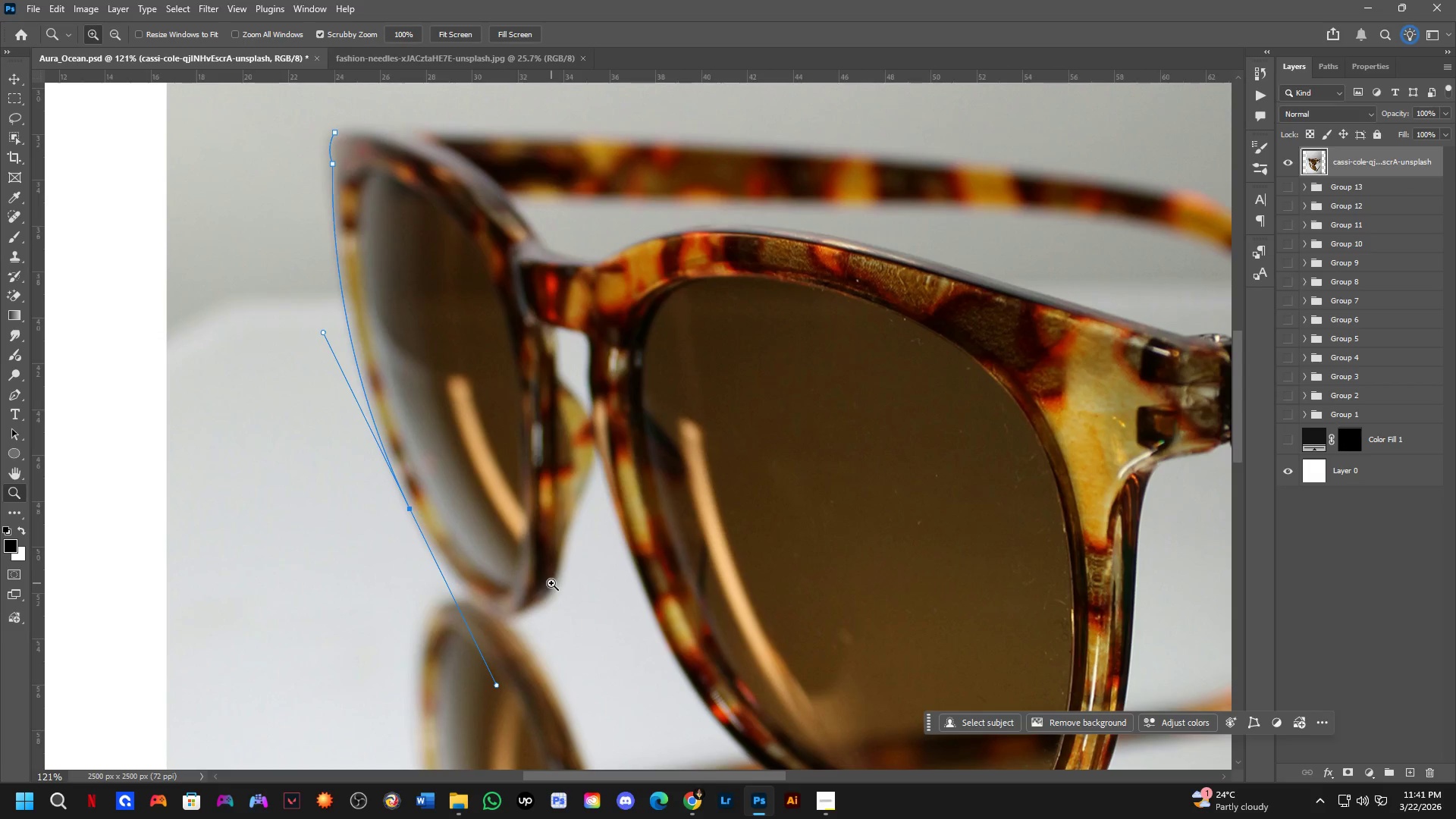 
key(P)
 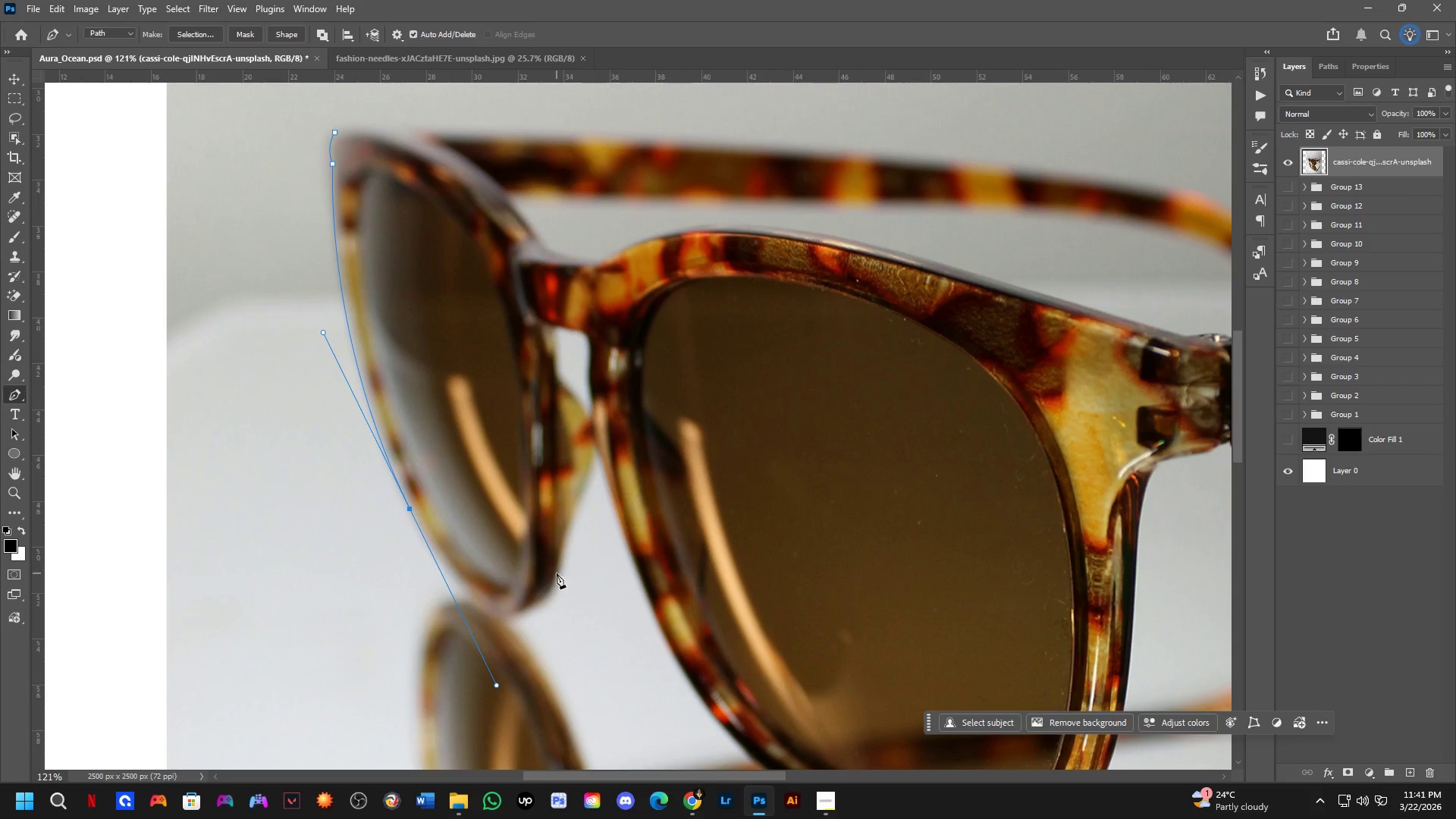 
left_click_drag(start_coordinate=[555, 573], to_coordinate=[568, 550])
 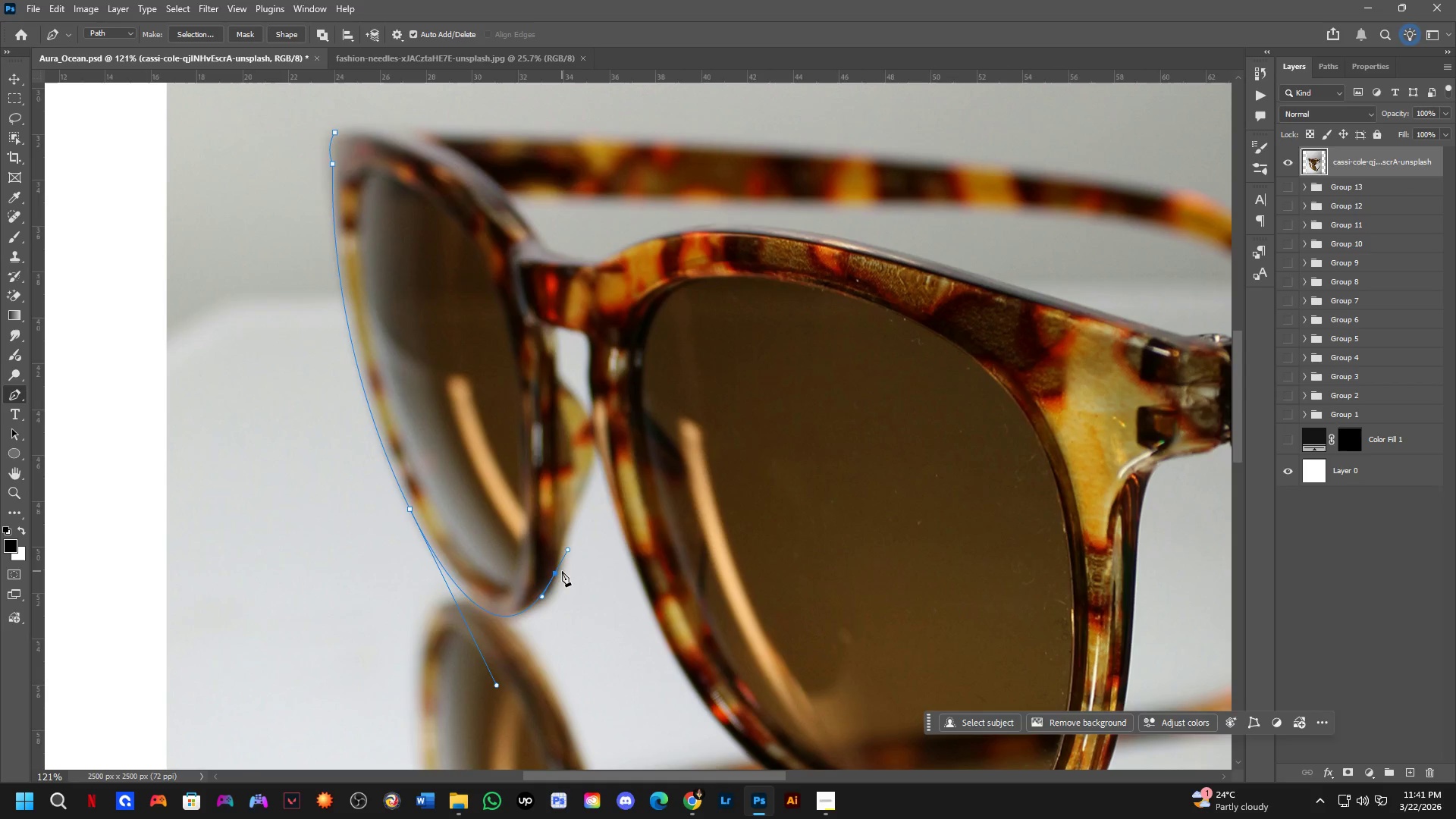 
key(Control+ControlLeft)
 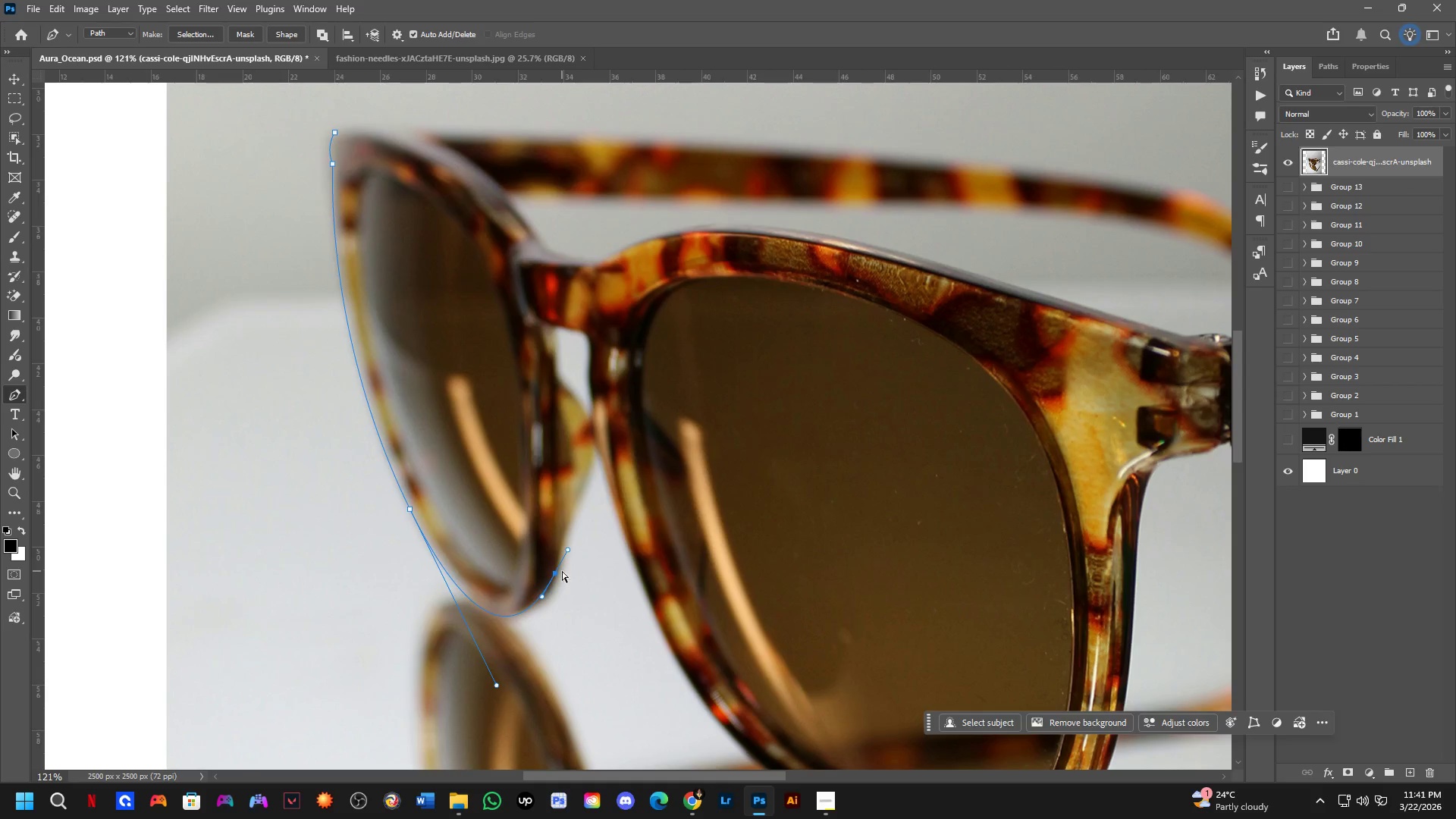 
key(Control+Z)
 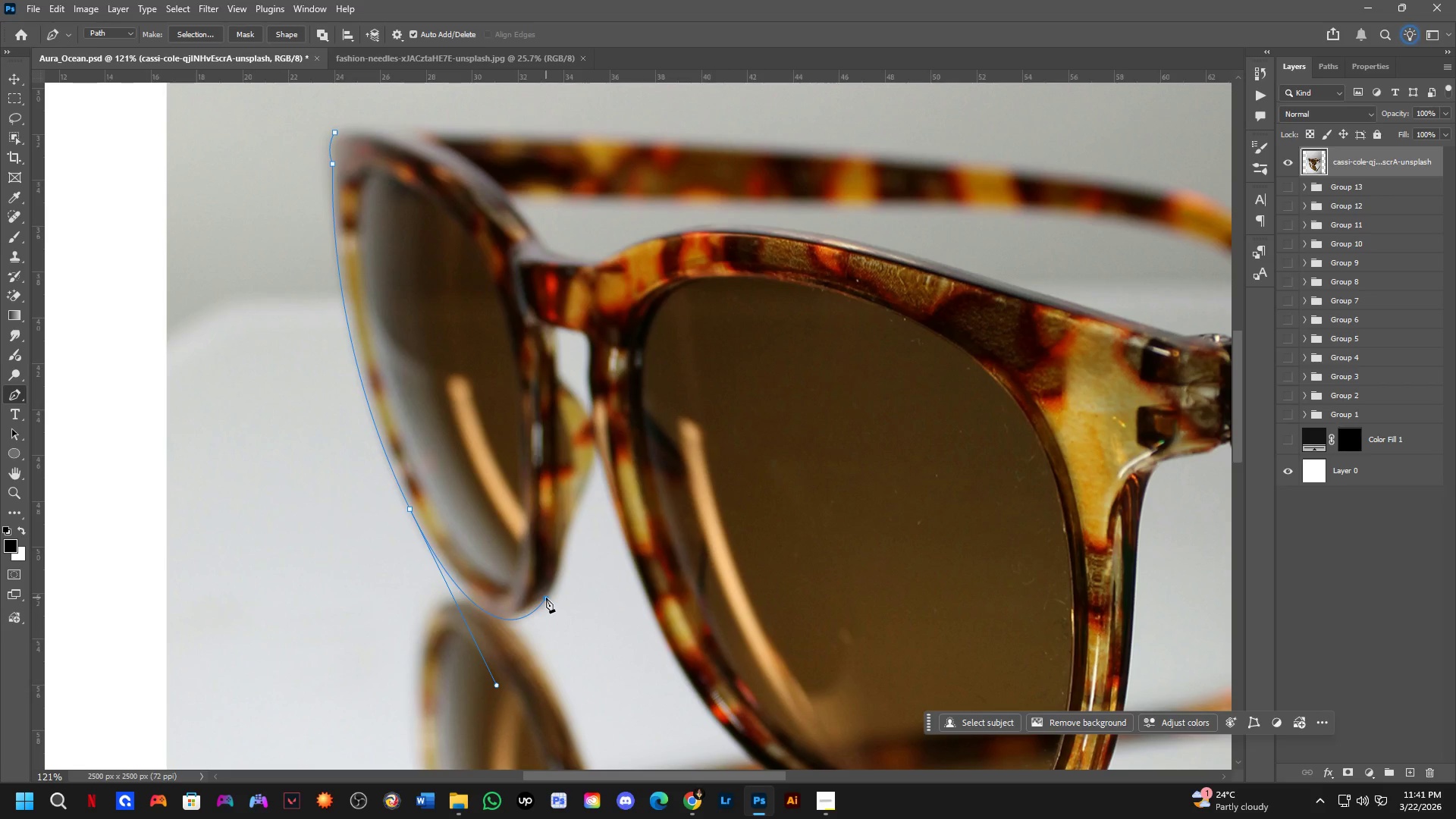 
left_click([546, 598])
 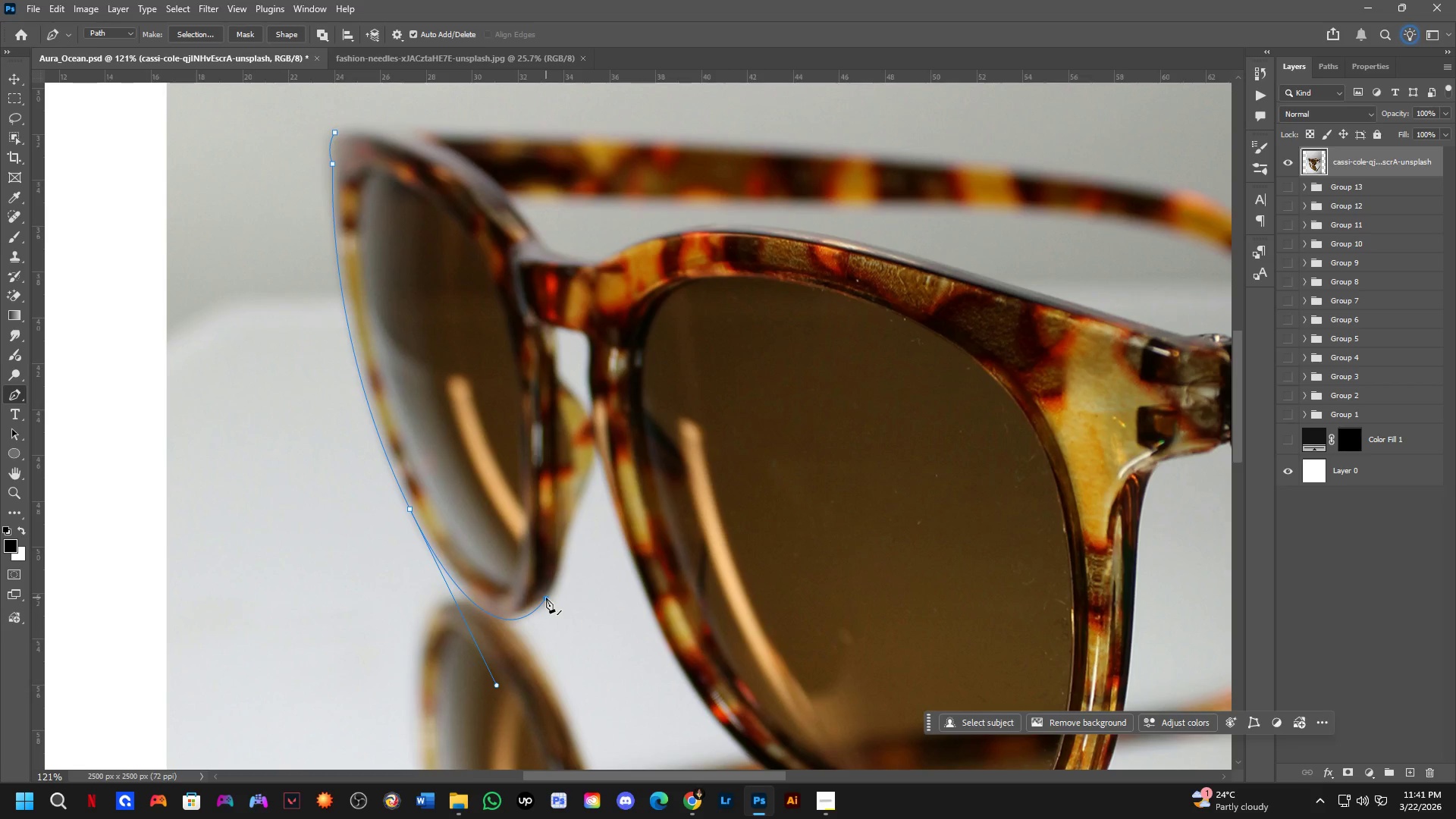 
hold_key(key=ControlLeft, duration=0.92)
left_click_drag(start_coordinate=[546, 598], to_coordinate=[551, 589])
 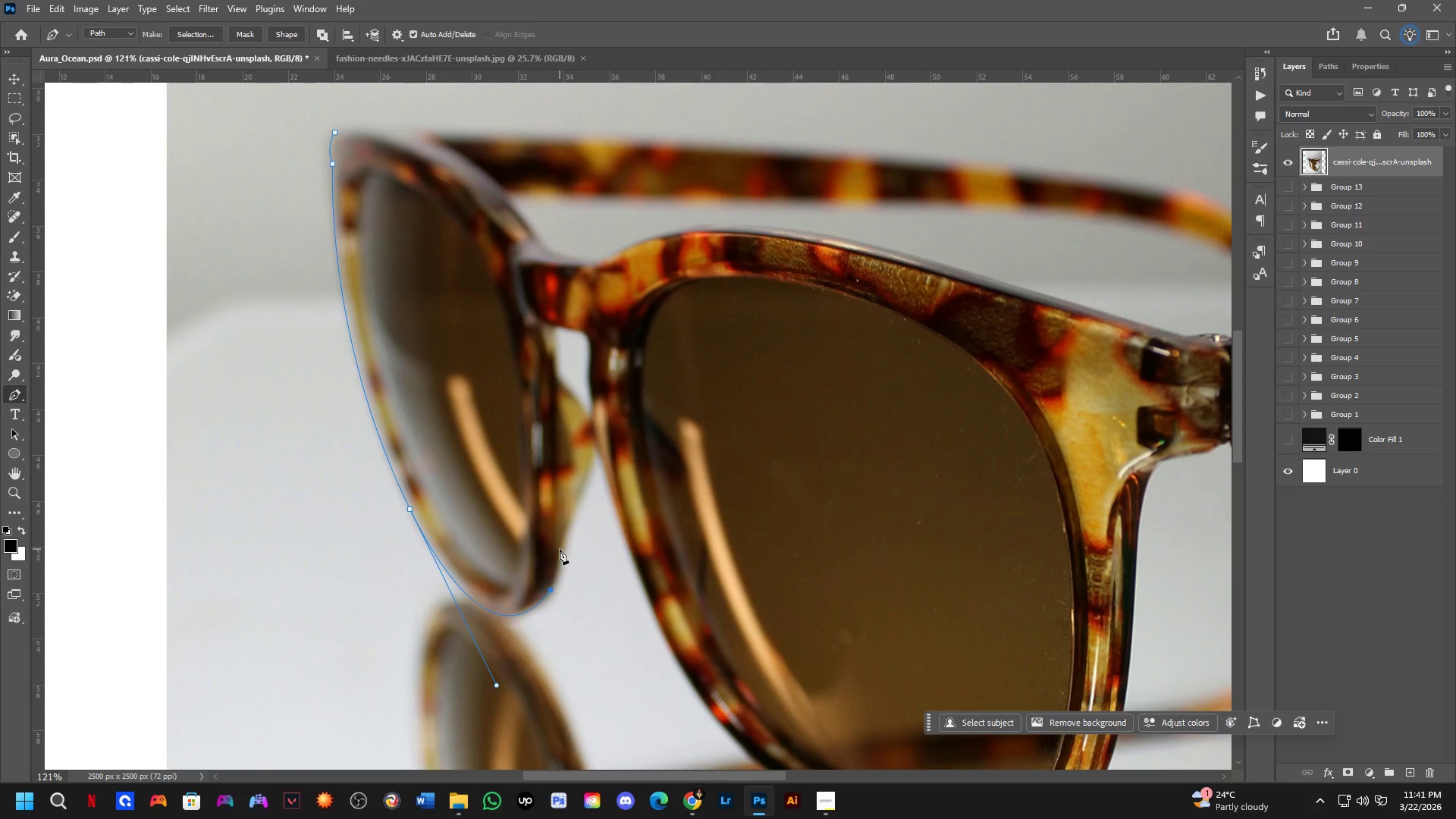 
left_click([560, 549])
 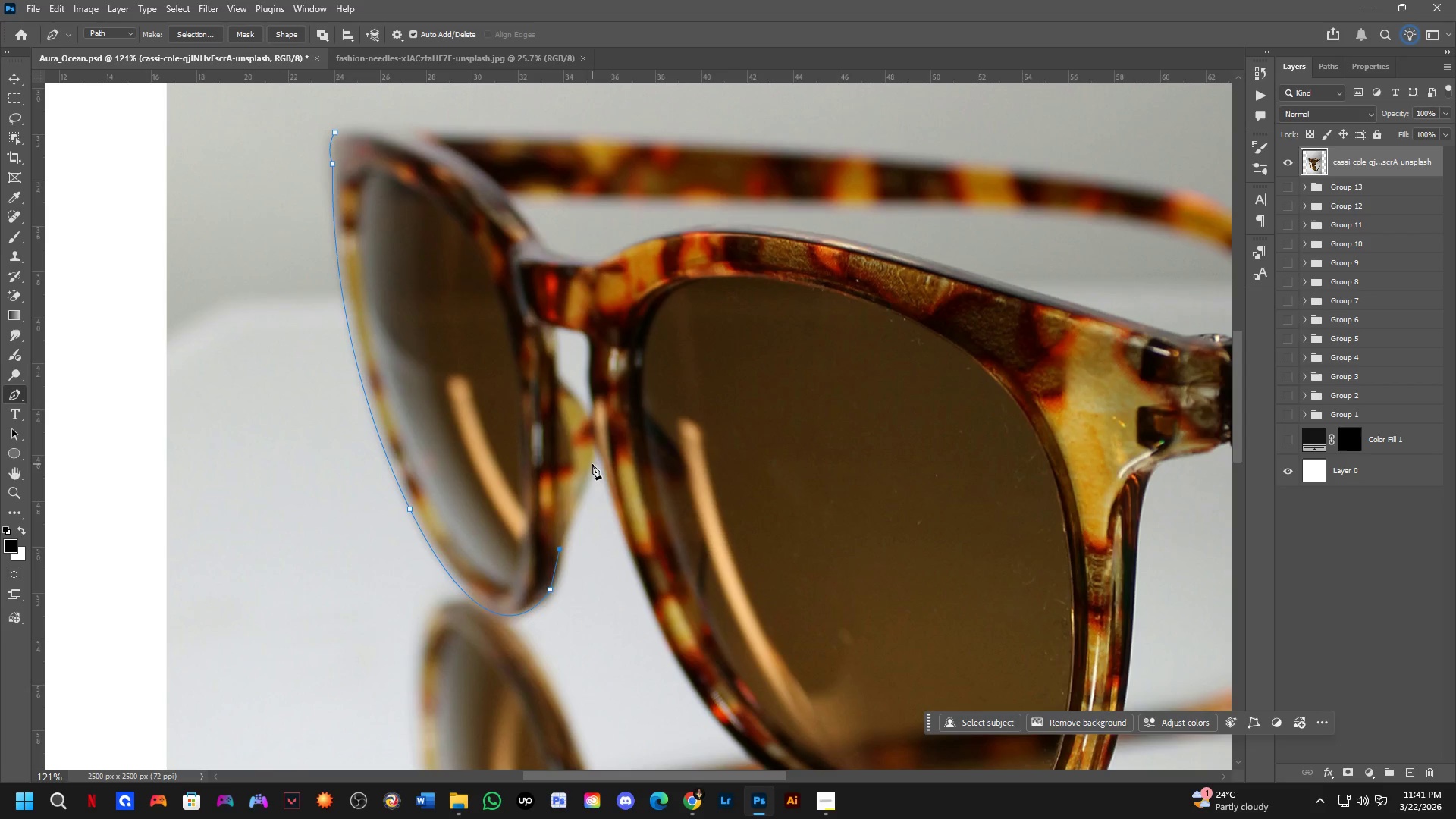 
left_click([592, 463])
 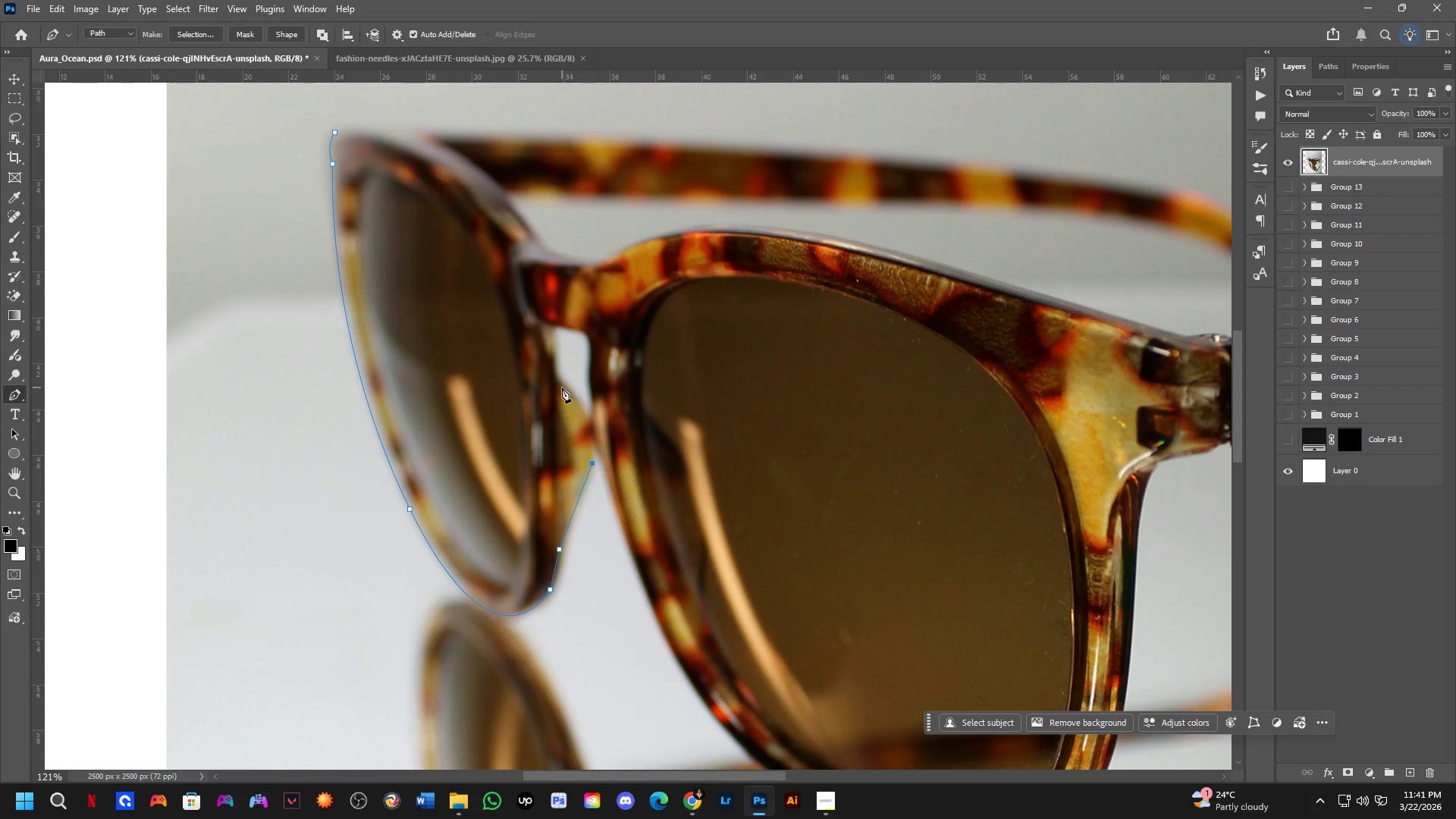 
left_click_drag(start_coordinate=[560, 384], to_coordinate=[518, 357])
 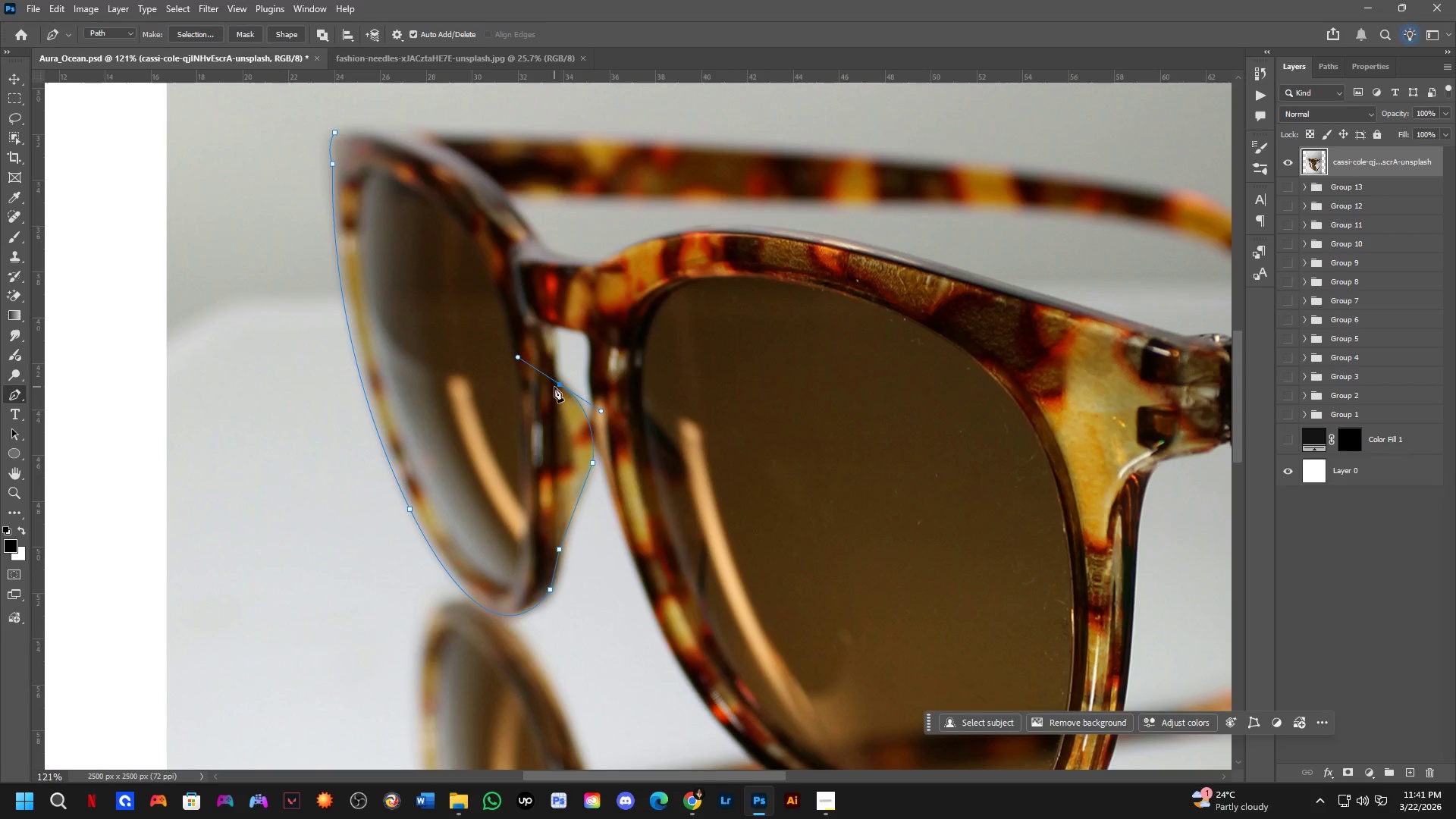 
hold_key(key=AltLeft, duration=0.67)
left_click([557, 382])
 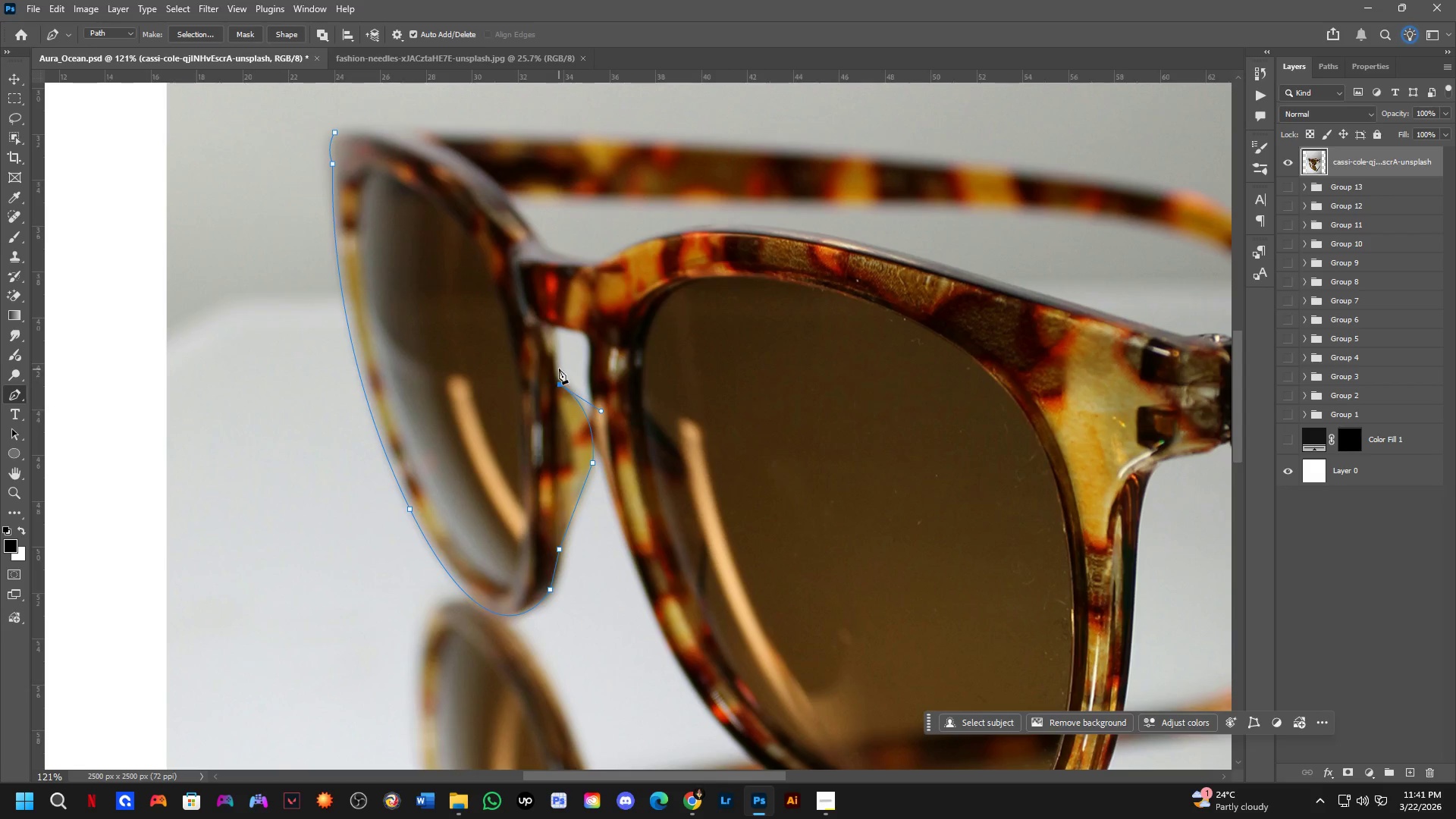 
scroll: coordinate [556, 353], scroll_direction: up, amount: 3.0
 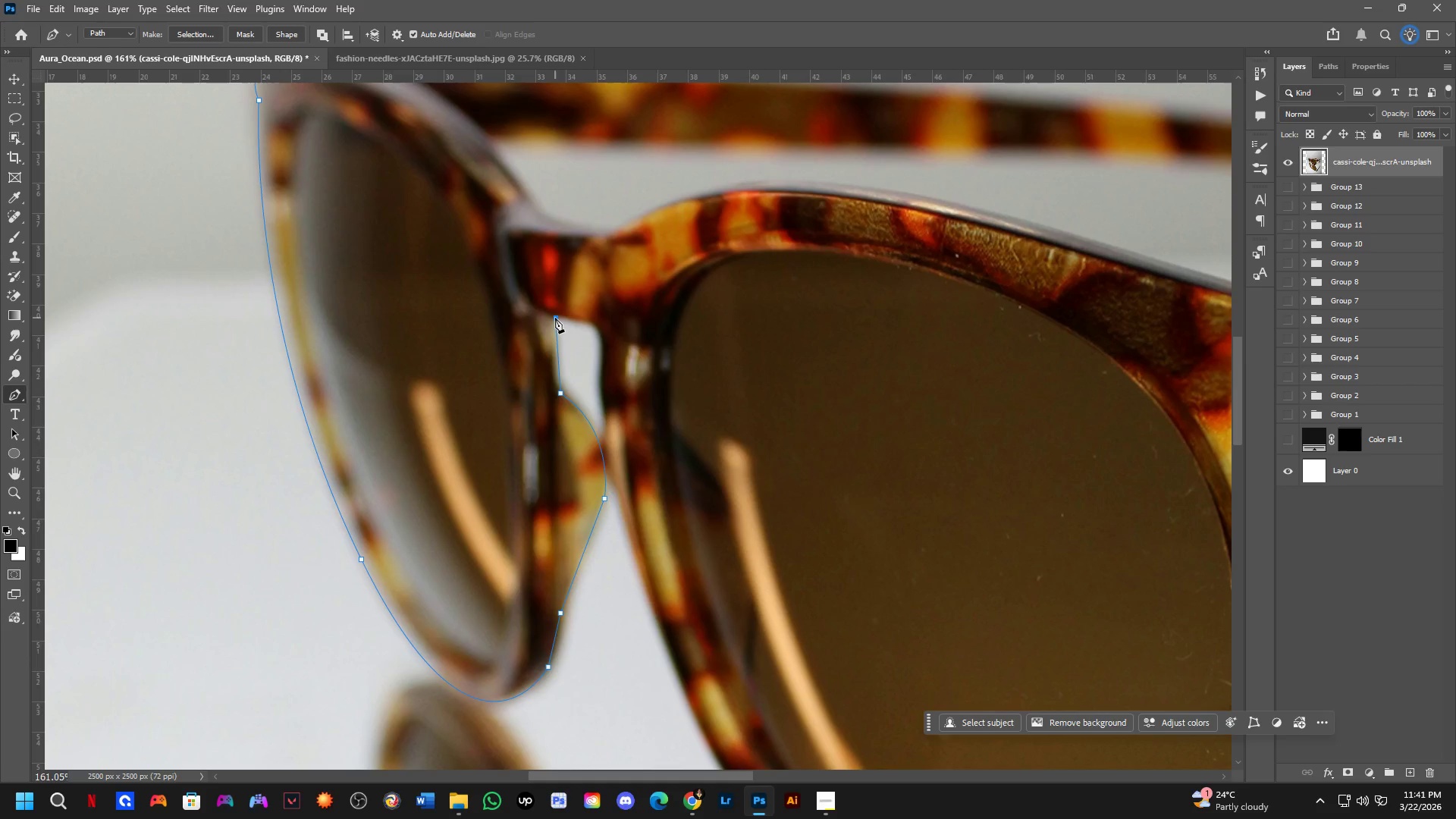 
left_click([555, 318])
 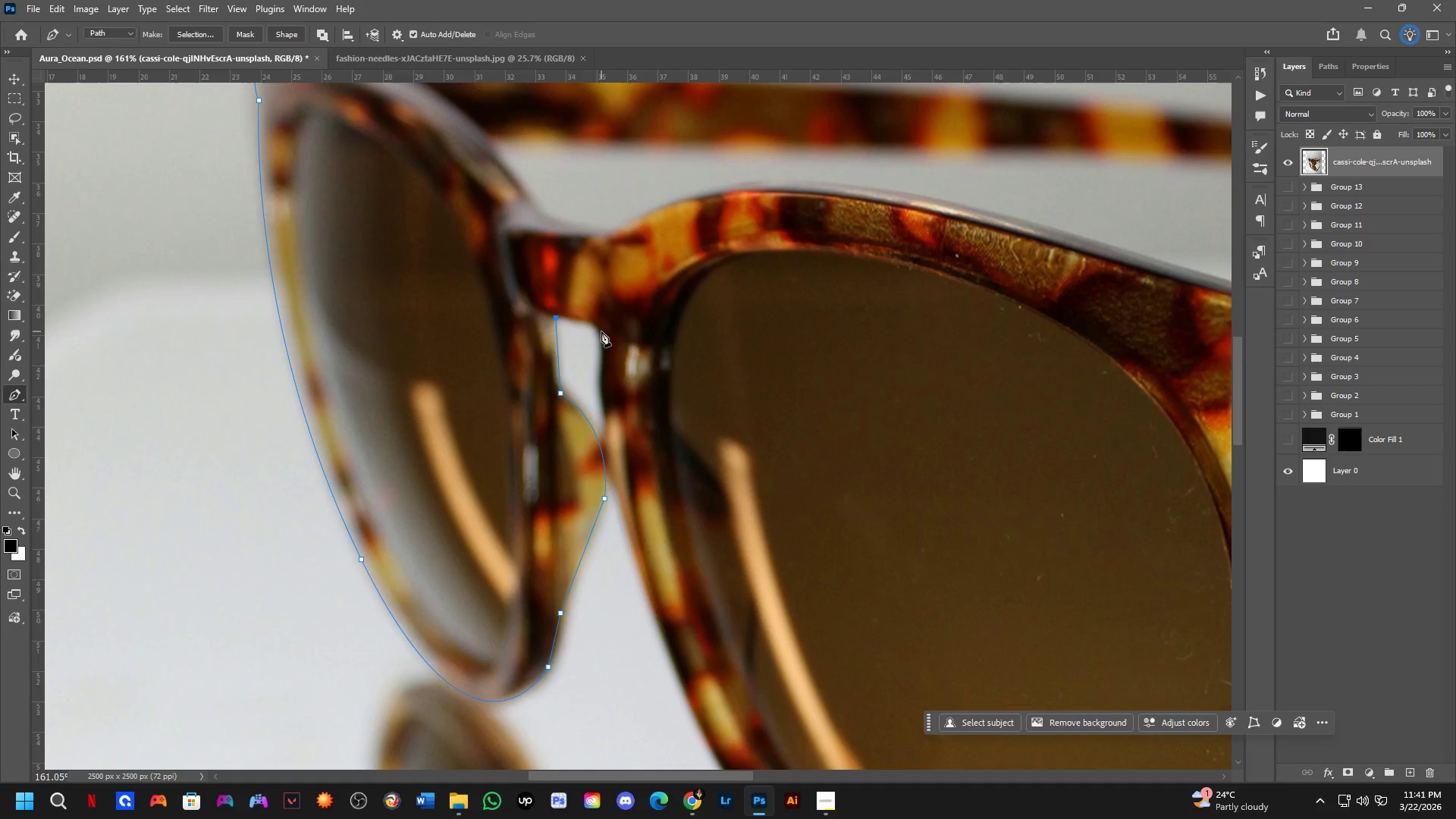 
left_click_drag(start_coordinate=[600, 331], to_coordinate=[603, 349])
 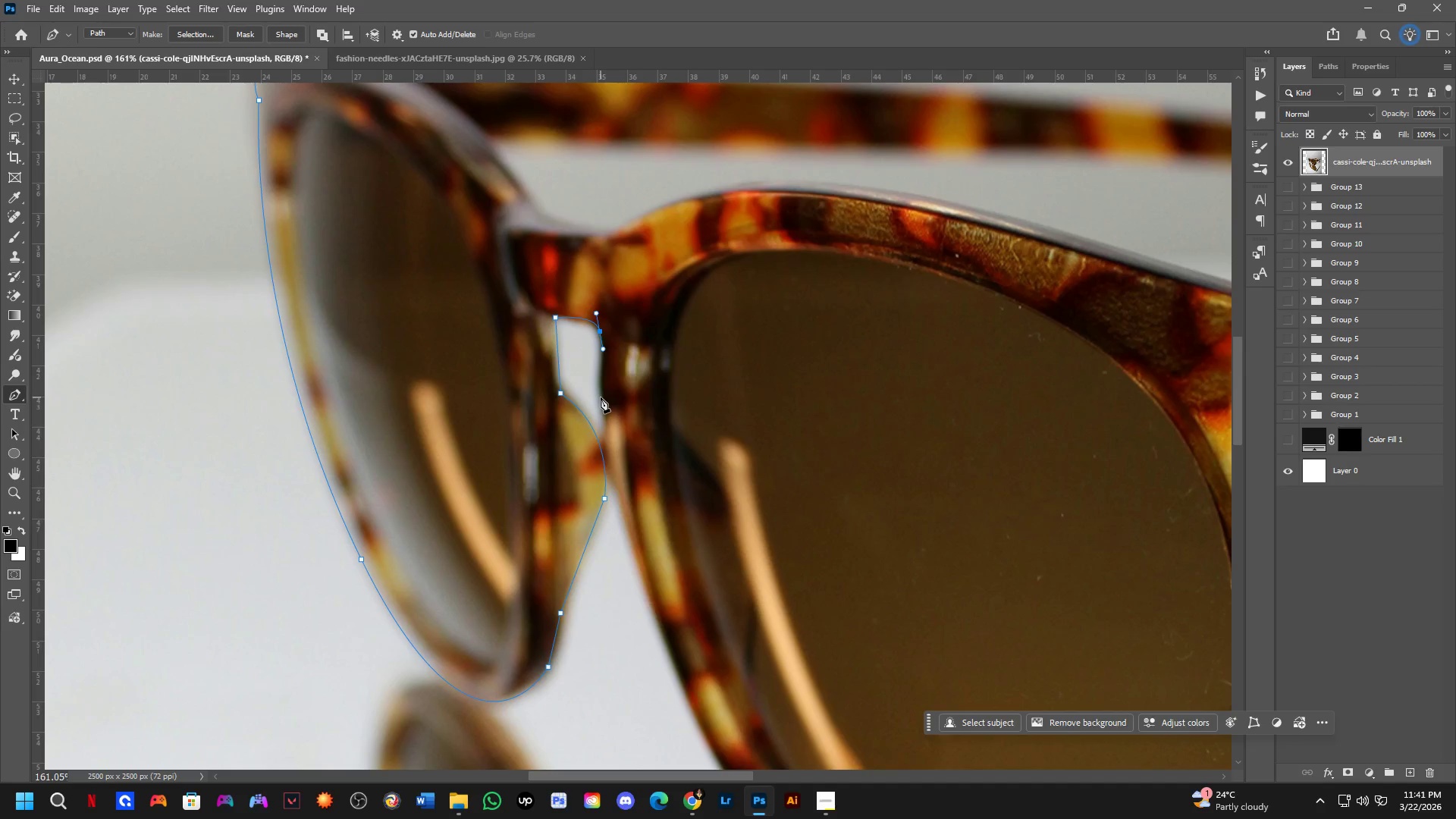 
left_click_drag(start_coordinate=[601, 403], to_coordinate=[604, 424])
 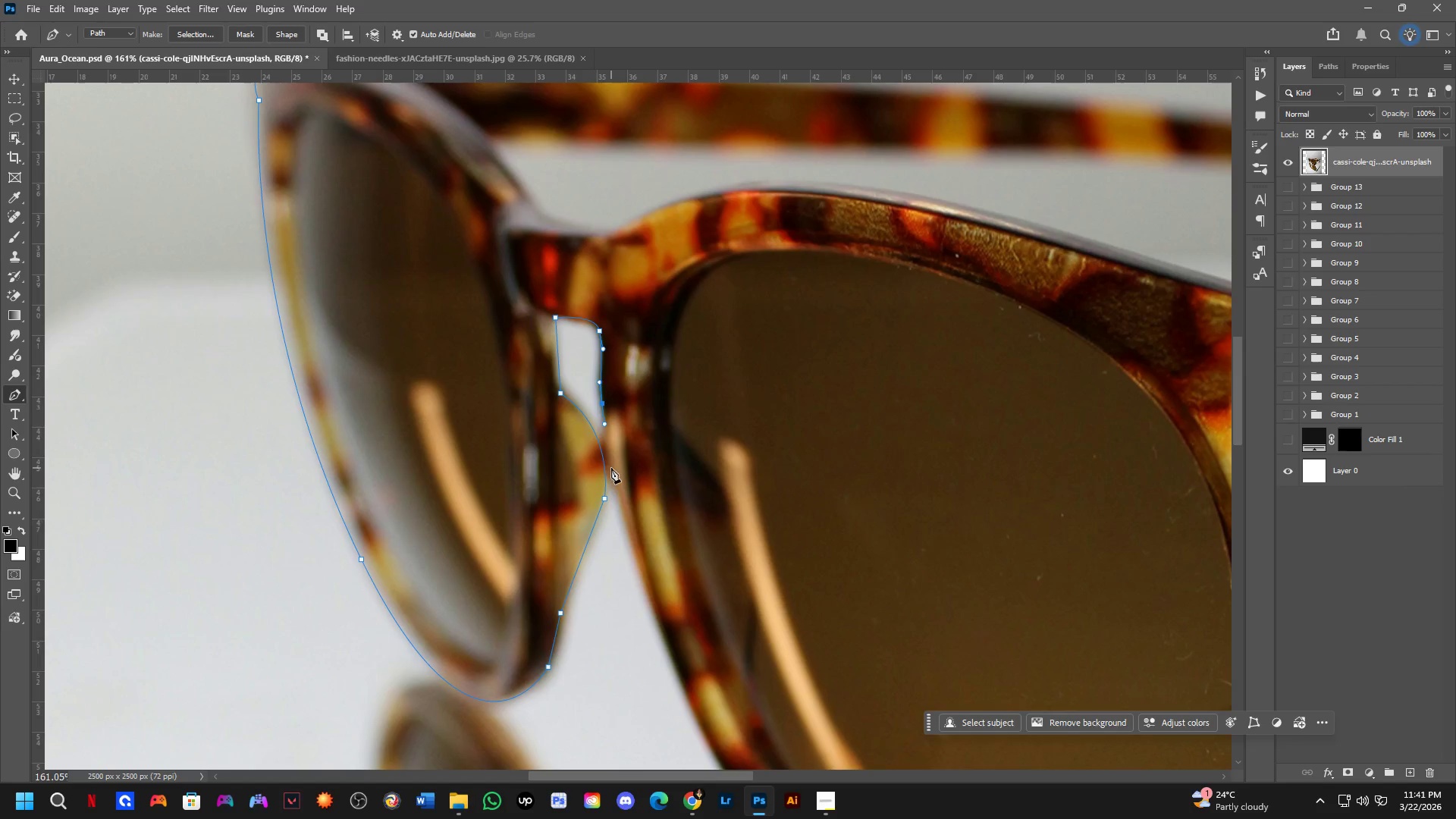 
left_click_drag(start_coordinate=[618, 489], to_coordinate=[633, 532])
 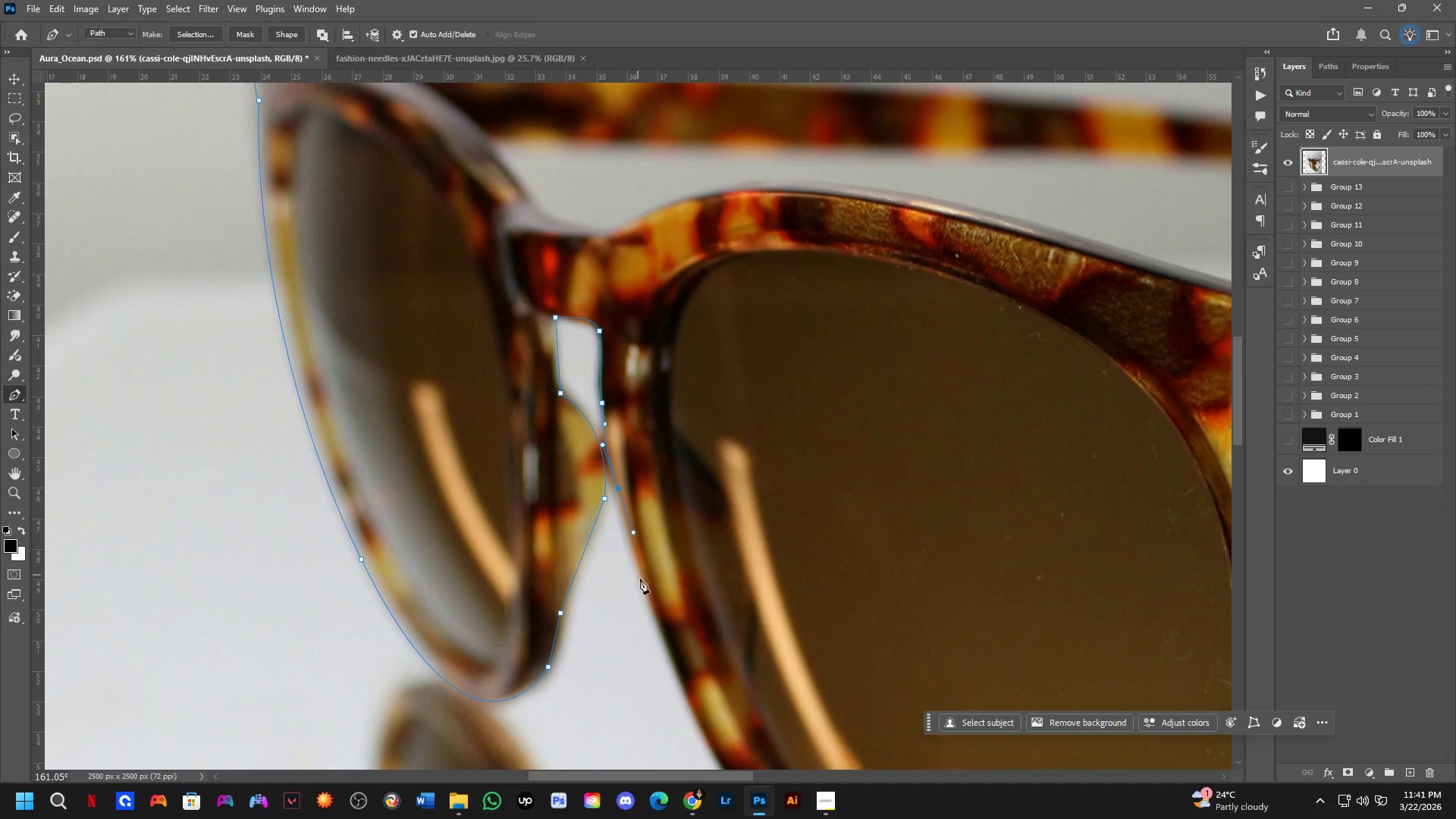 
hold_key(key=Space, duration=0.47)
 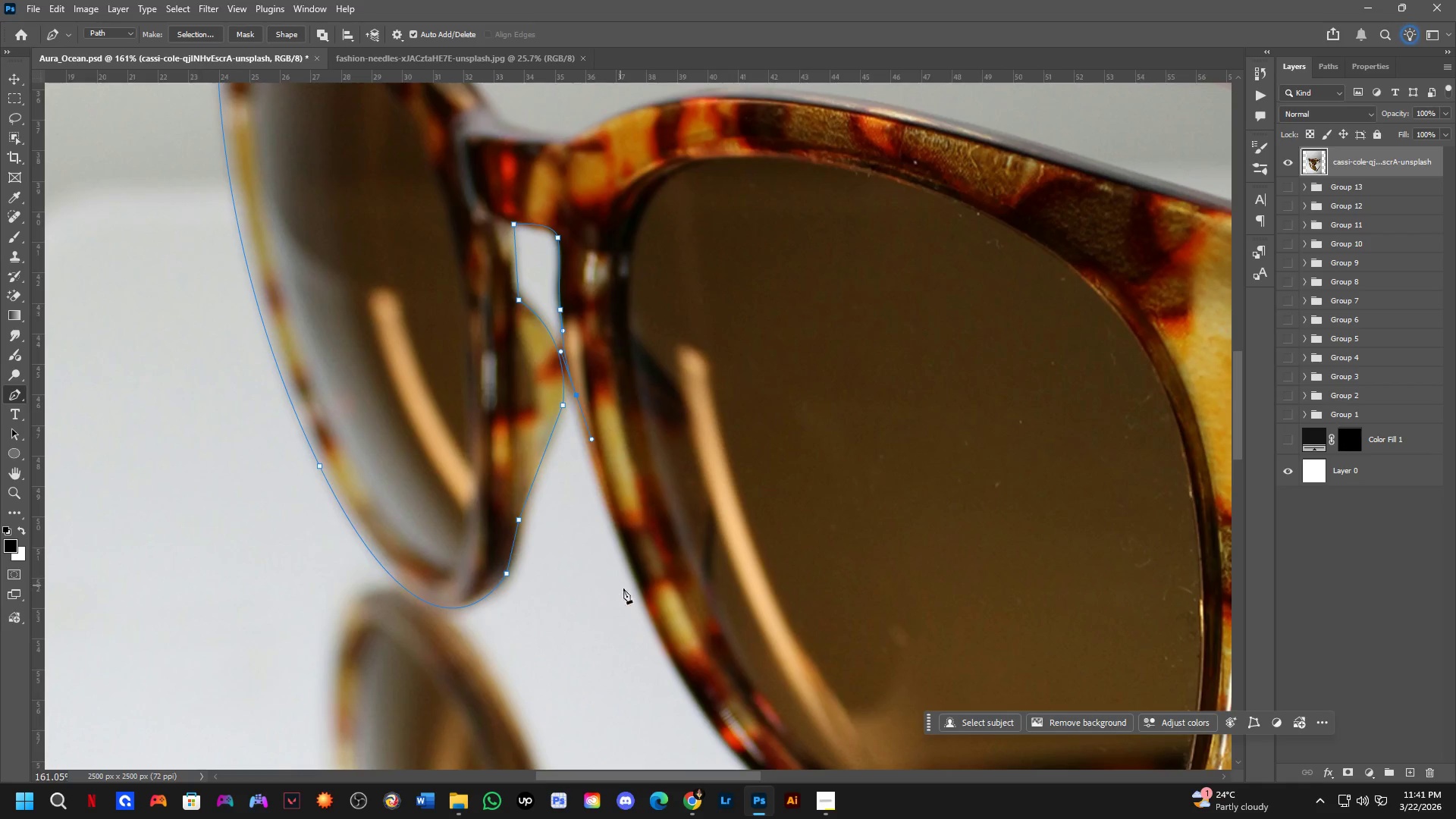 
left_click_drag(start_coordinate=[638, 584], to_coordinate=[596, 491])
 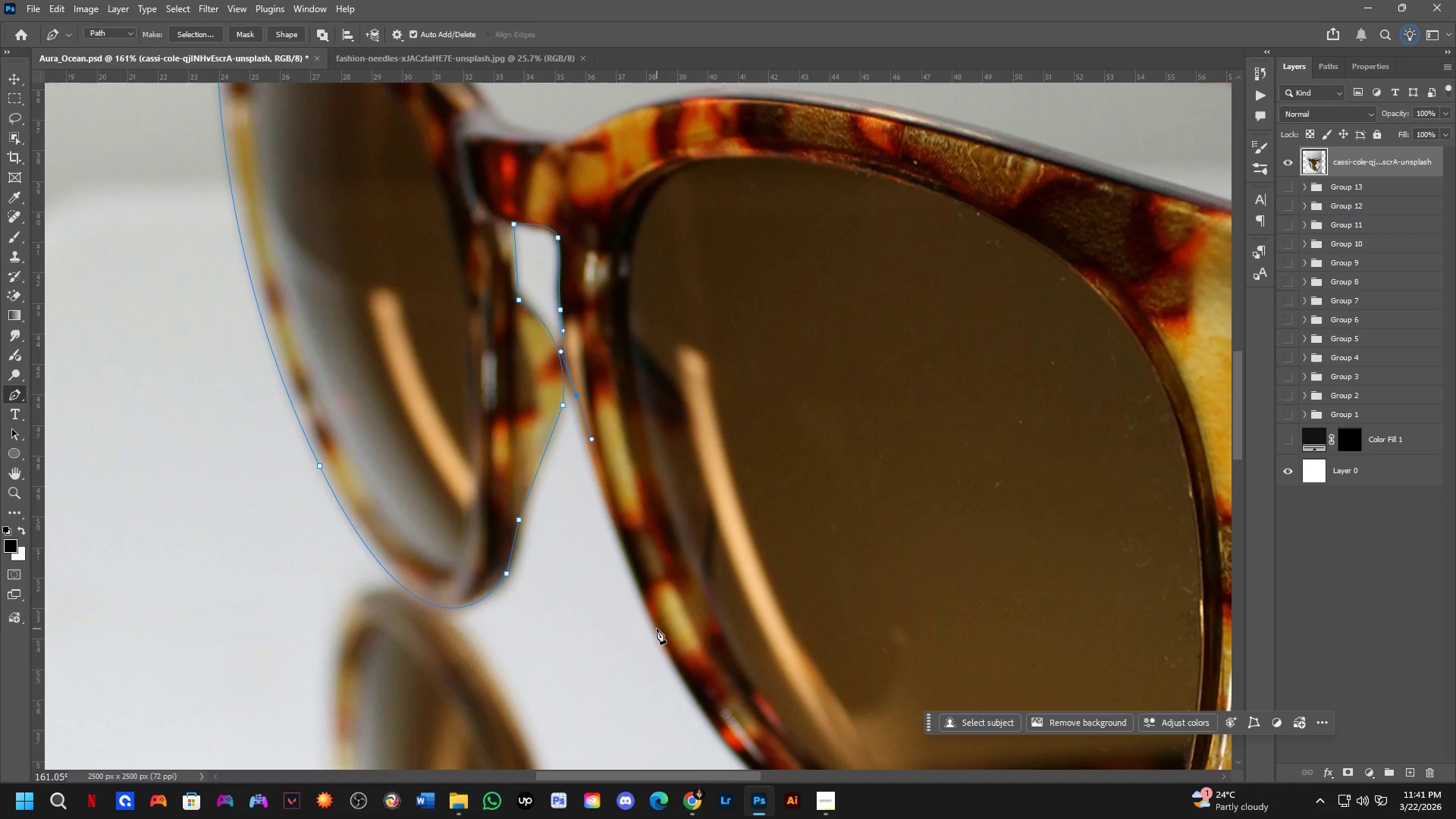 
left_click_drag(start_coordinate=[667, 640], to_coordinate=[727, 723])
 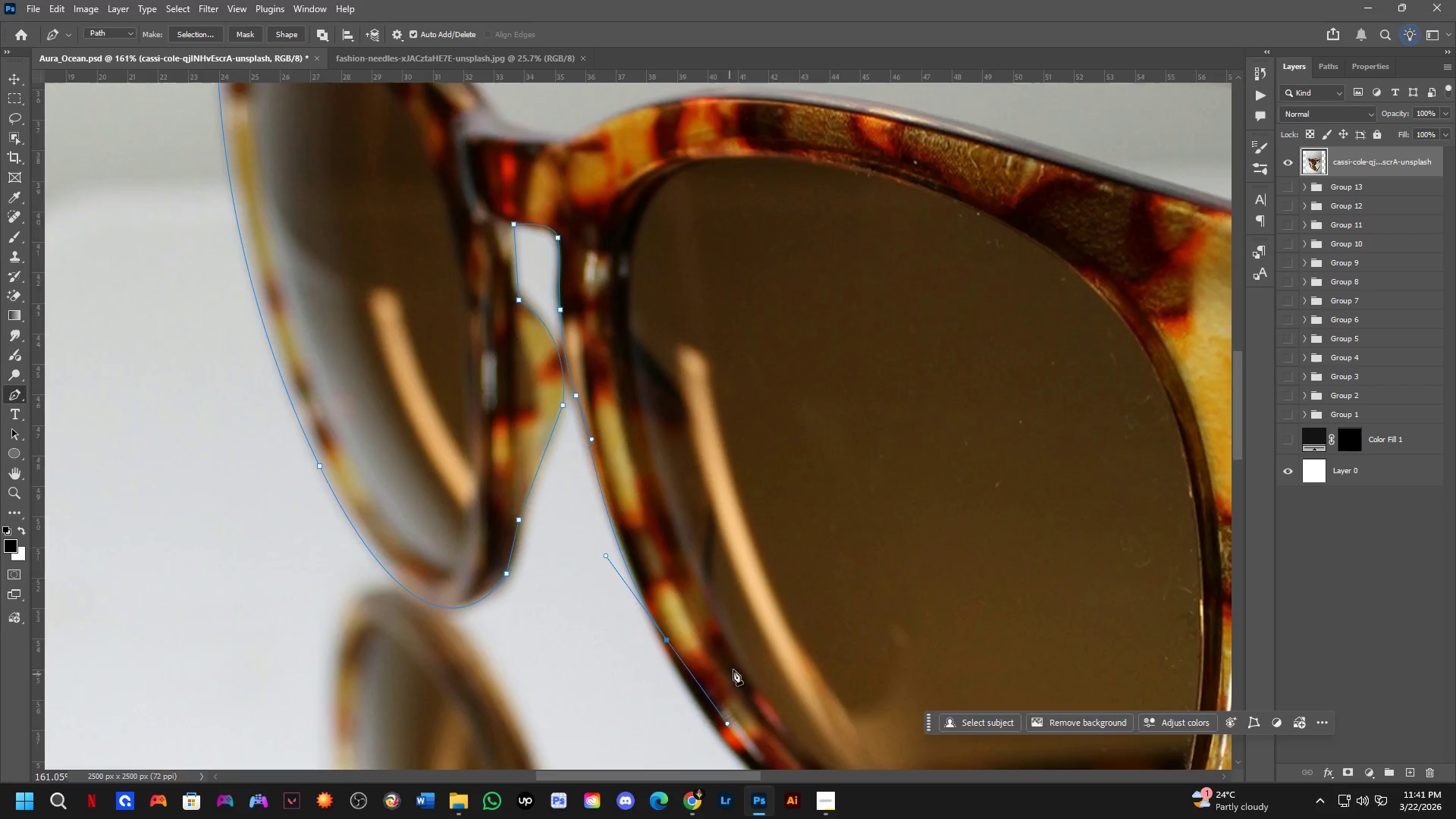 
scroll: coordinate [735, 667], scroll_direction: down, amount: 1.0
 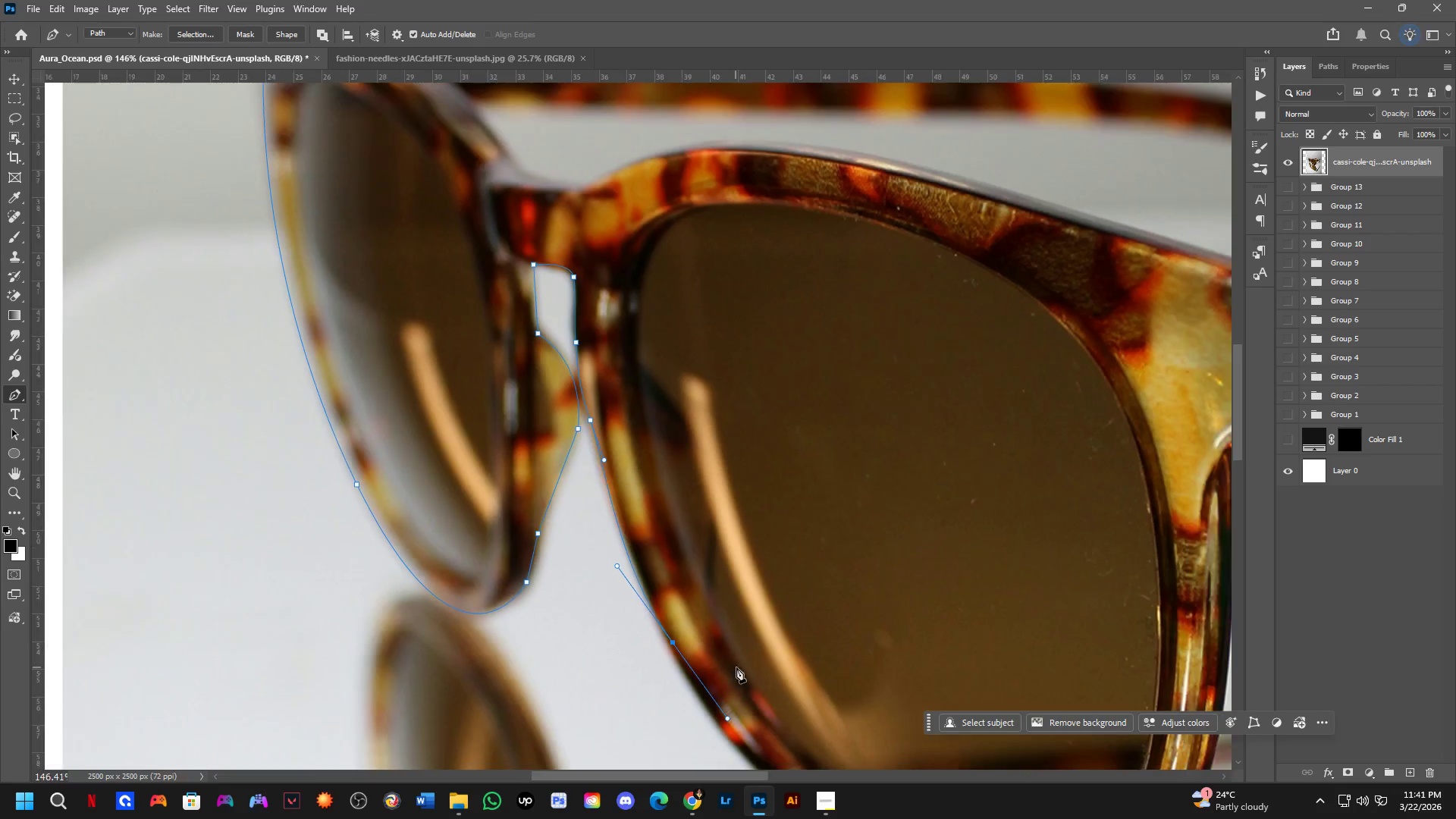 
hold_key(key=Space, duration=0.56)
 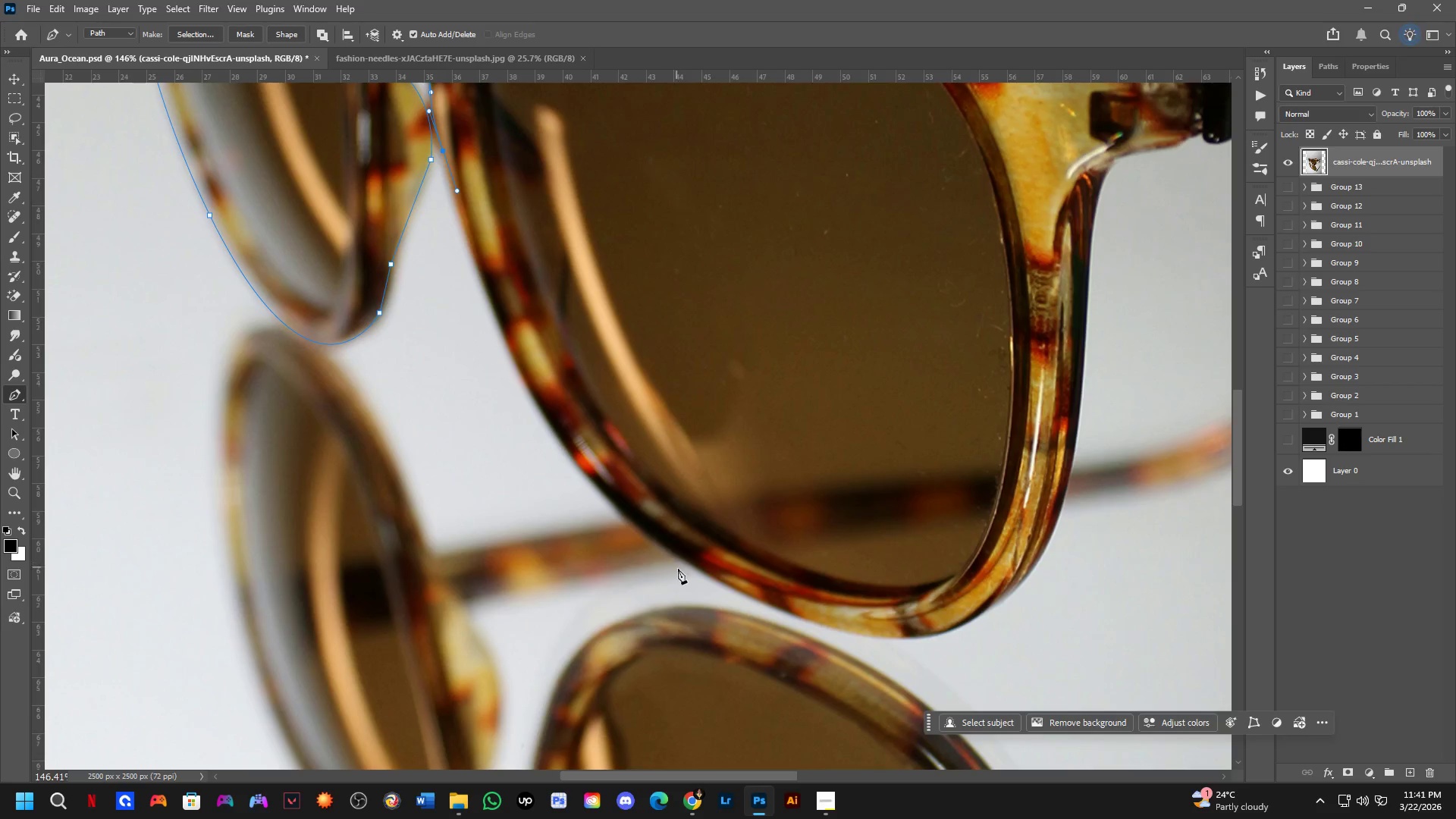 
left_click_drag(start_coordinate=[764, 667], to_coordinate=[617, 398])
 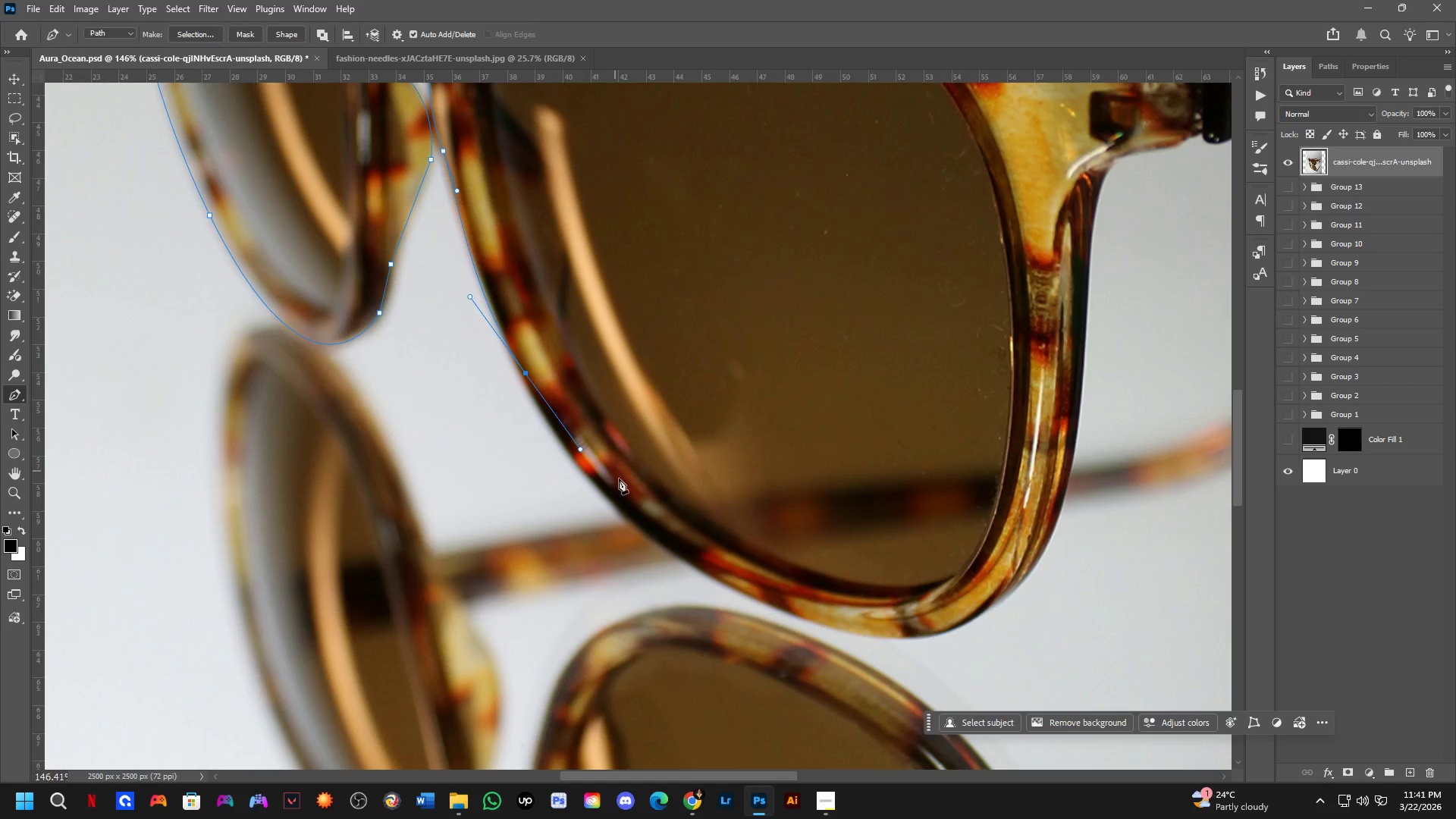 
key(Control+ControlLeft)
 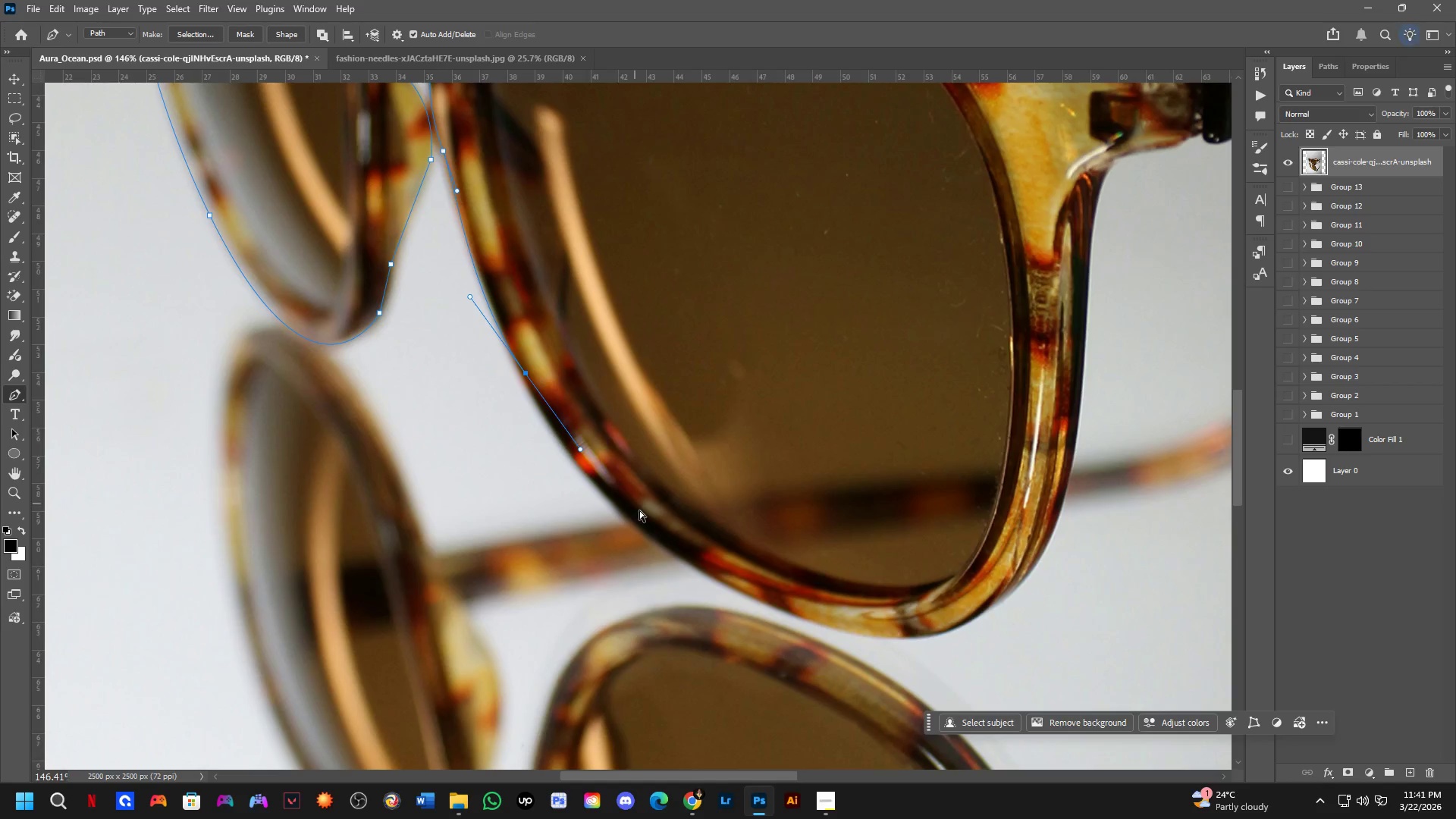 
key(Control+Z)
 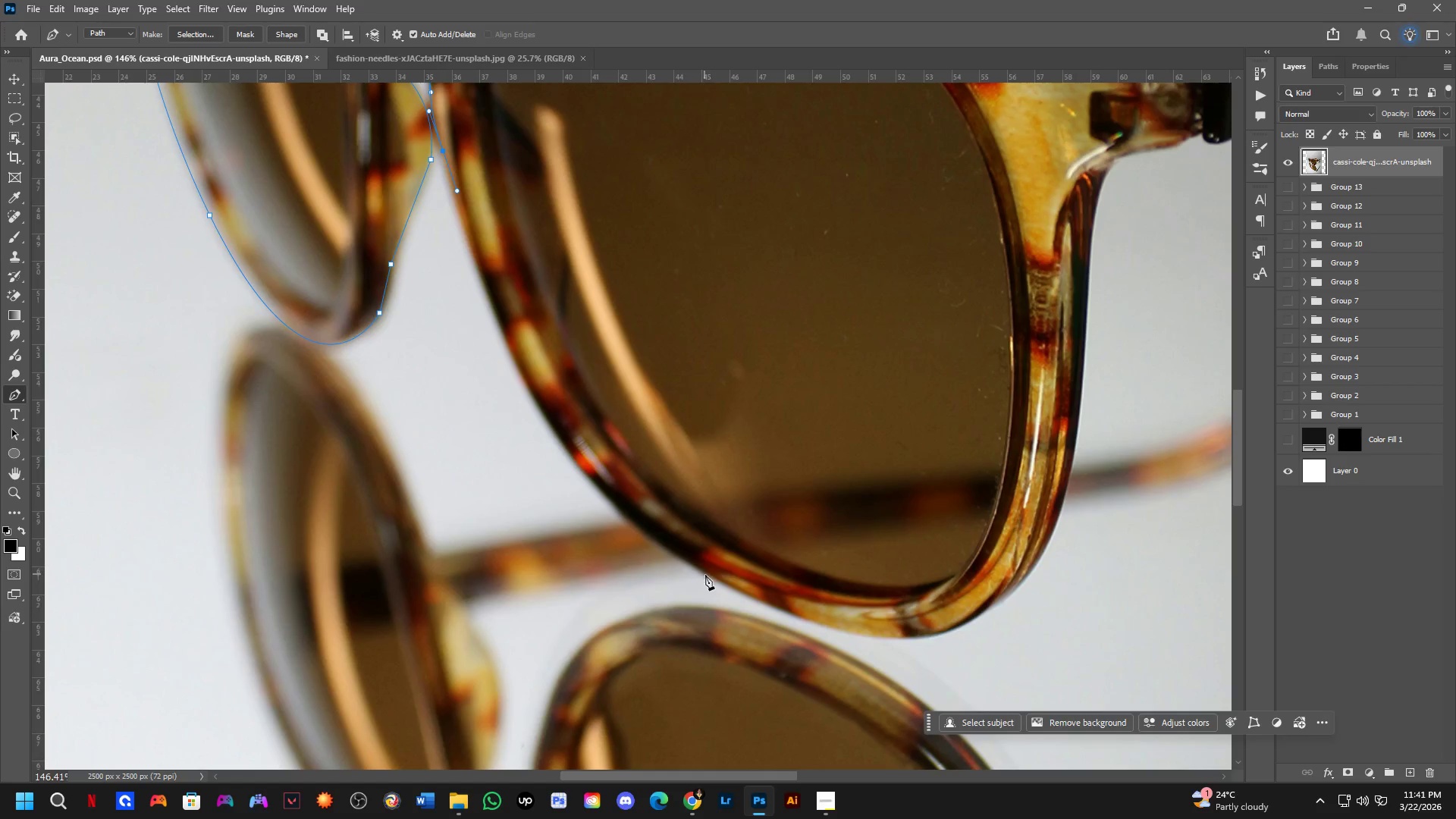 
left_click_drag(start_coordinate=[712, 578], to_coordinate=[921, 688])
 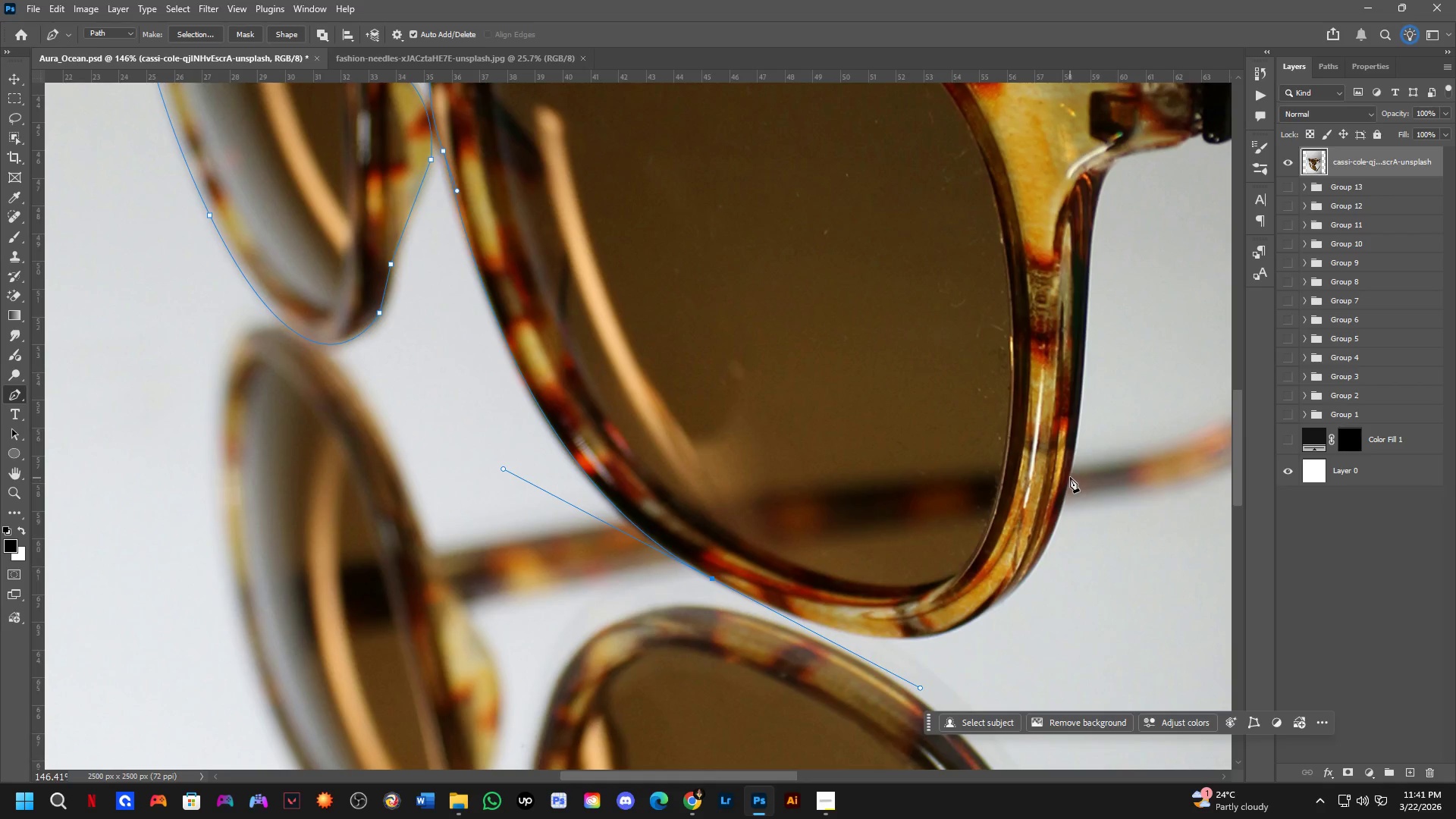 
left_click_drag(start_coordinate=[1070, 472], to_coordinate=[1122, 298])
 